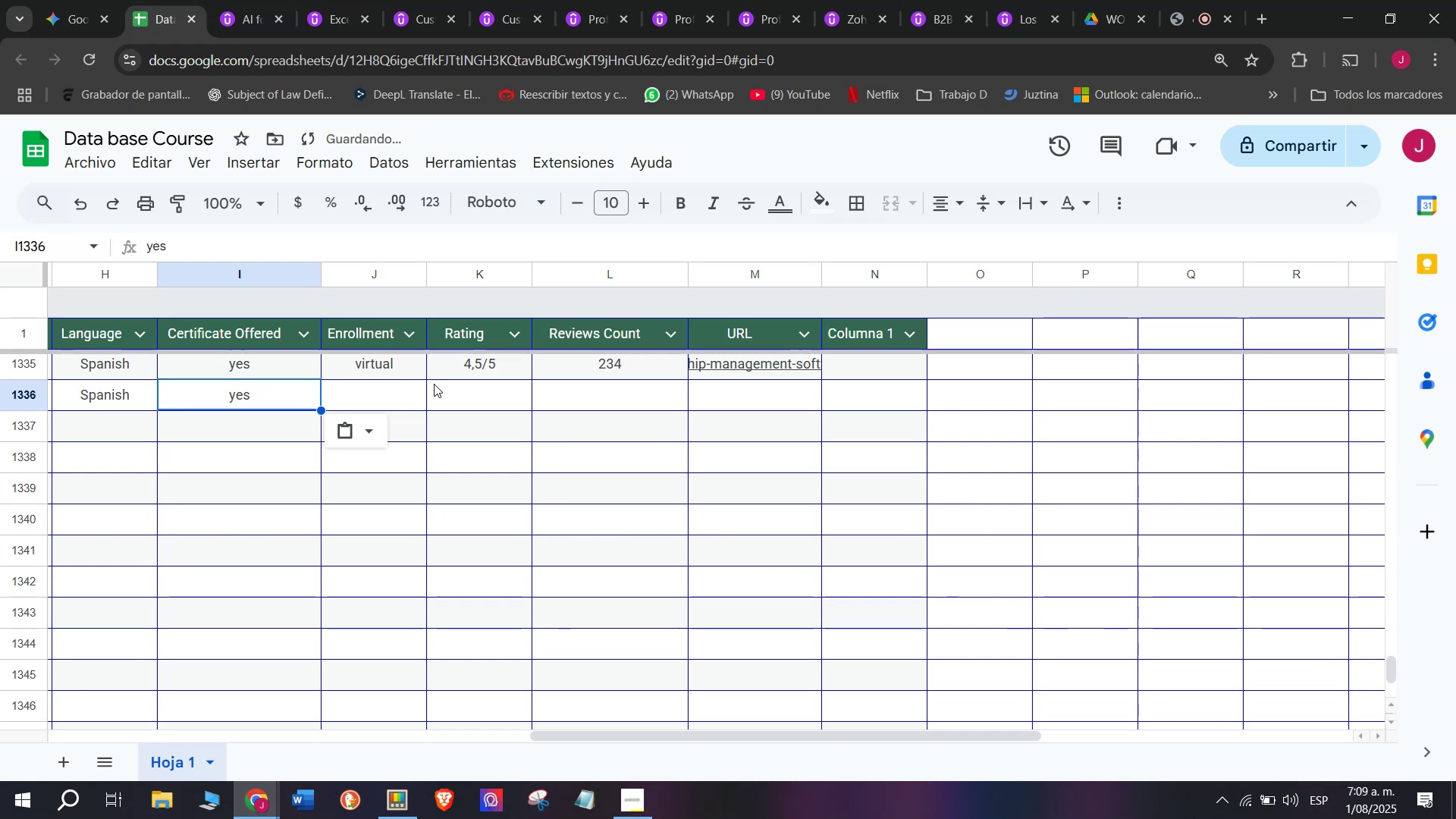 
left_click([390, 379])
 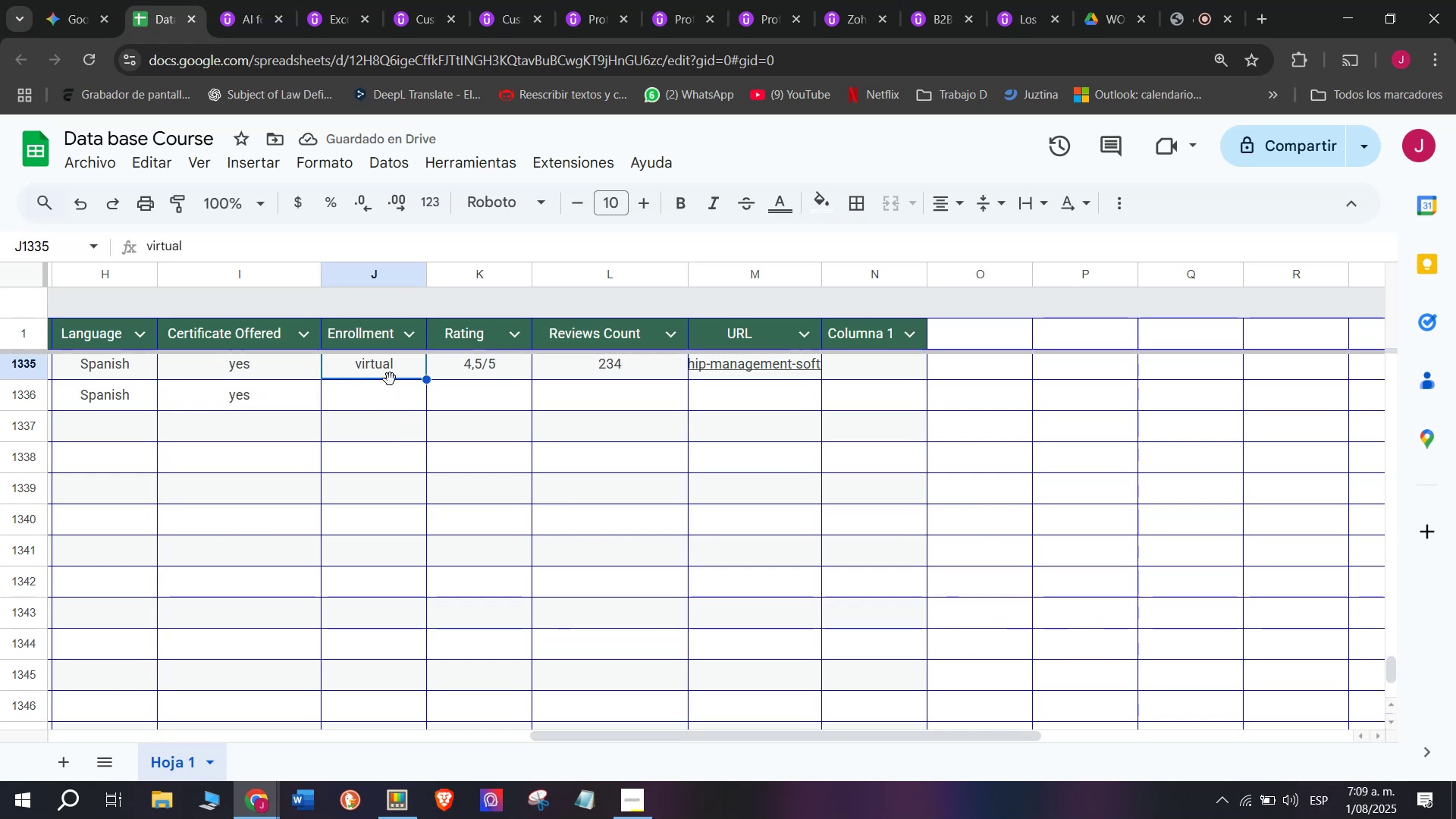 
key(Control+ControlLeft)
 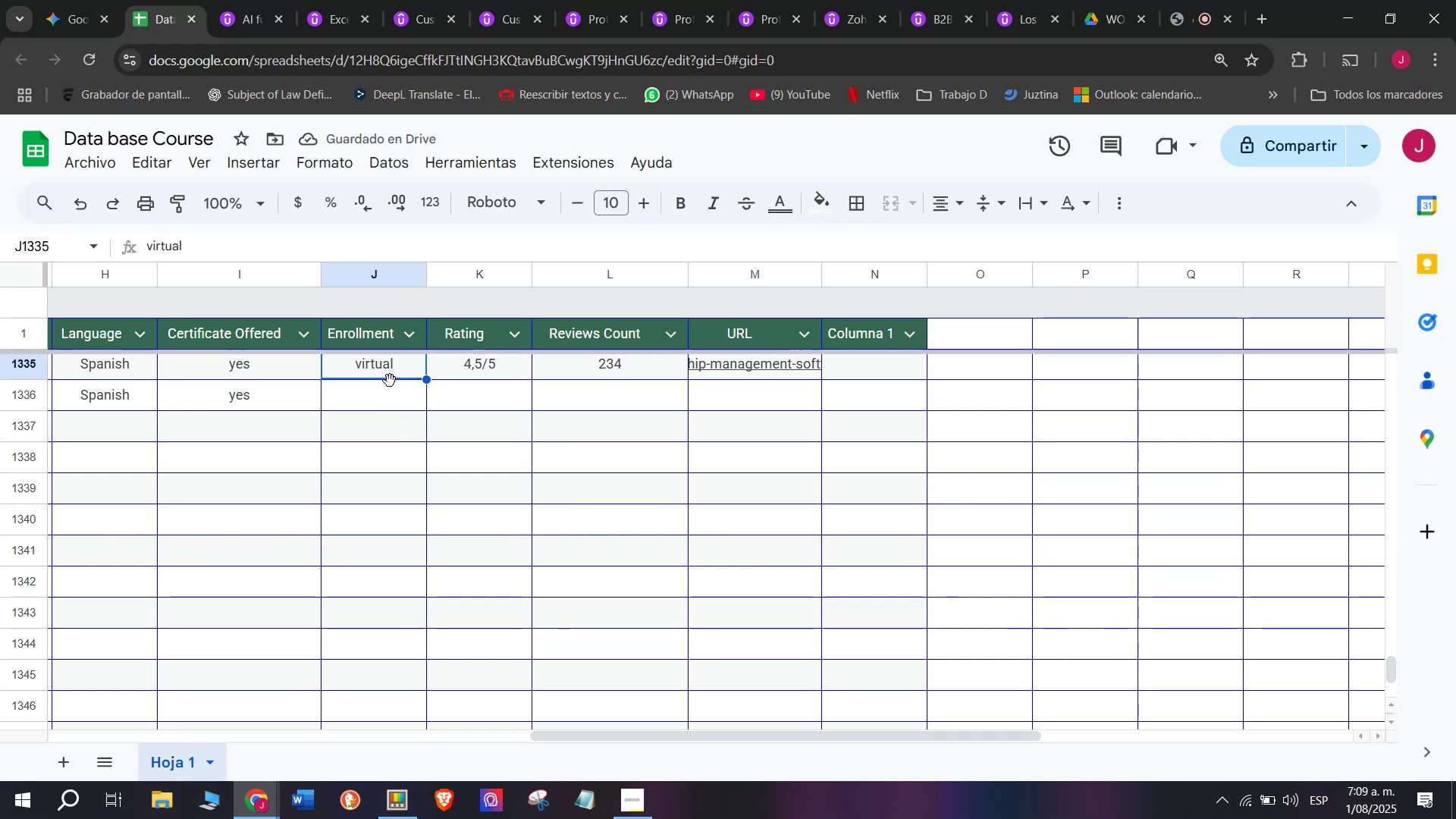 
key(Break)
 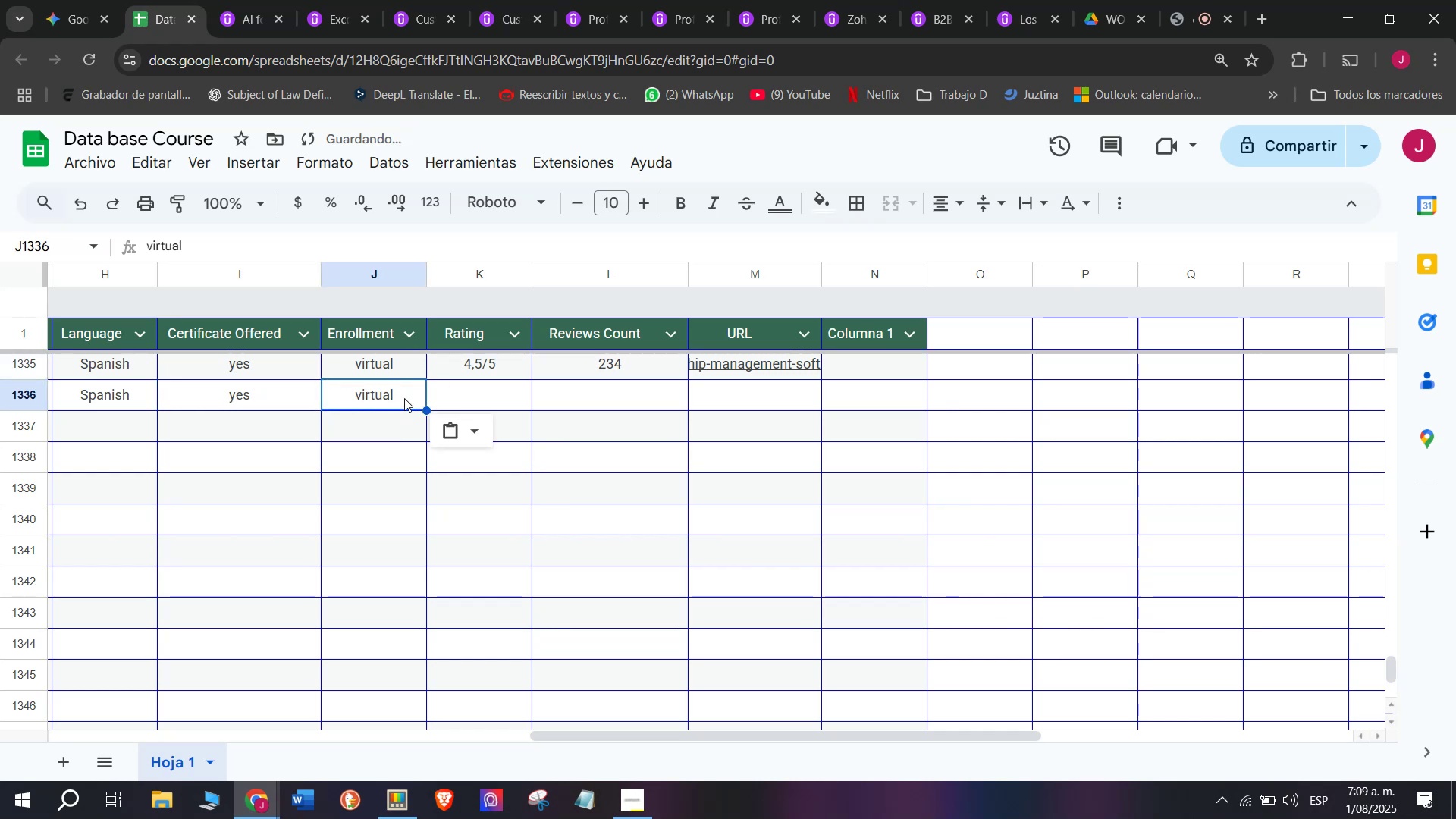 
key(Control+C)
 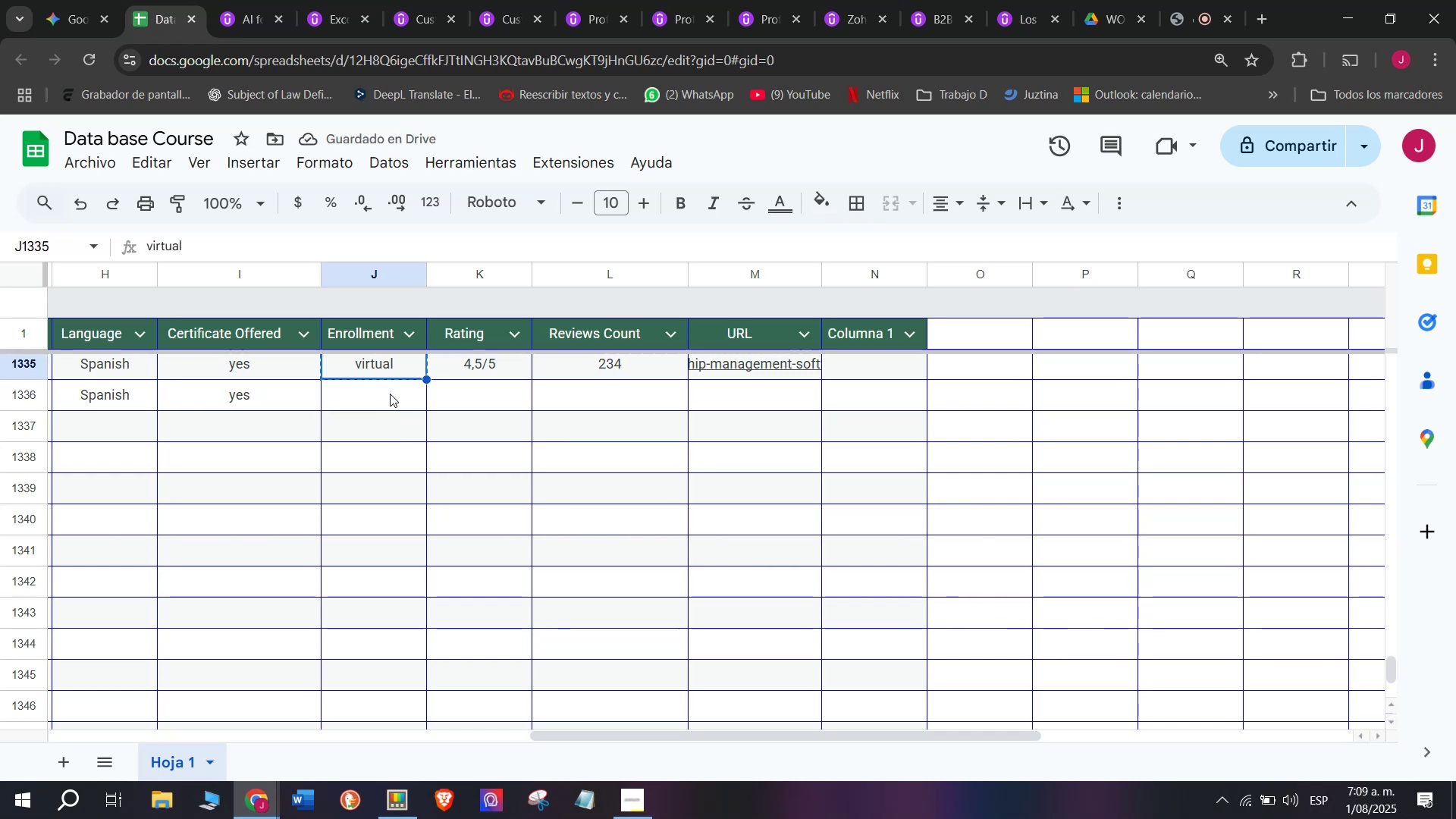 
left_click([390, 394])
 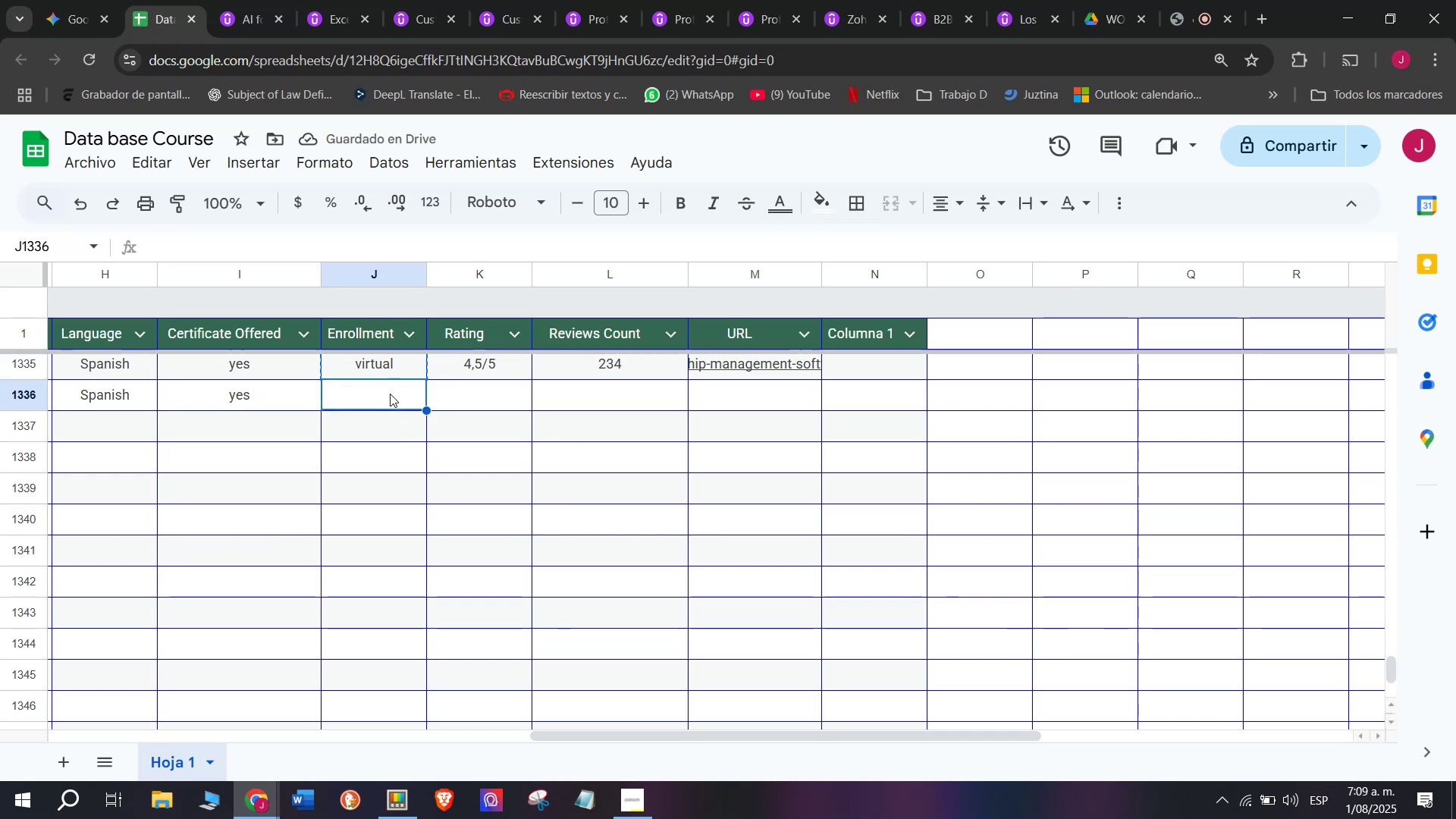 
key(Z)
 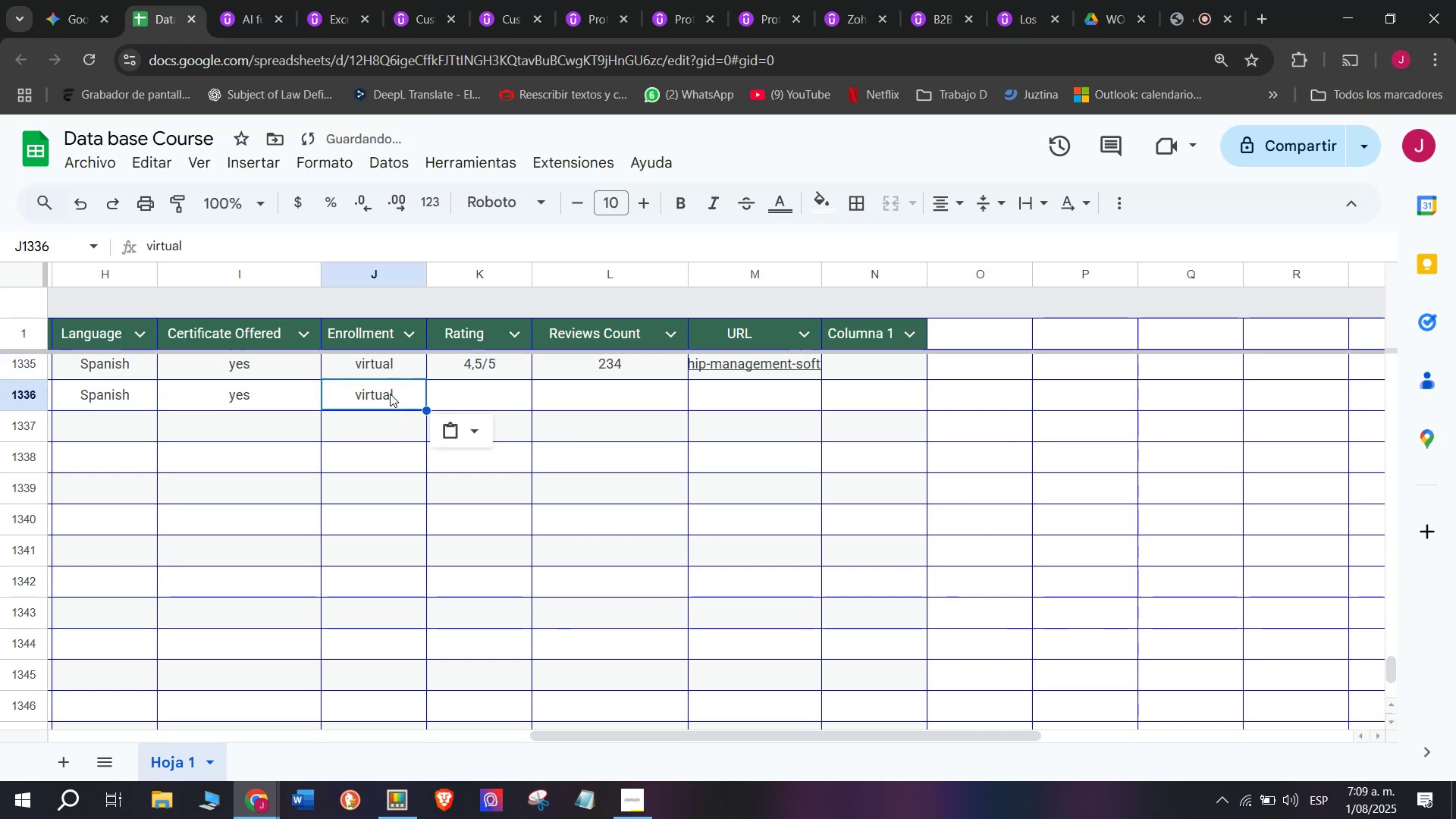 
key(Control+ControlLeft)
 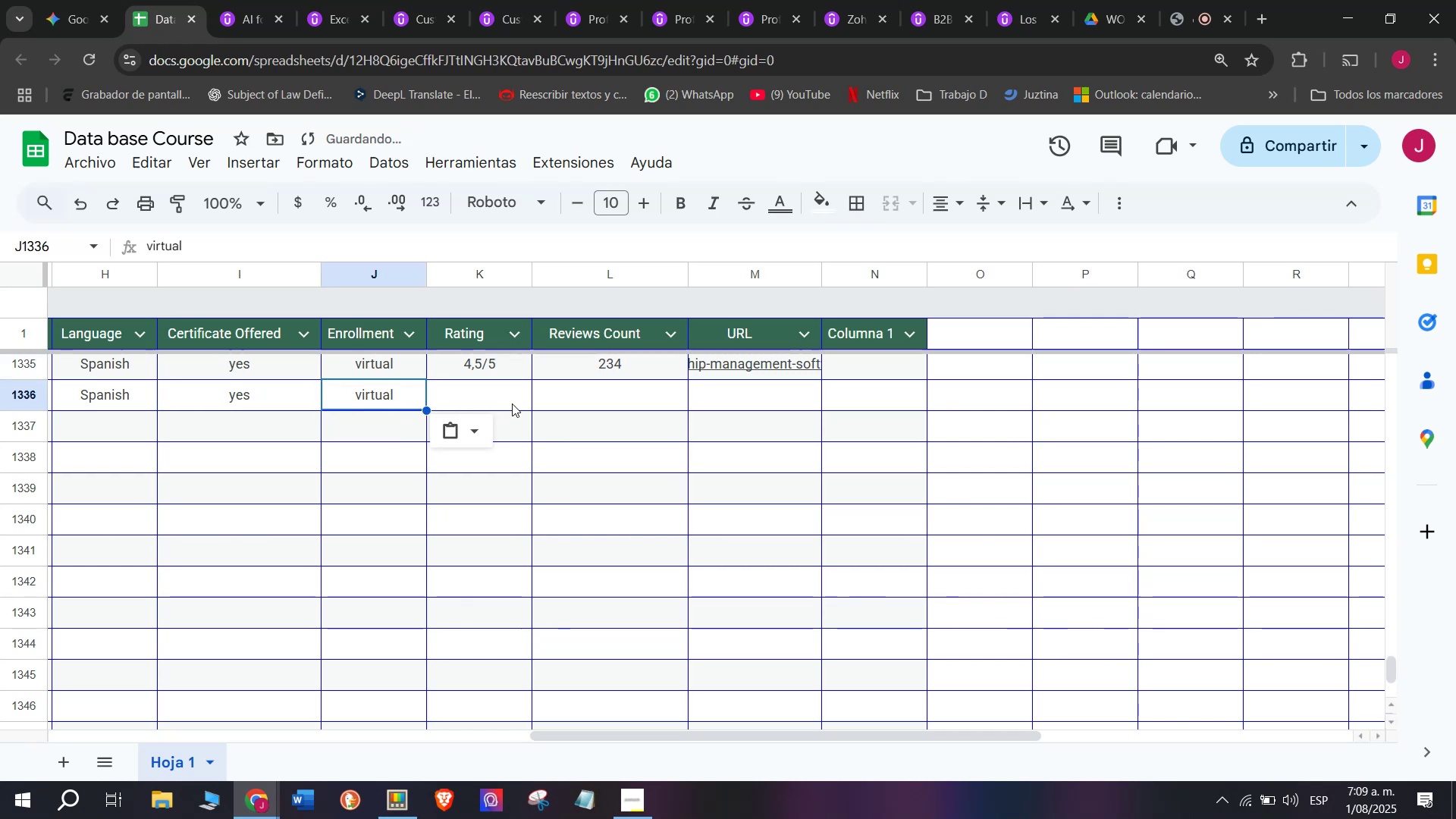 
key(Control+V)
 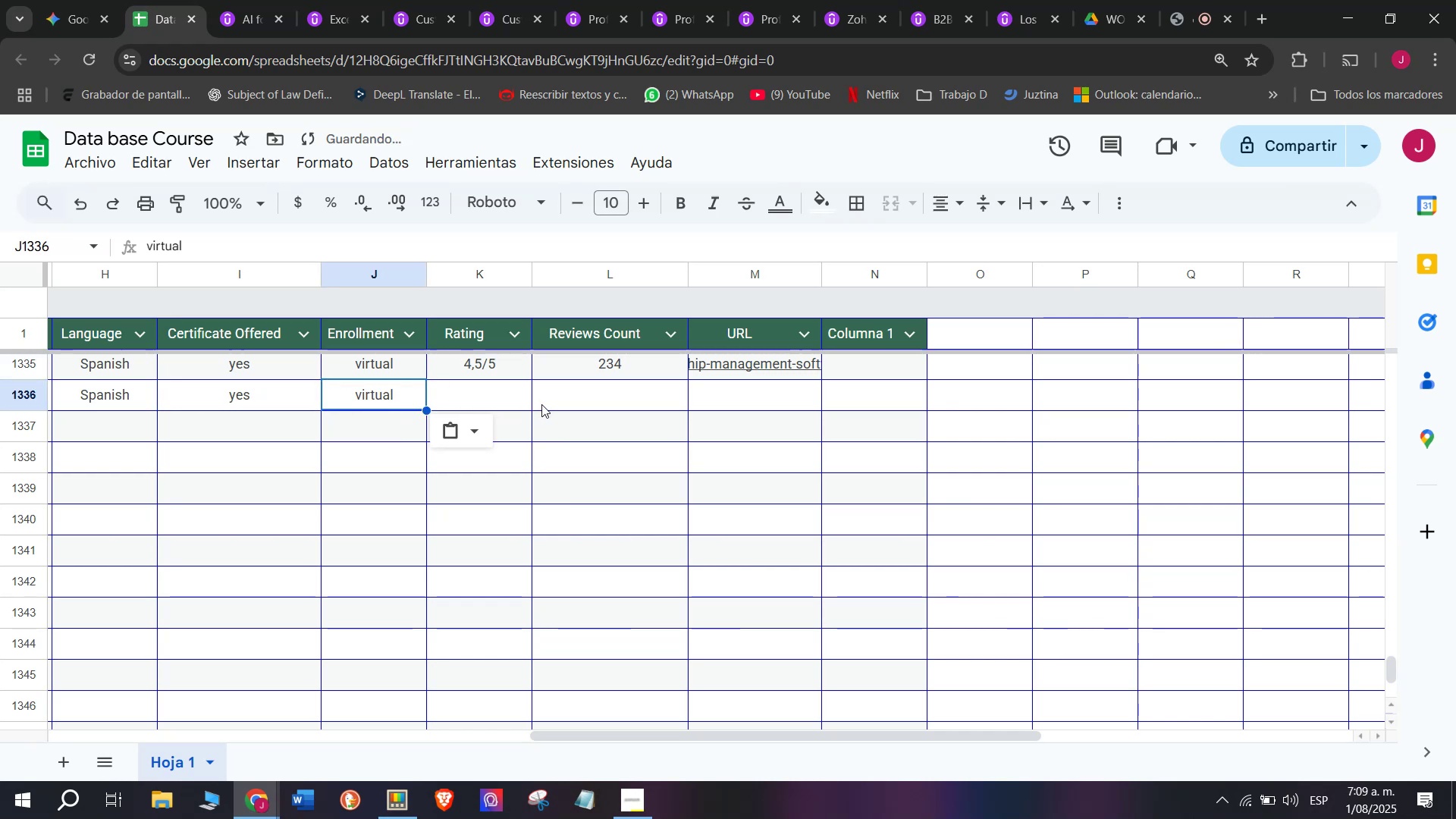 
left_click([548, 406])
 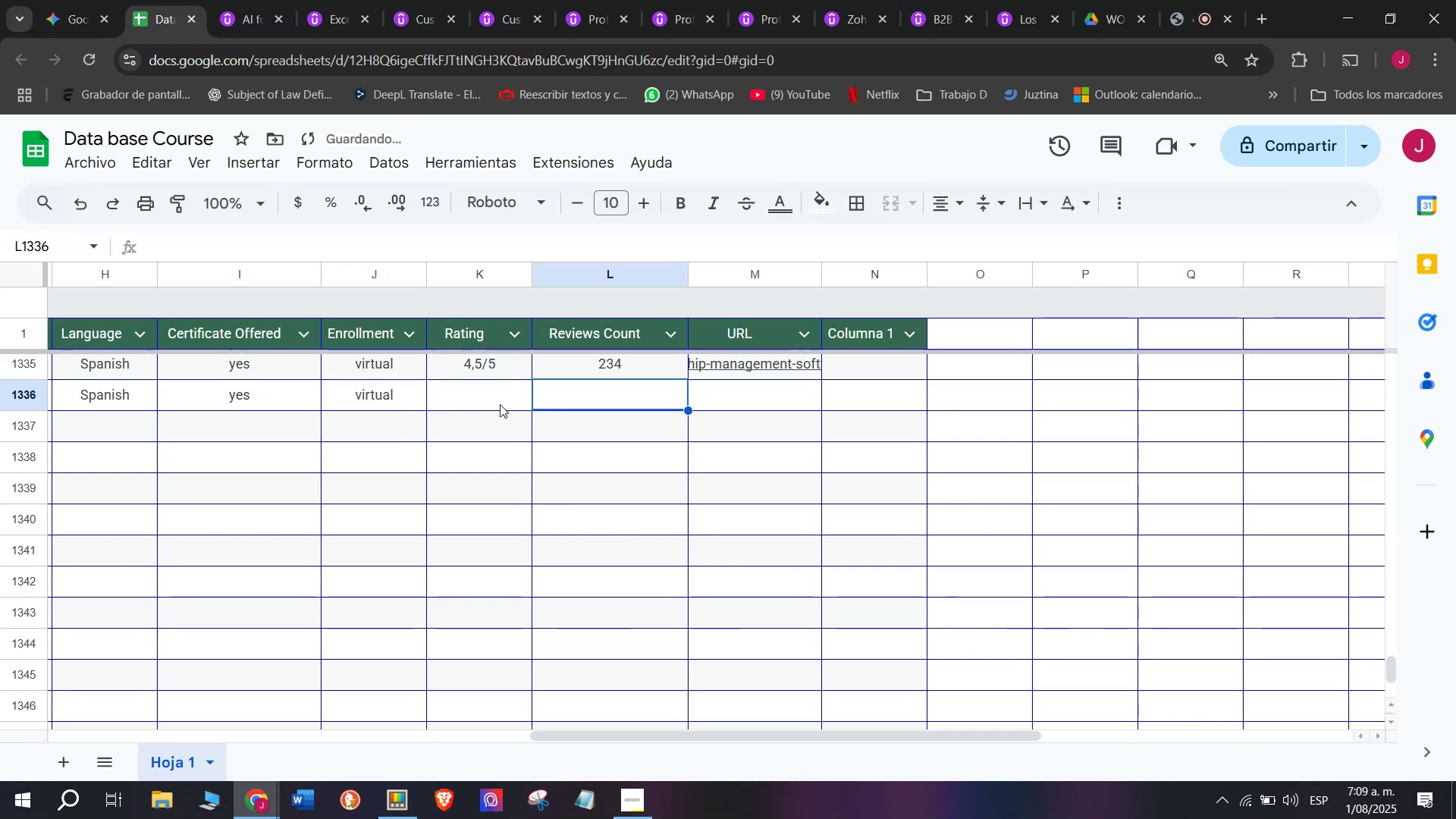 
left_click([495, 404])
 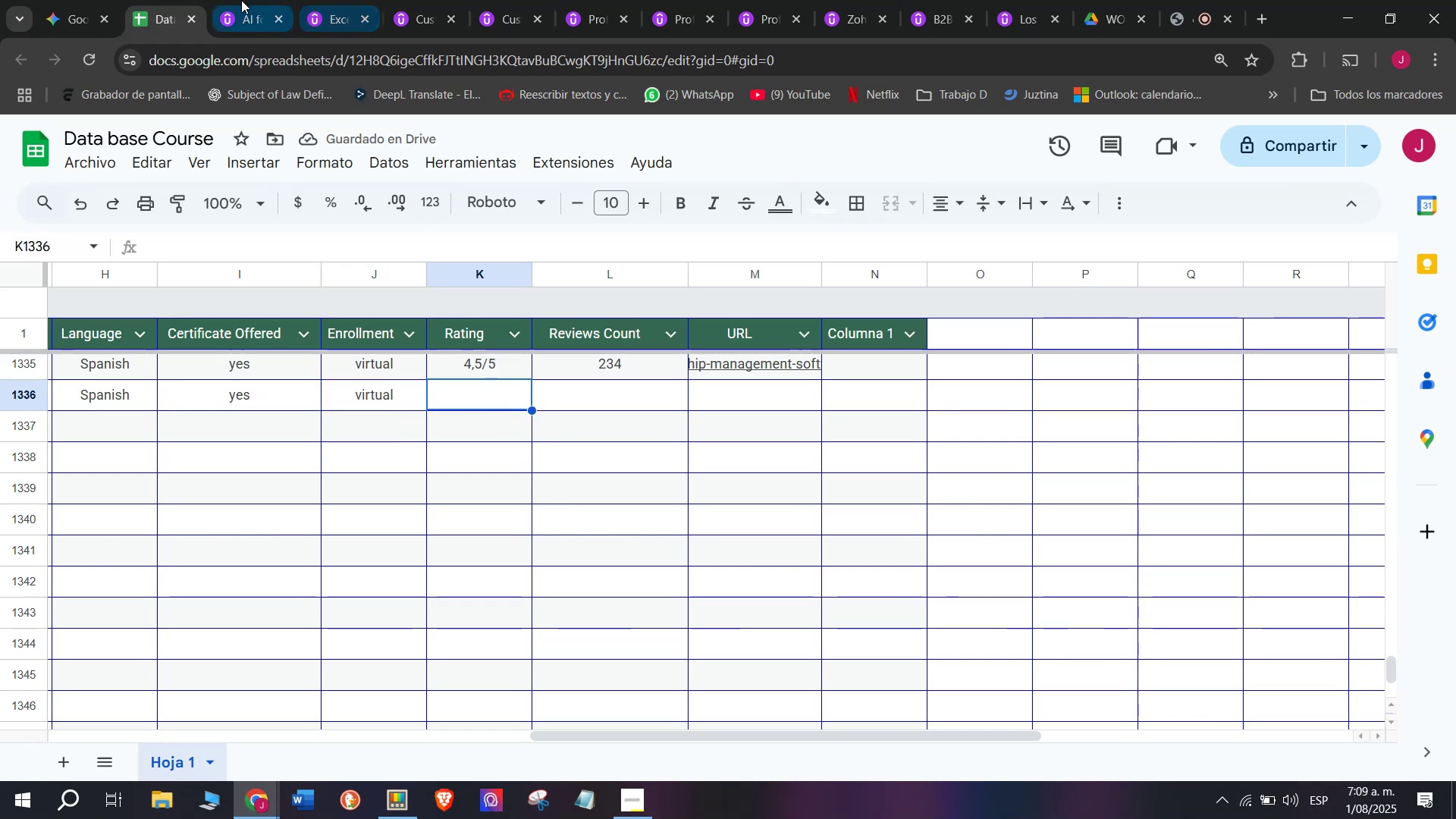 
left_click([239, 0])
 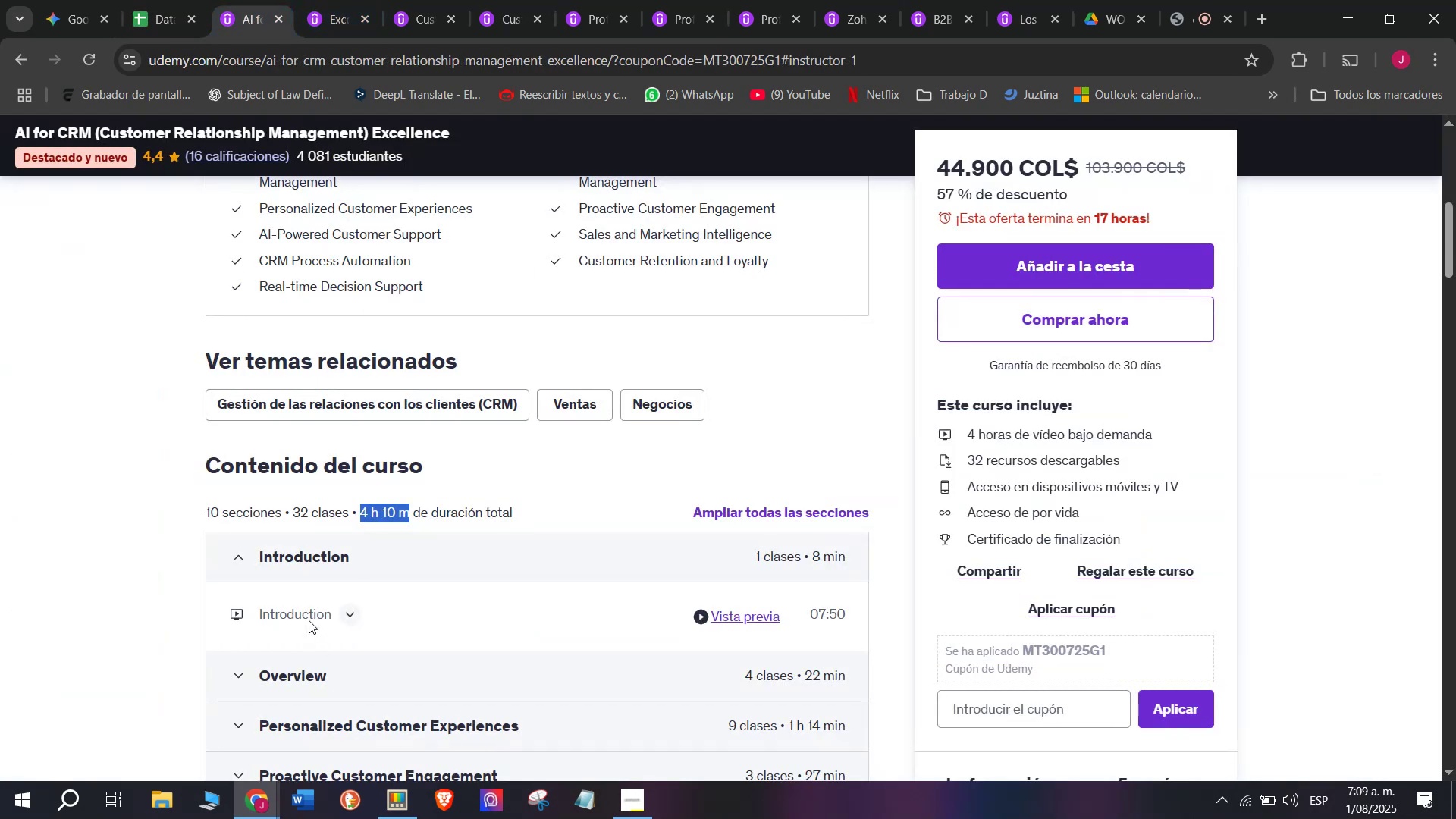 
left_click([175, 0])
 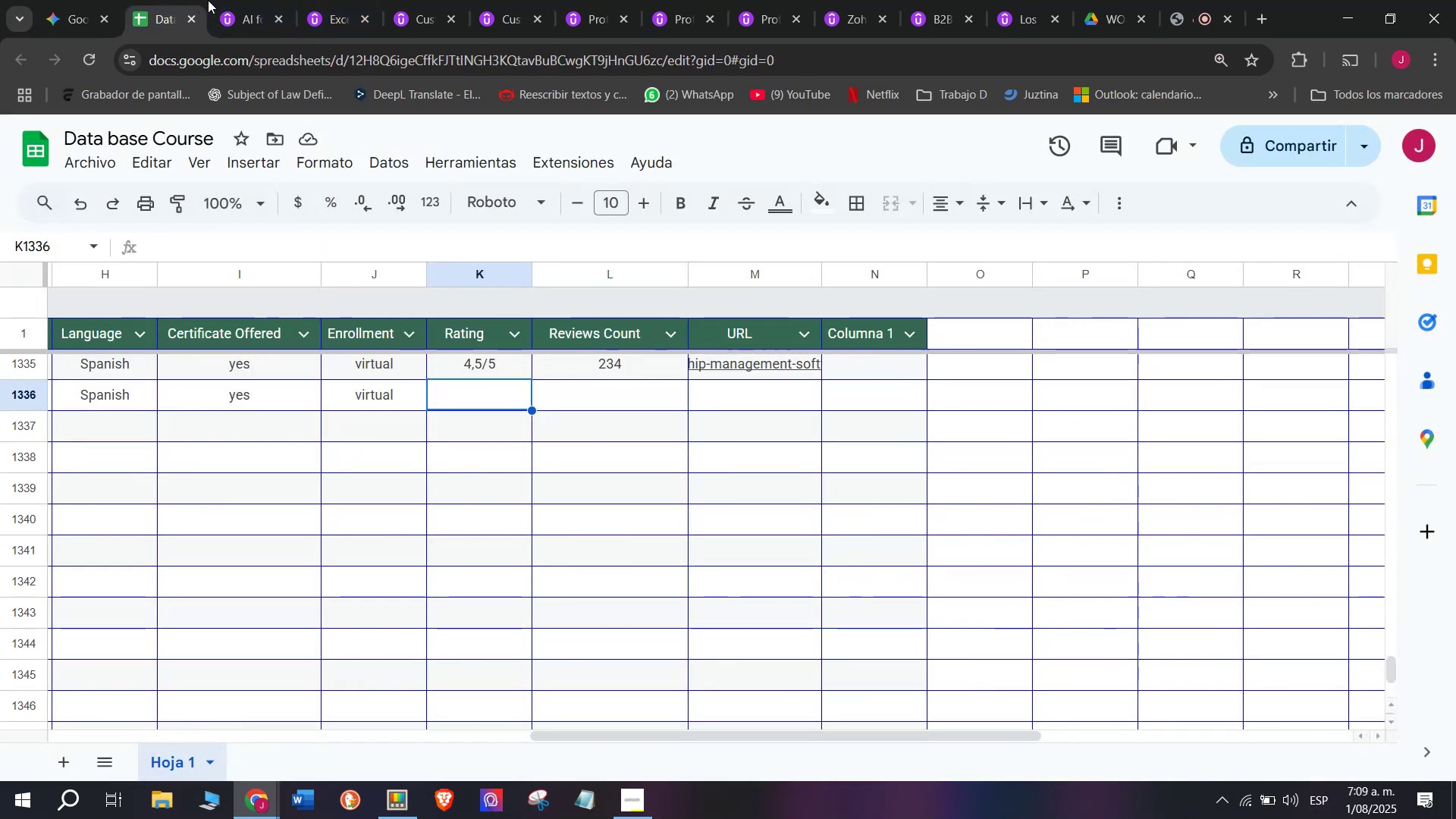 
left_click([228, 0])
 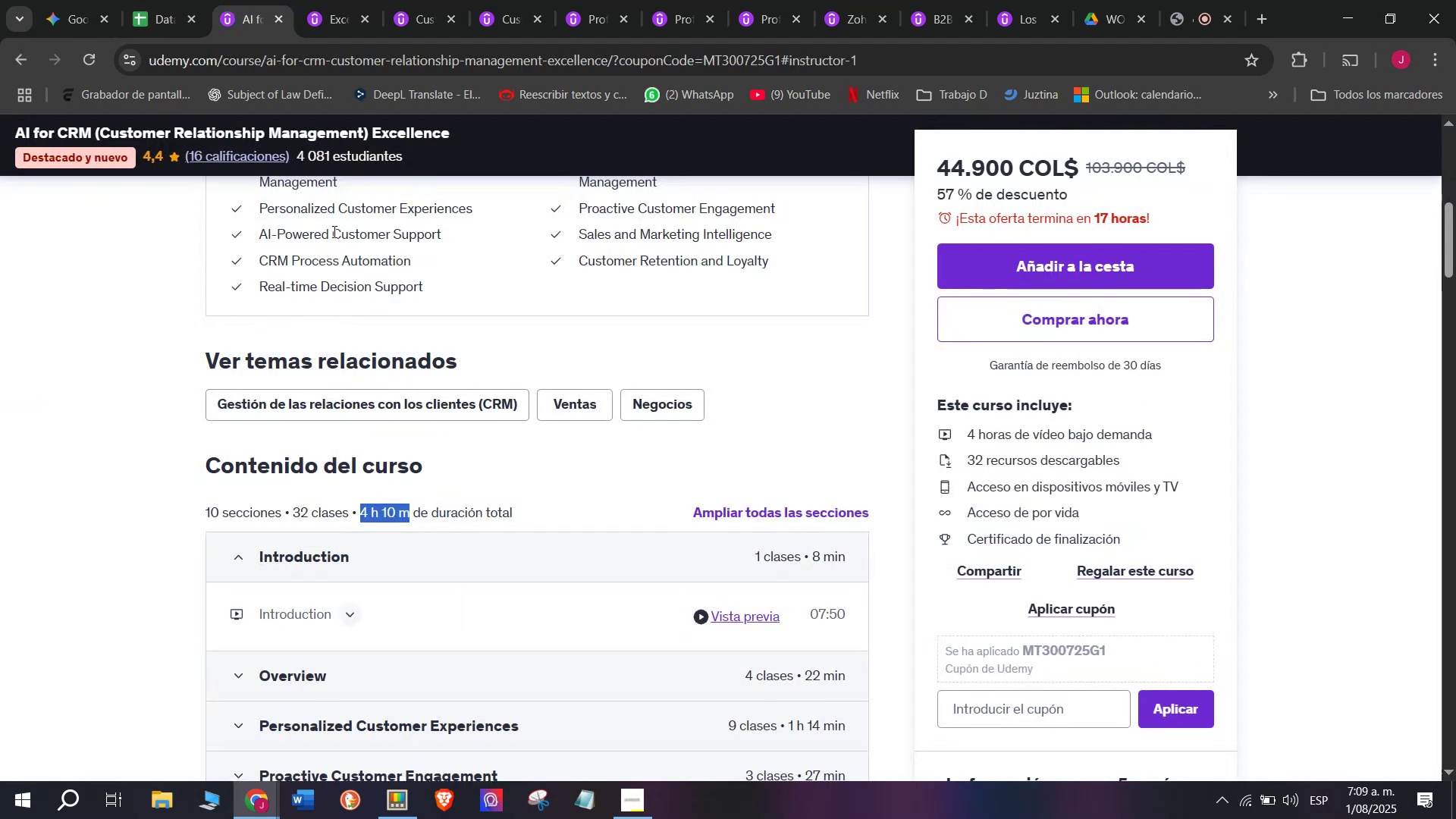 
scroll: coordinate [335, 240], scroll_direction: up, amount: 3.0
 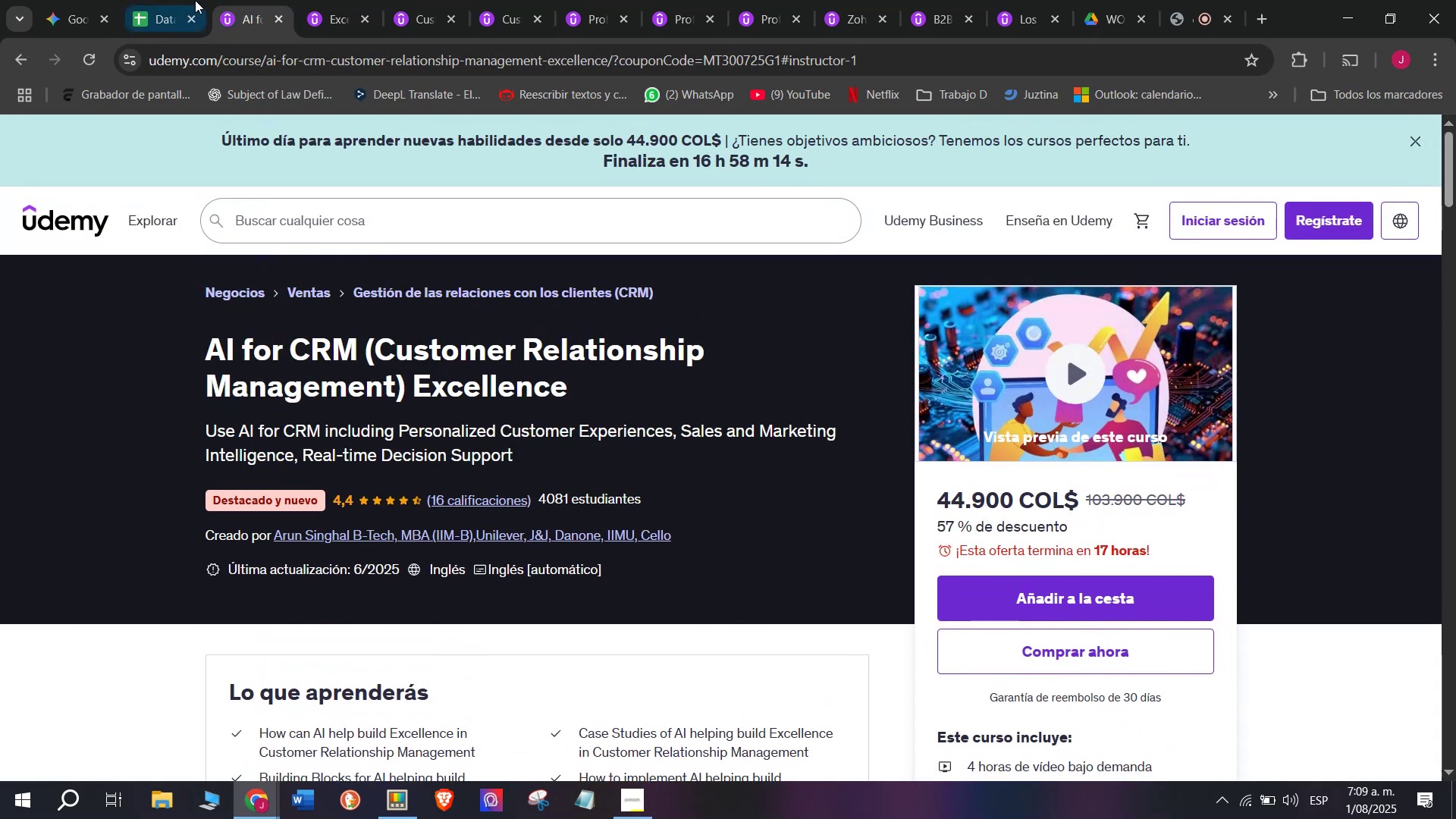 
left_click([190, 0])
 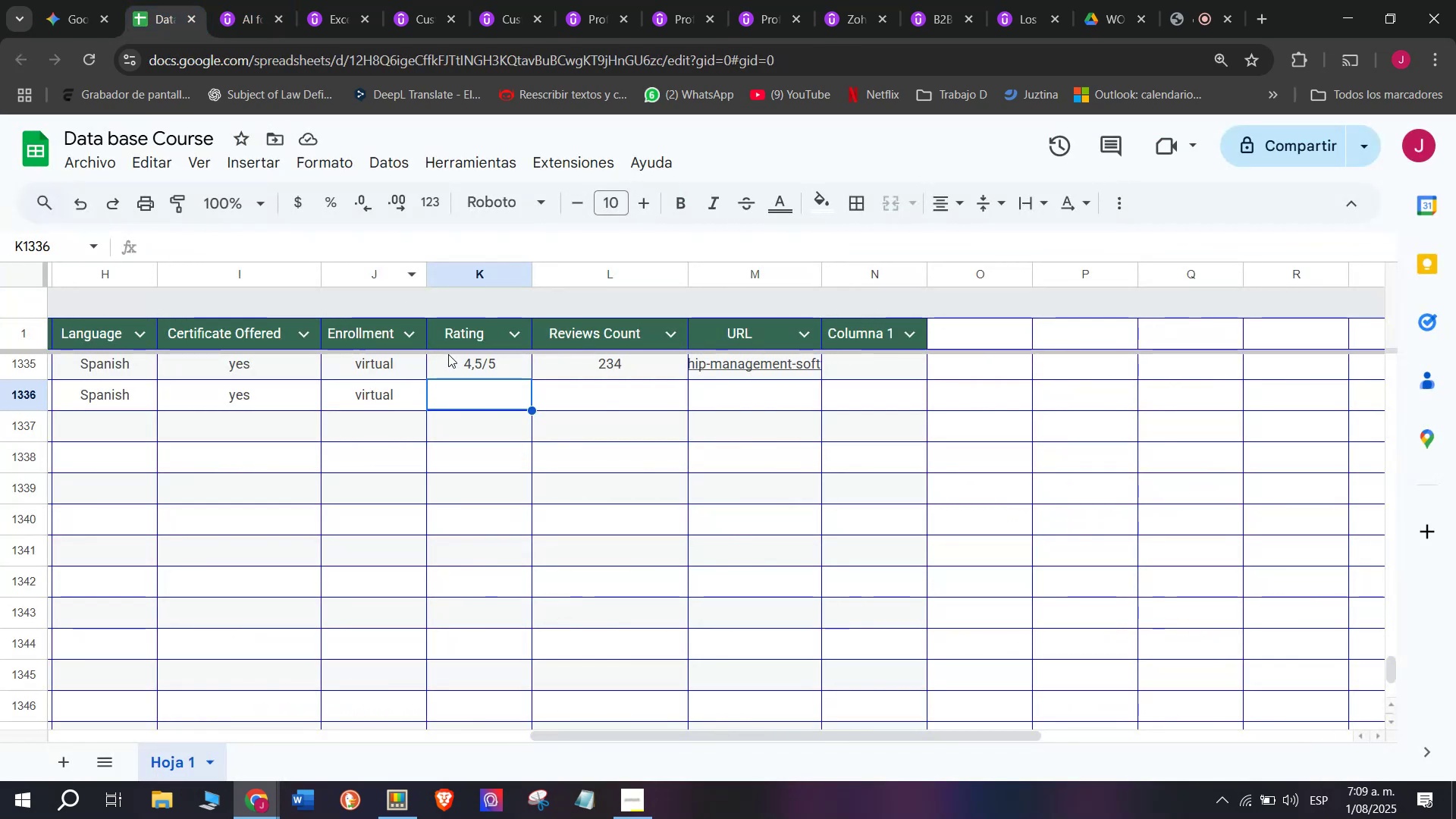 
left_click([466, 364])
 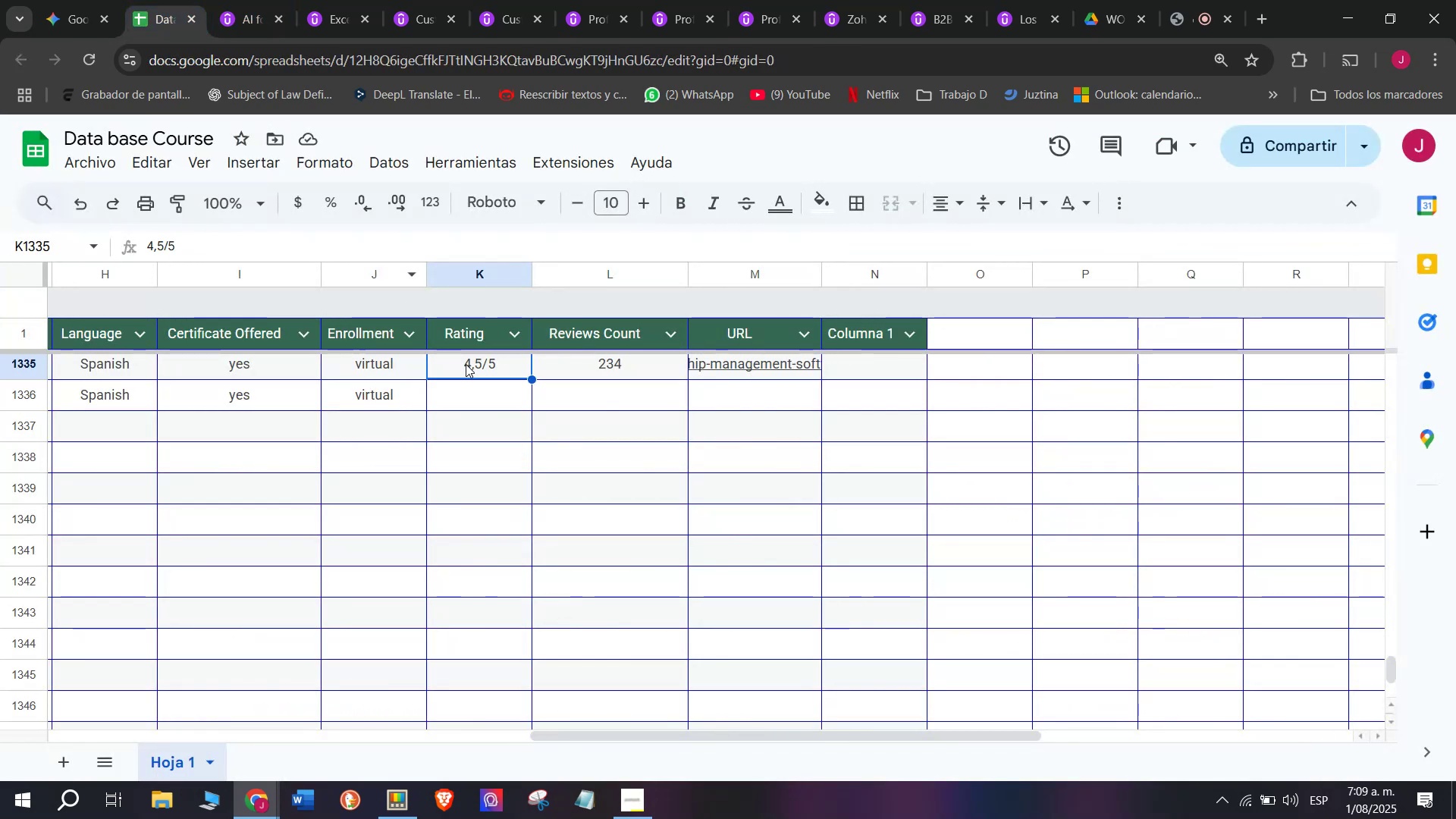 
key(Break)
 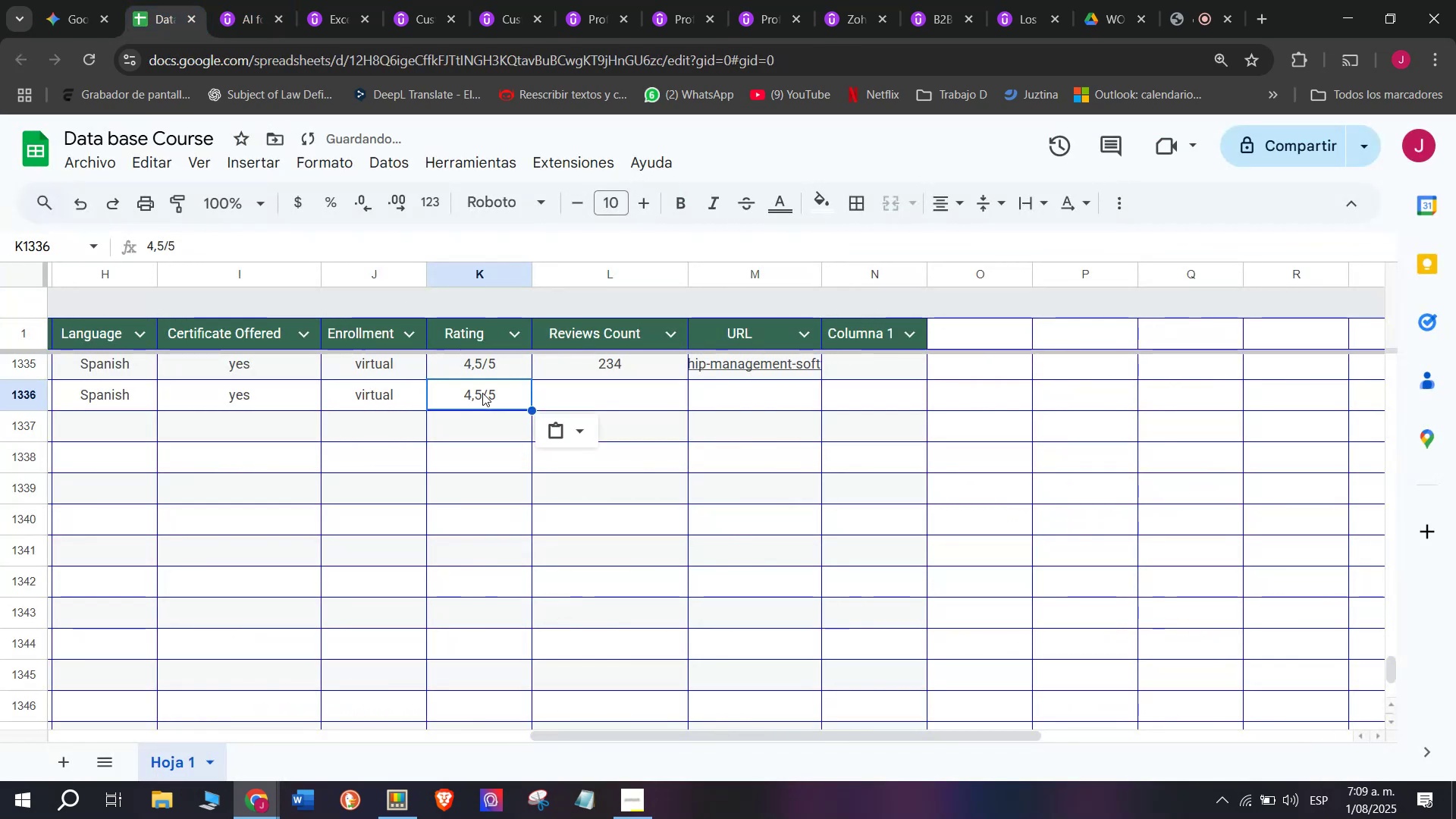 
key(Control+ControlLeft)
 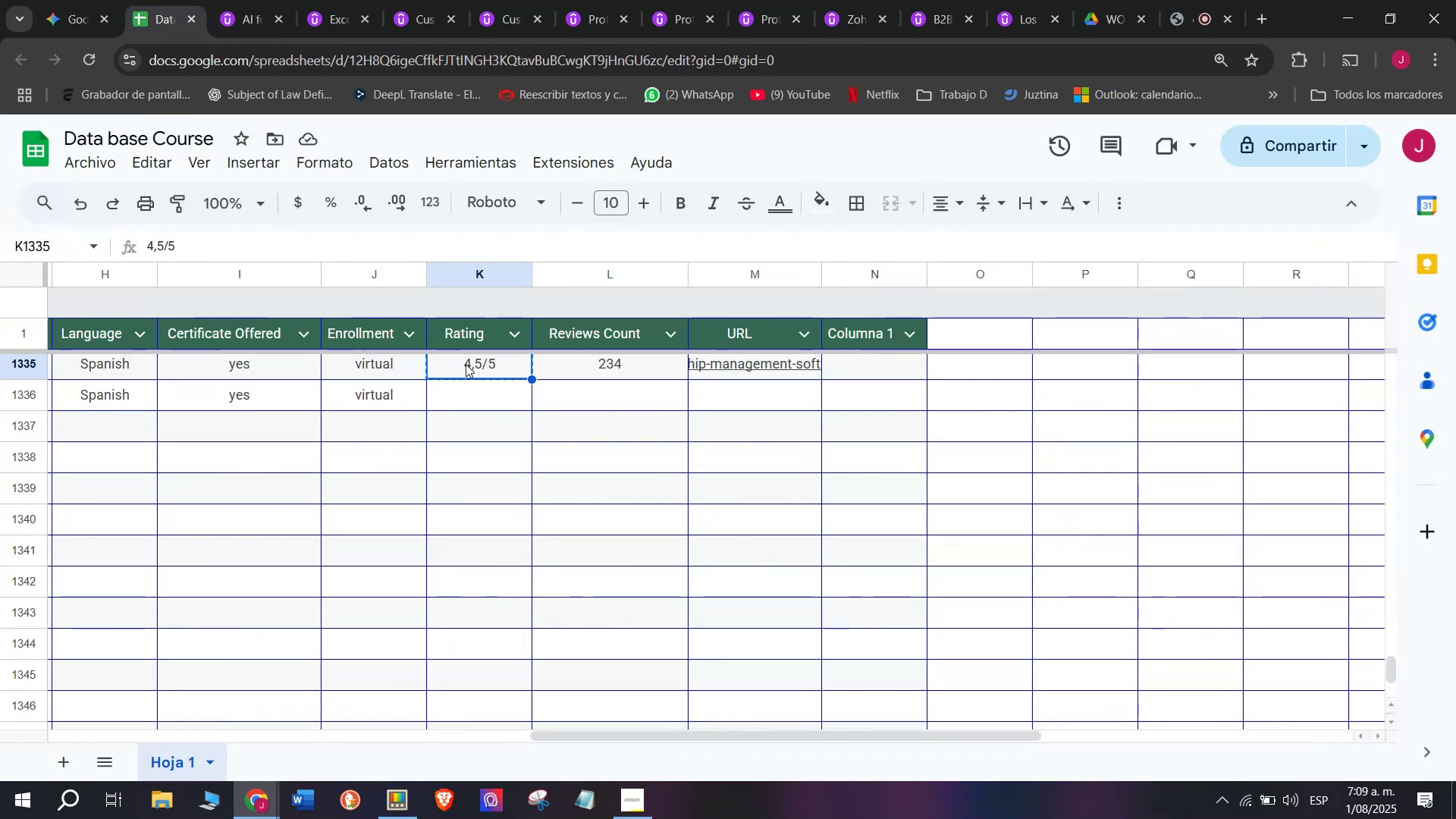 
key(Control+C)
 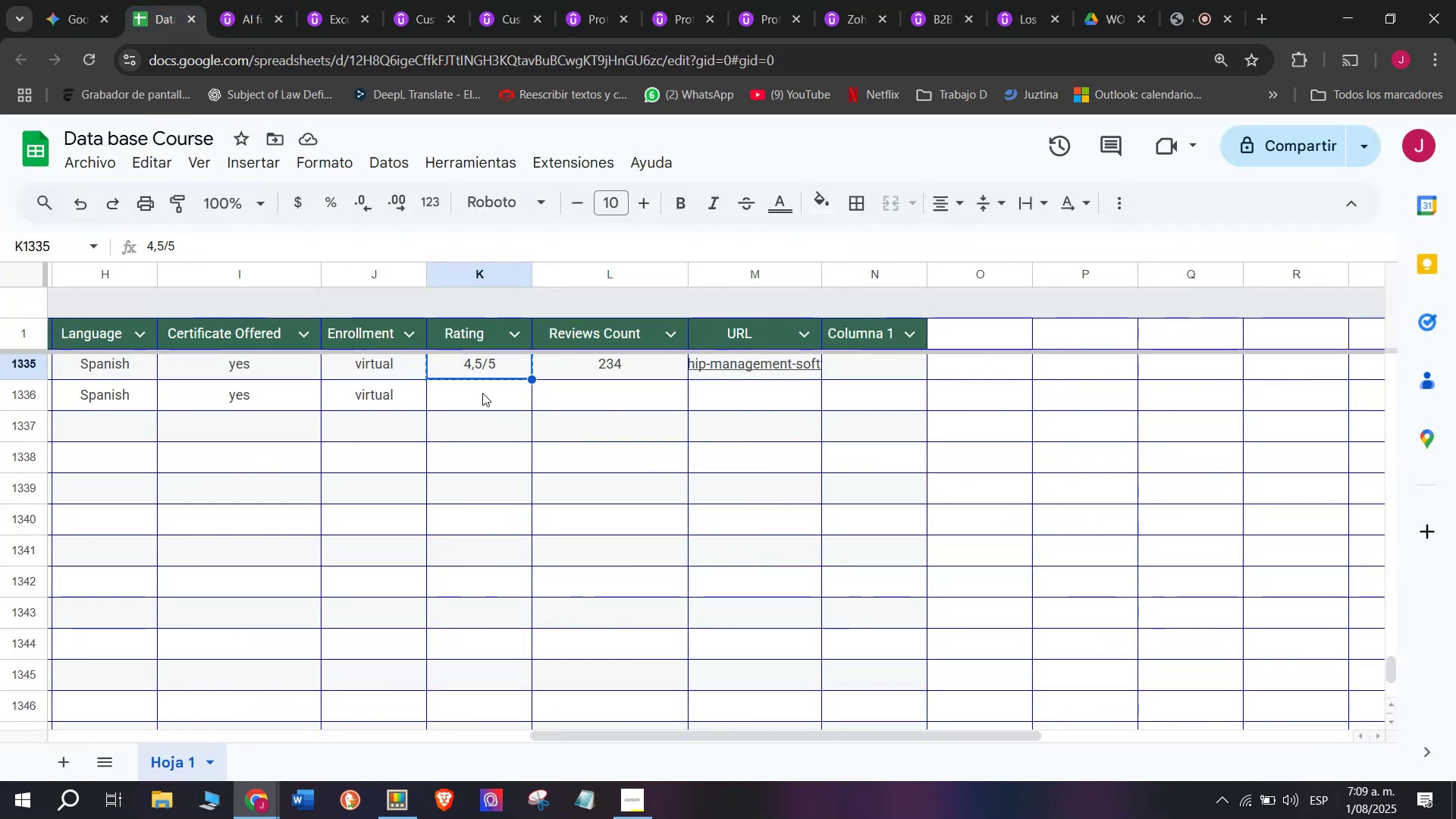 
double_click([482, 393])
 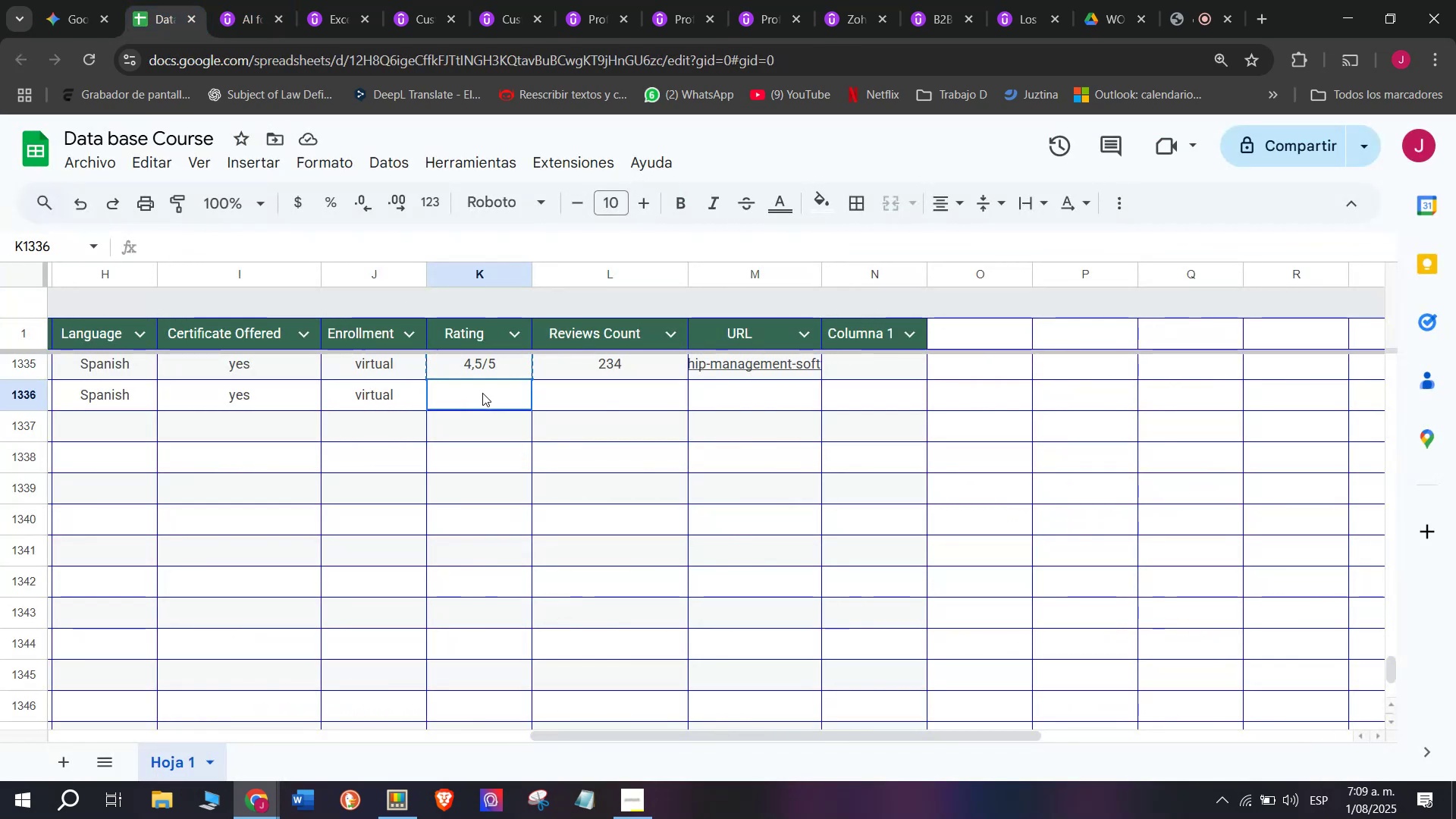 
key(Control+ControlLeft)
 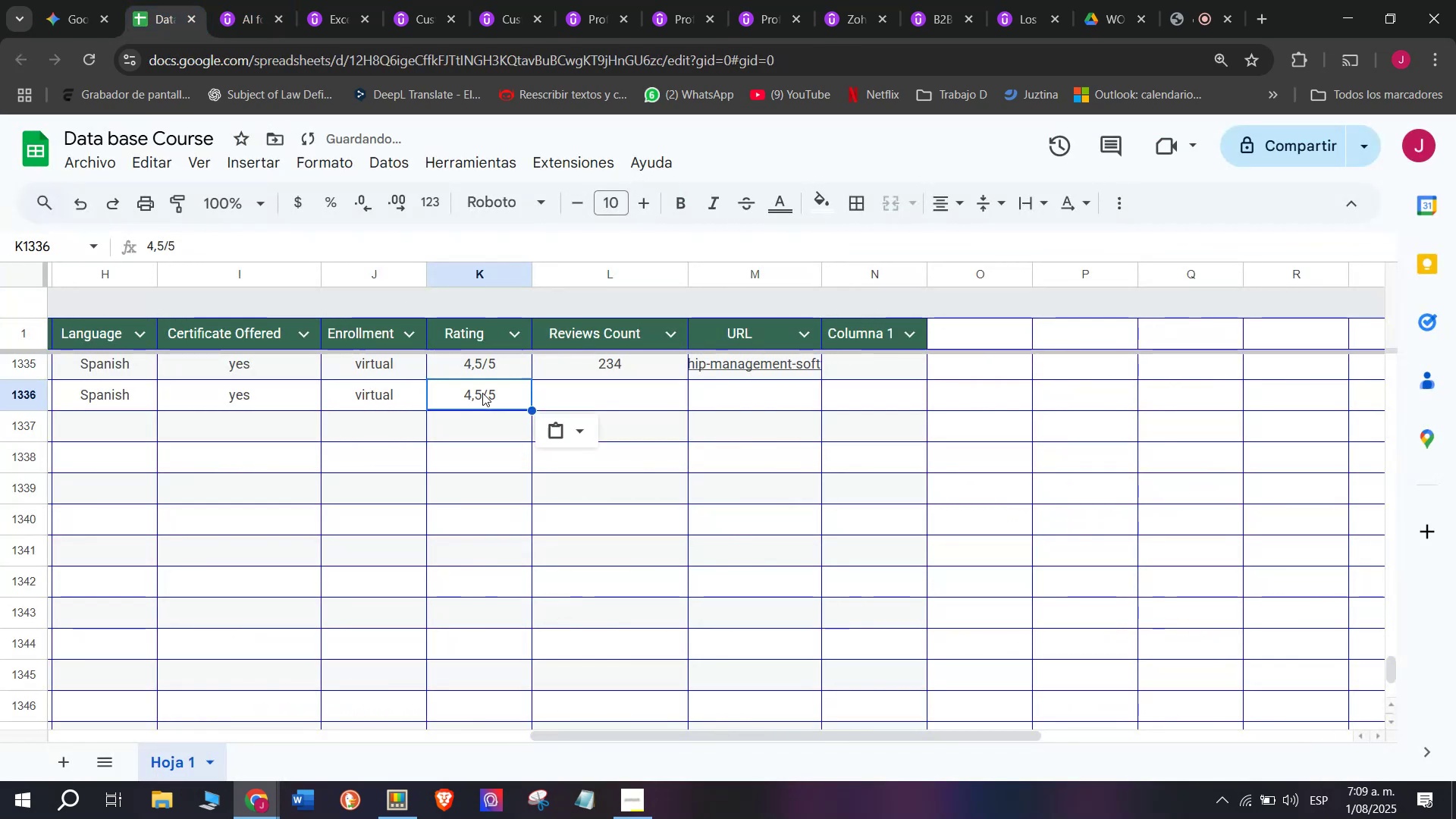 
key(Z)
 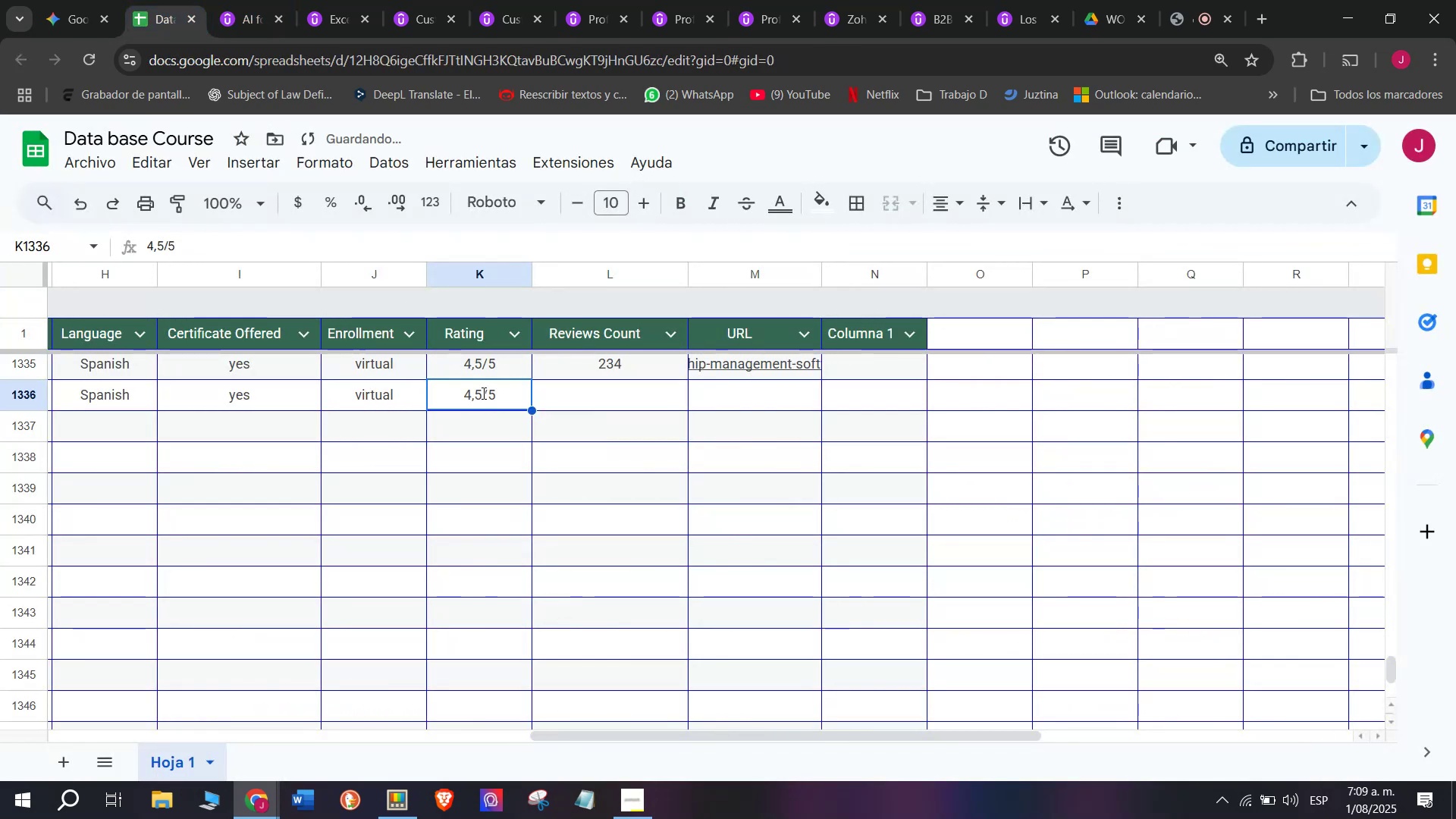 
key(Control+V)
 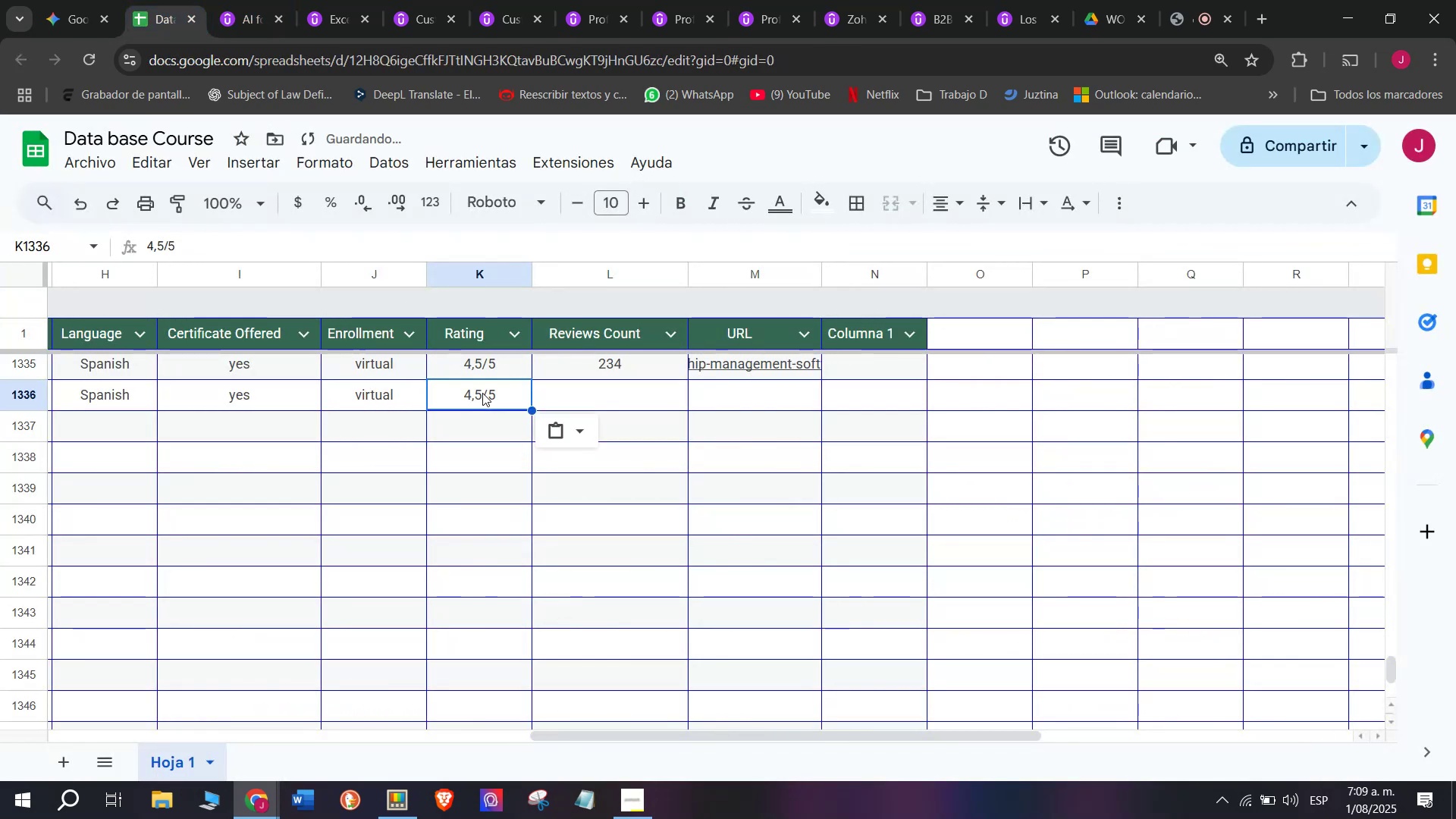 
triple_click([482, 393])
 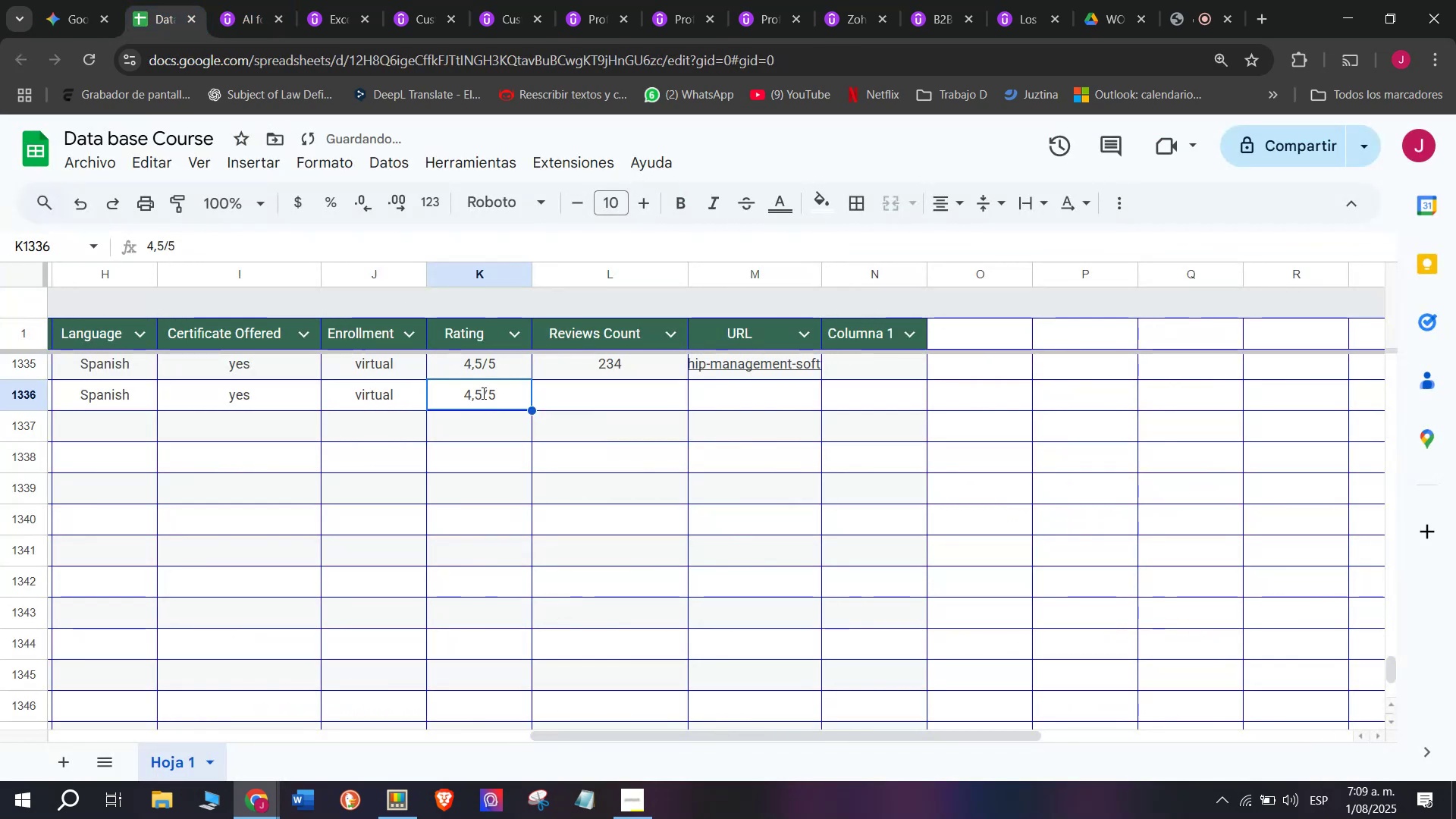 
triple_click([482, 393])
 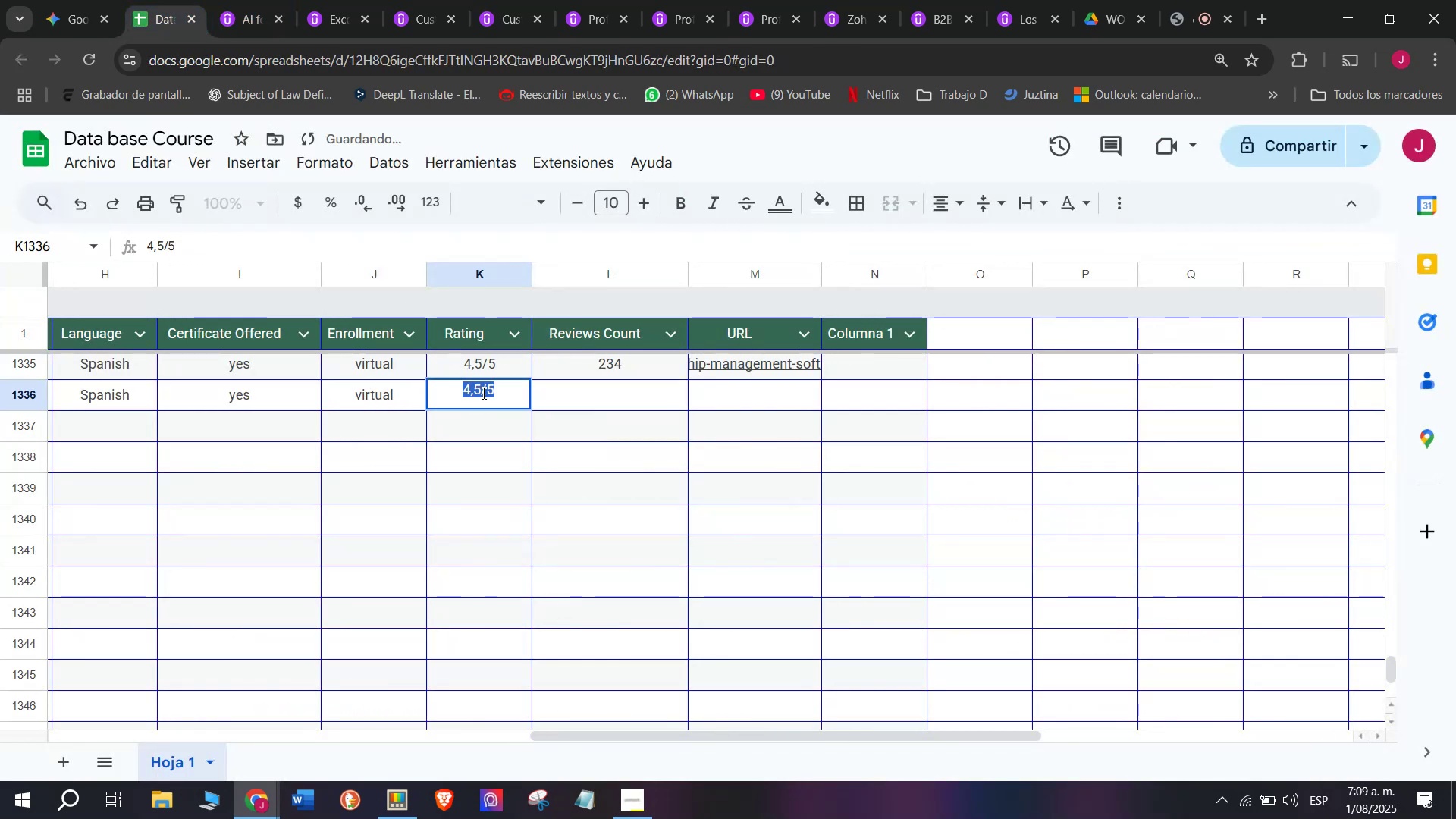 
left_click([492, 394])
 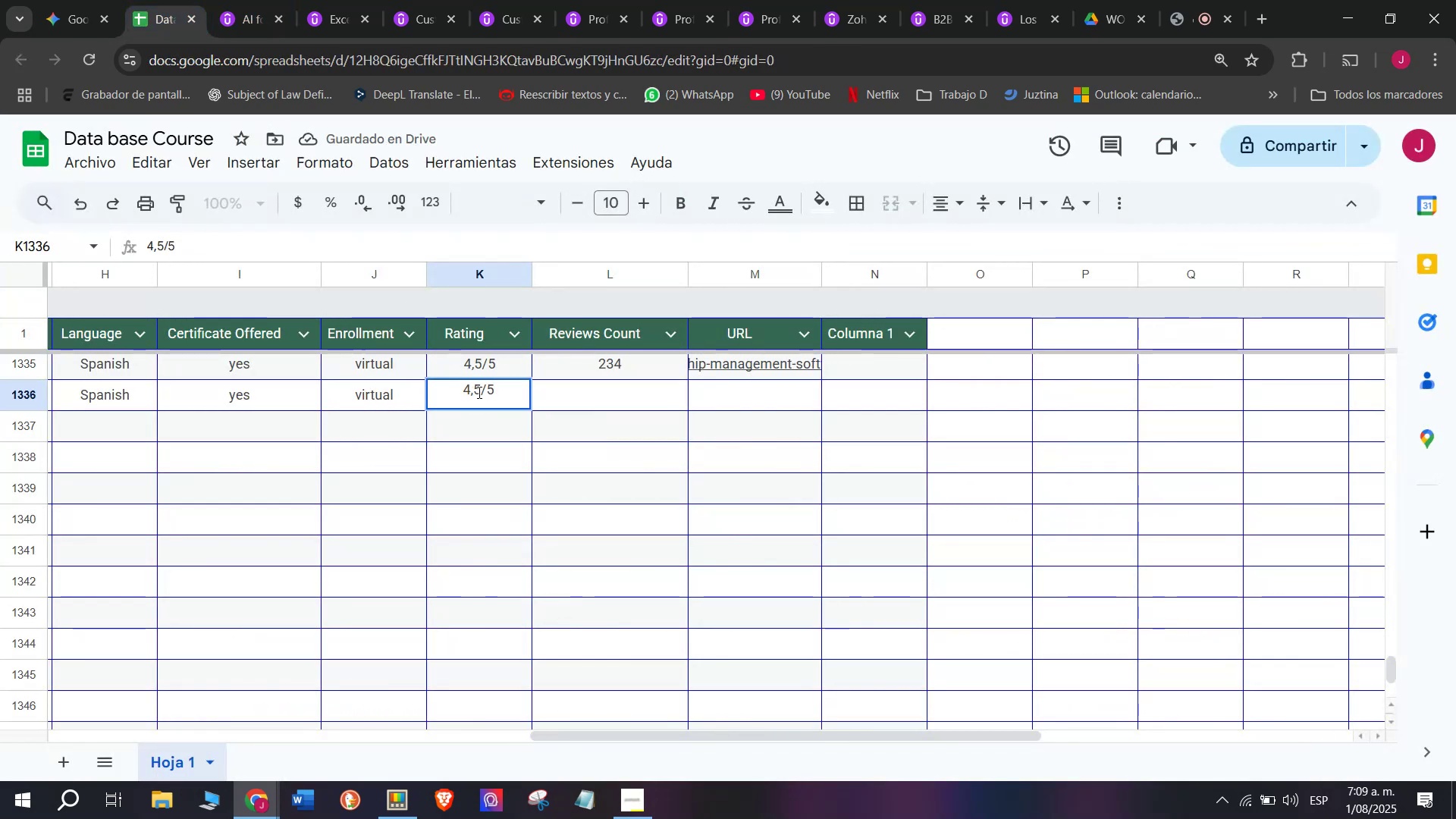 
left_click([479, 392])
 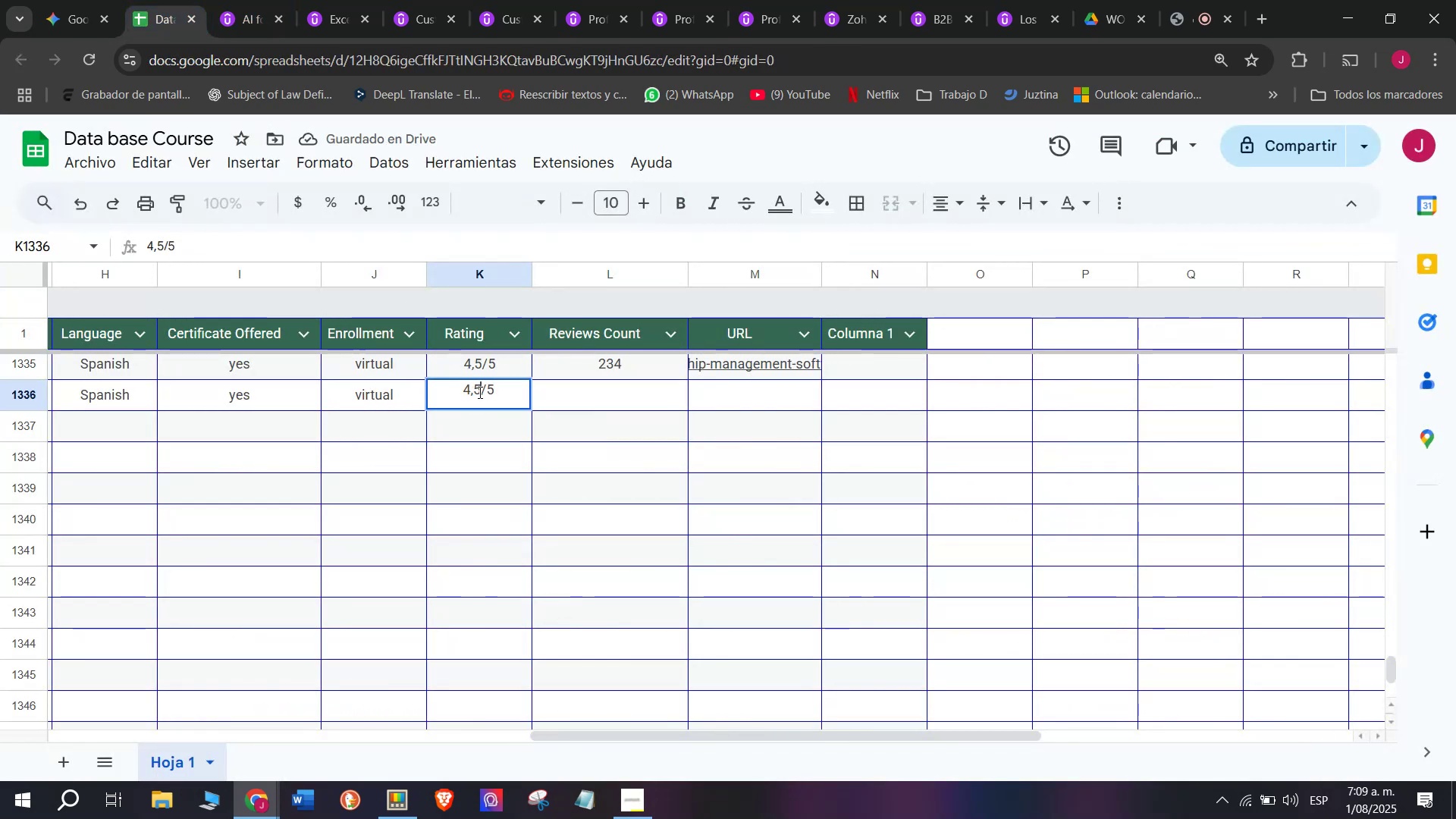 
key(Q)
 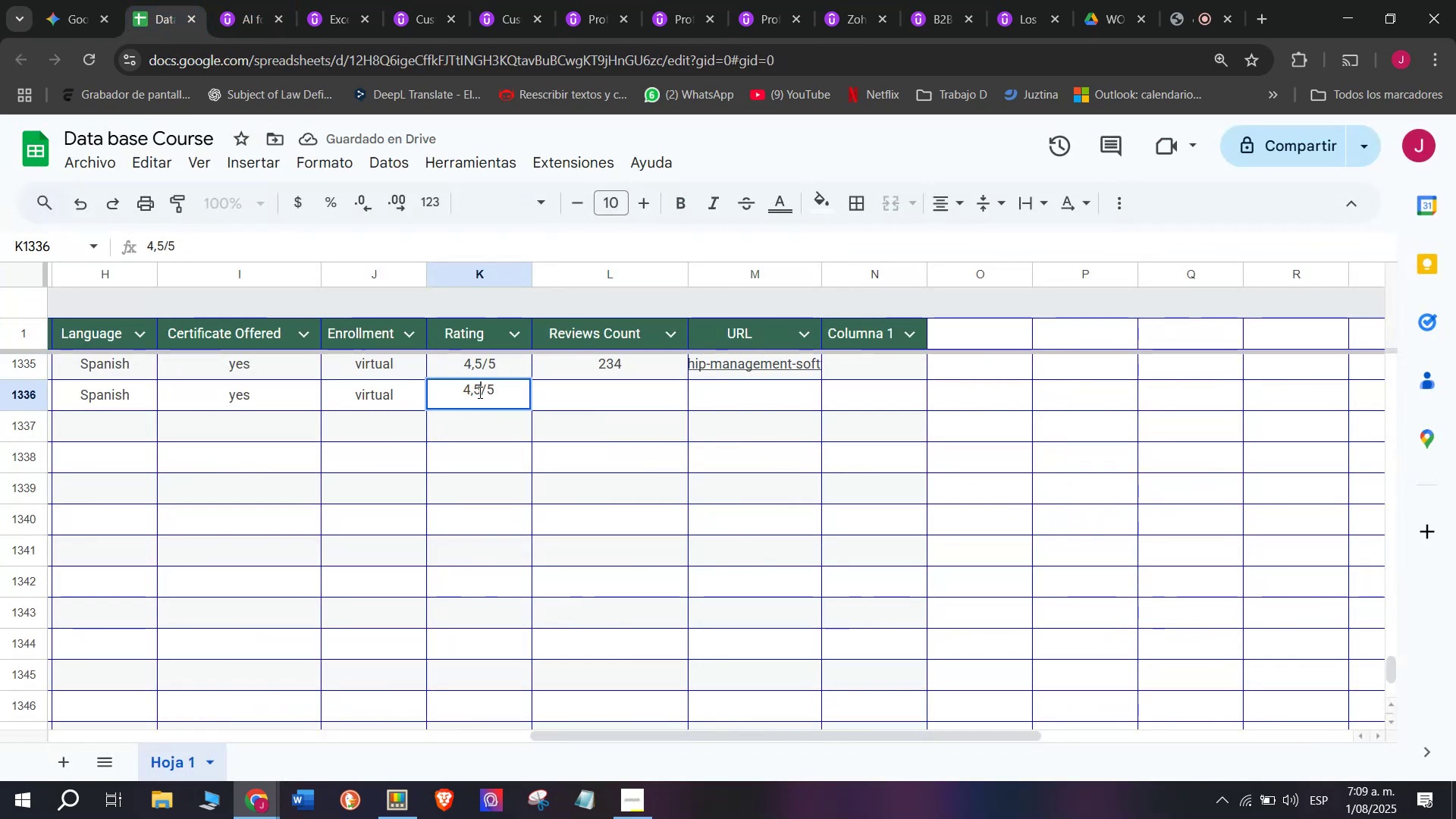 
key(Backspace)
 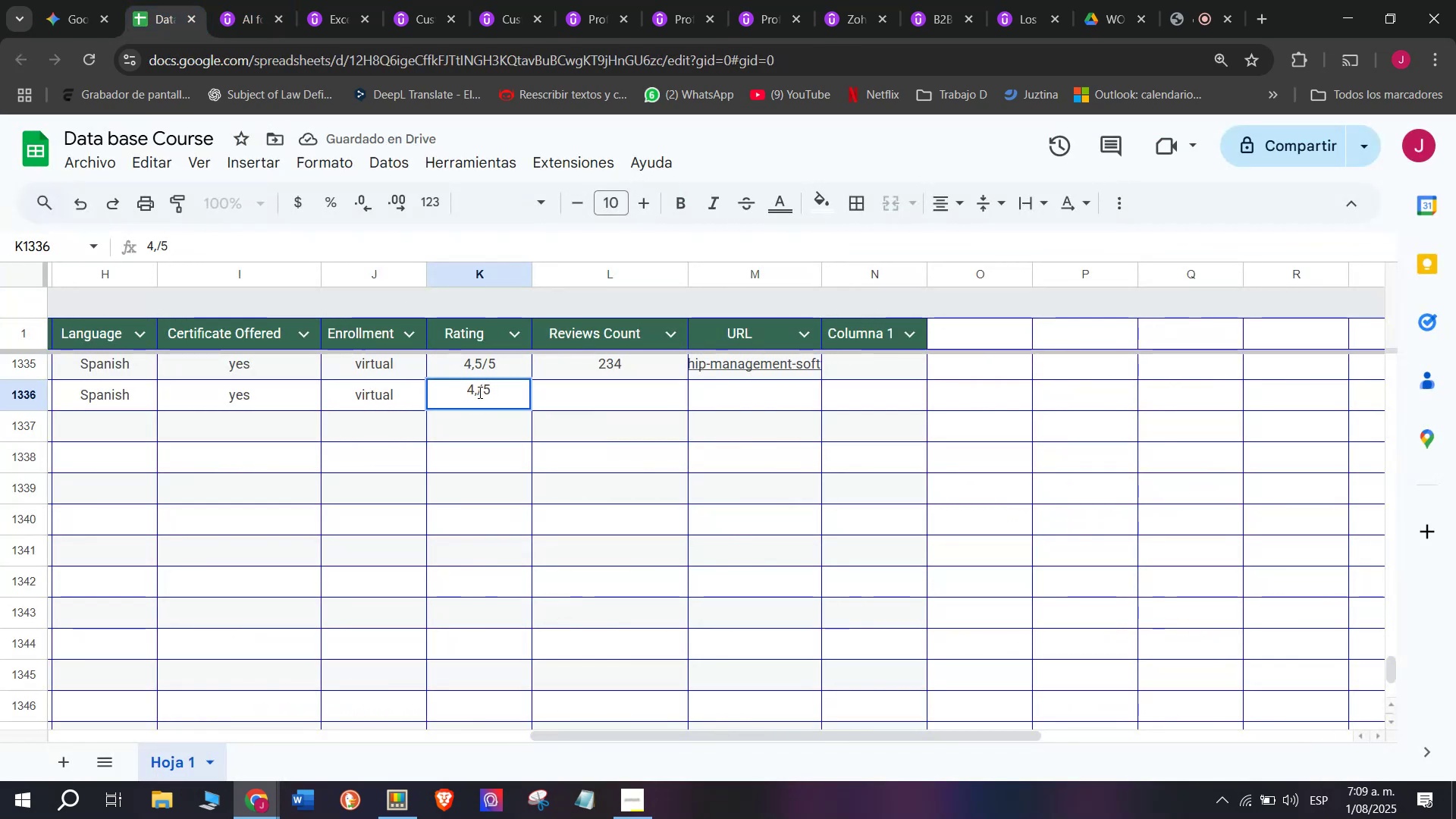 
key(4)
 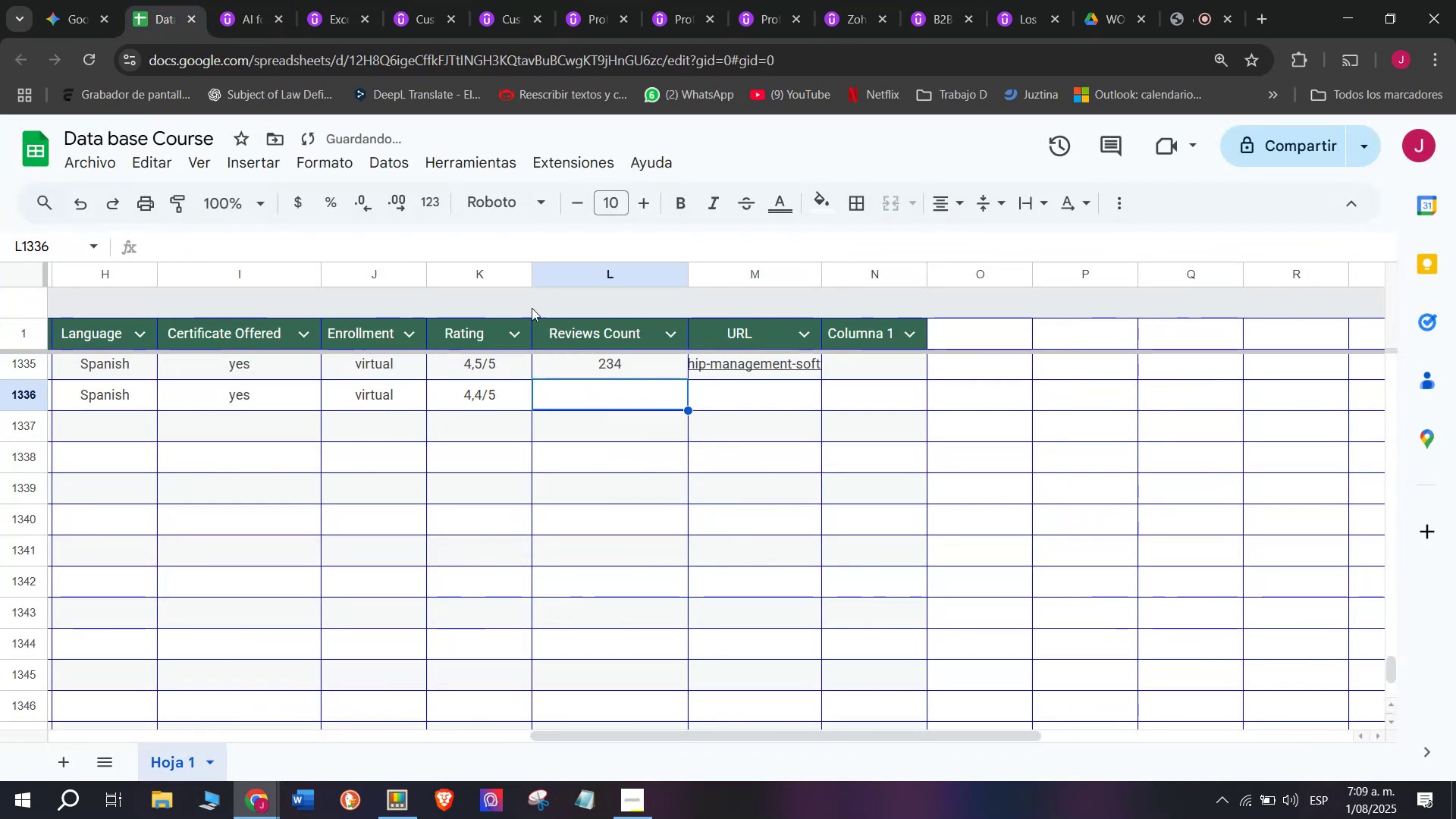 
left_click([239, 0])
 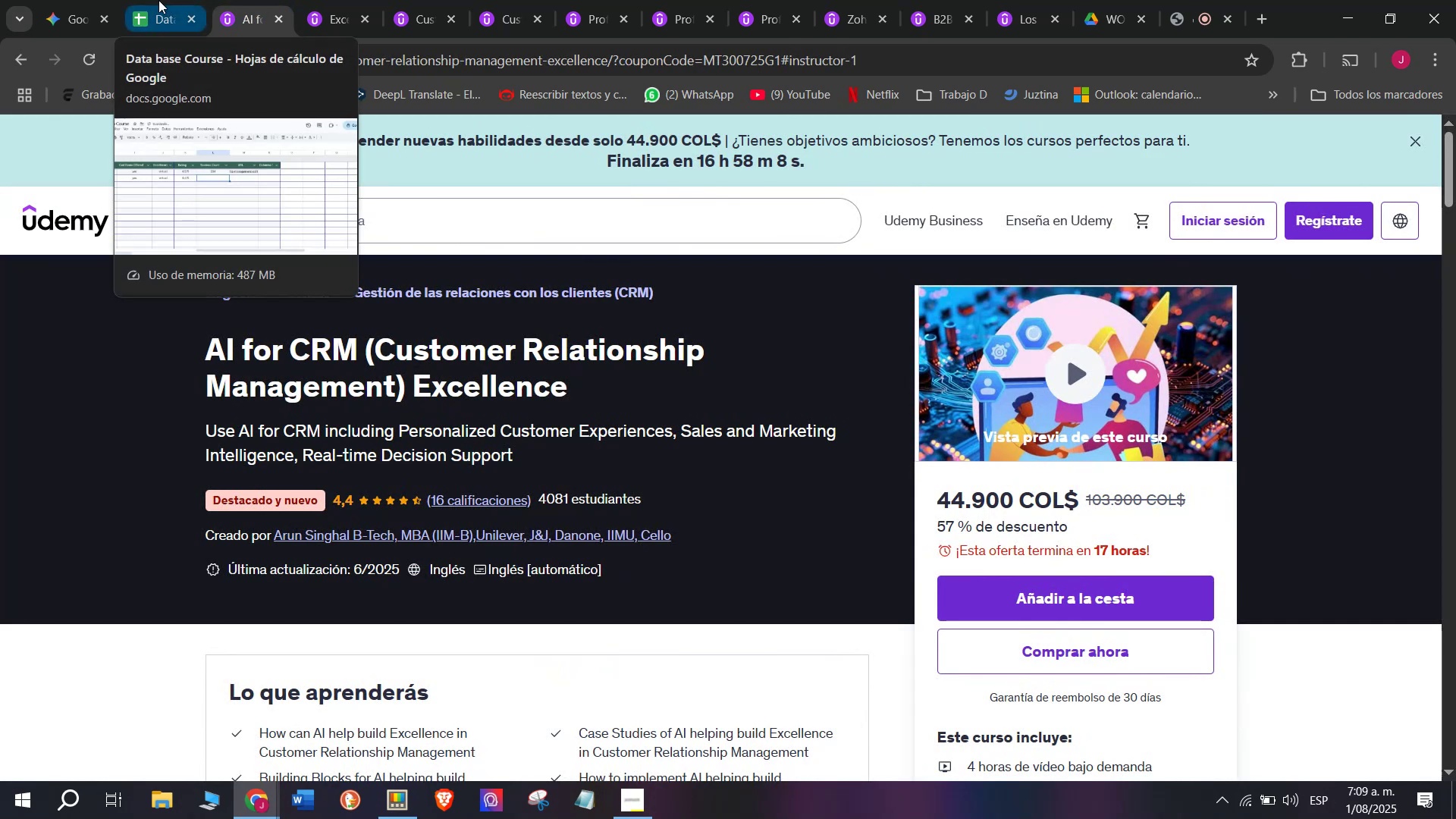 
left_click([158, 0])
 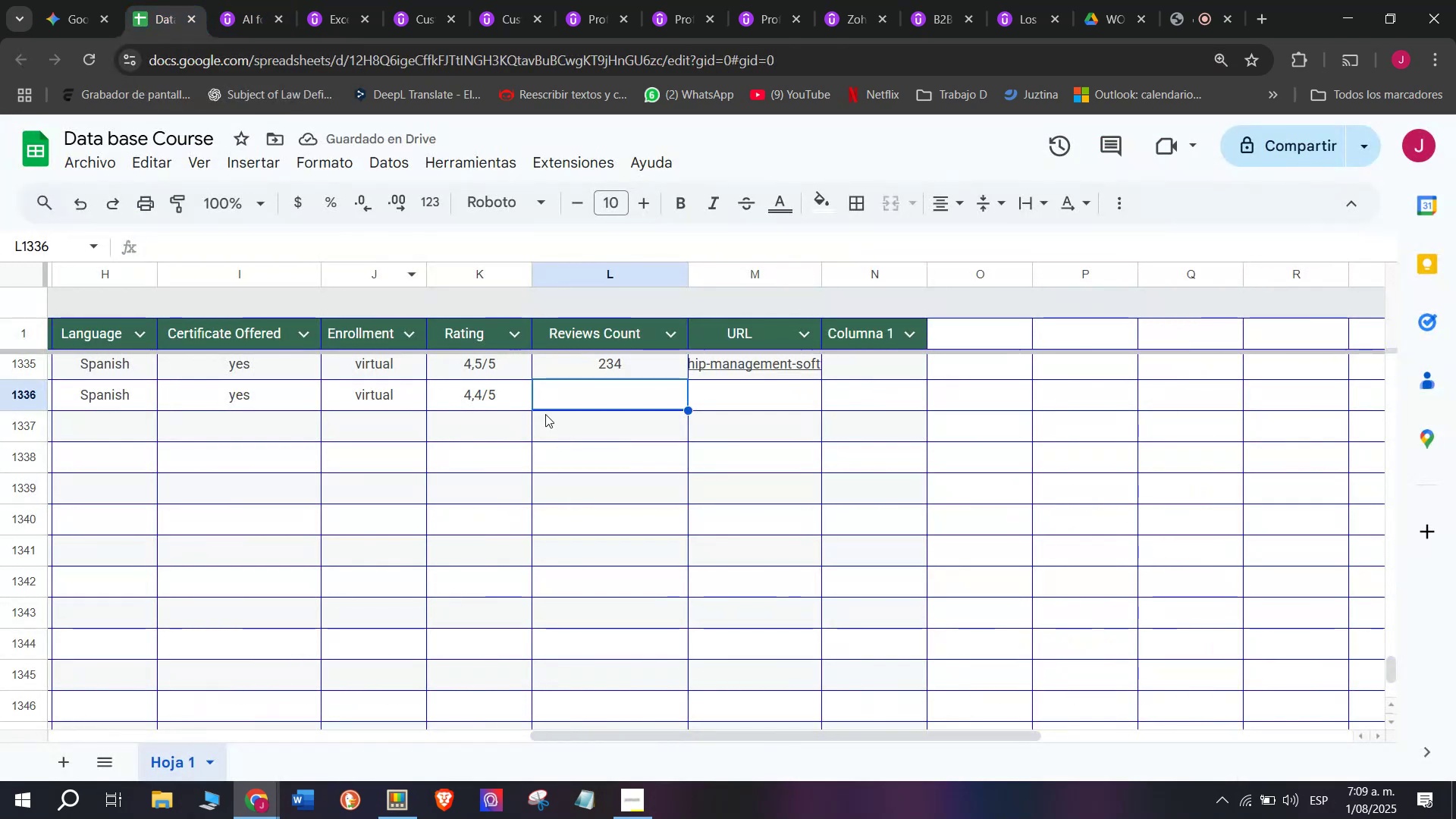 
type(16)
 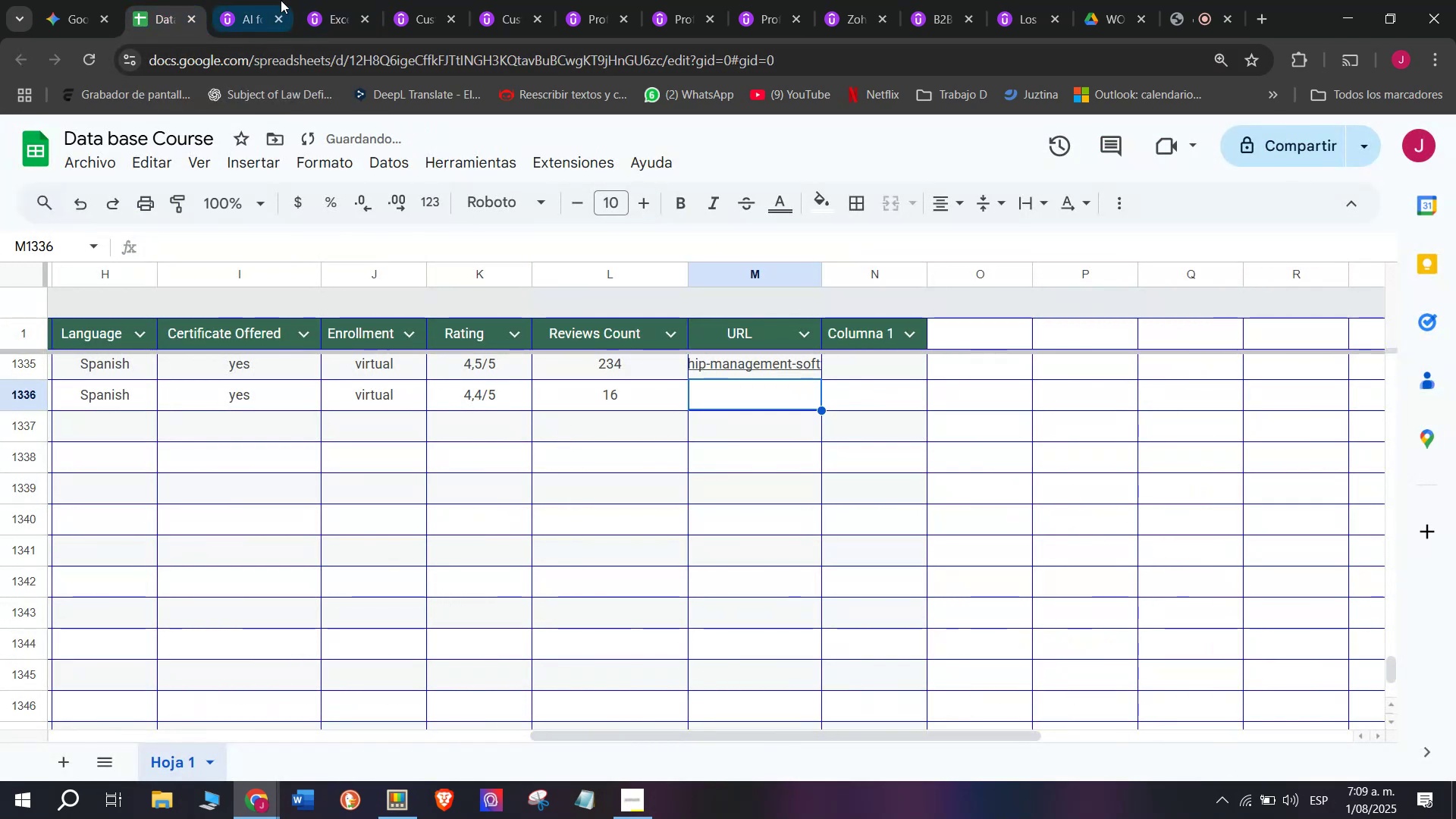 
double_click([290, 52])
 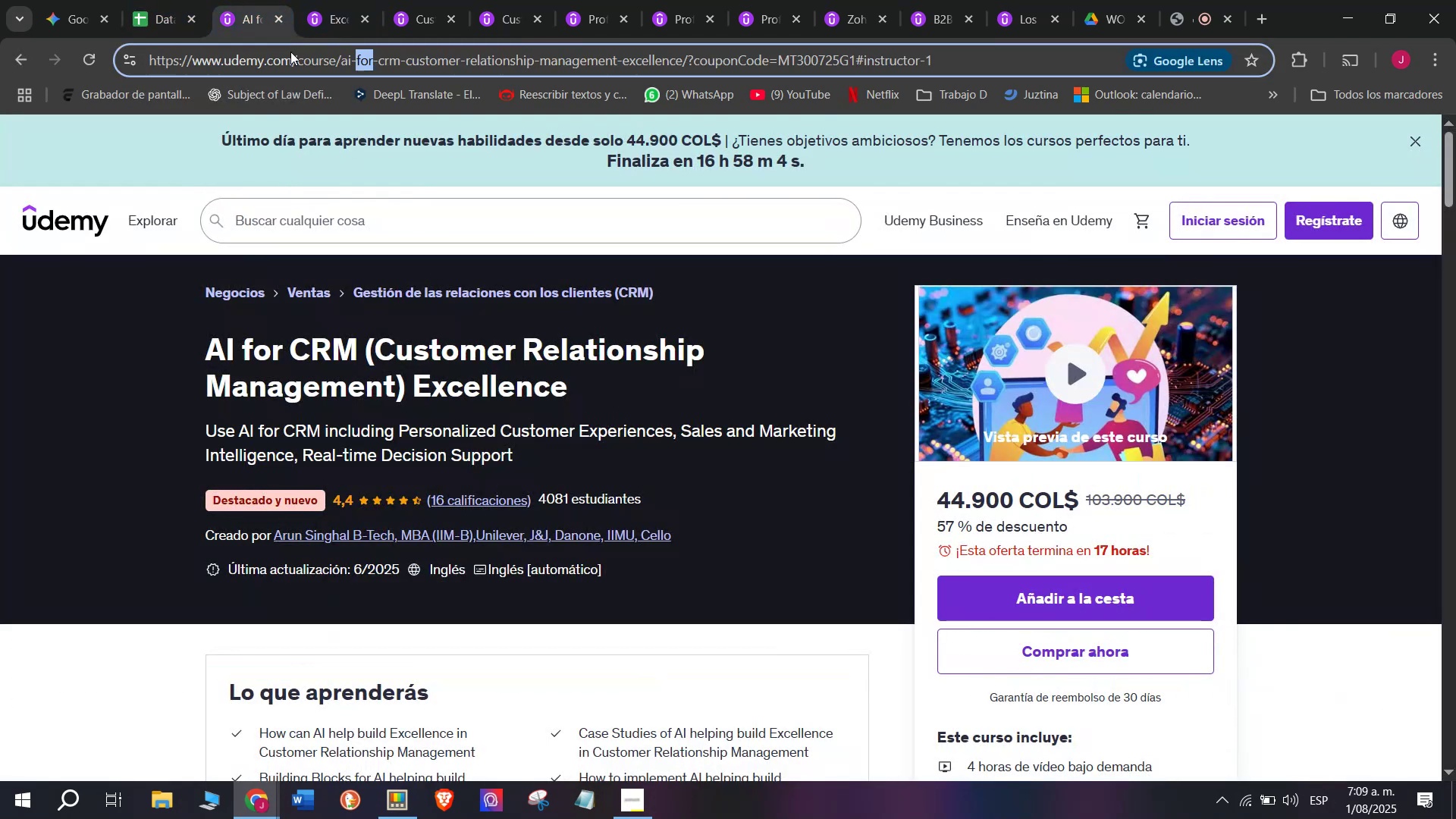 
triple_click([290, 52])
 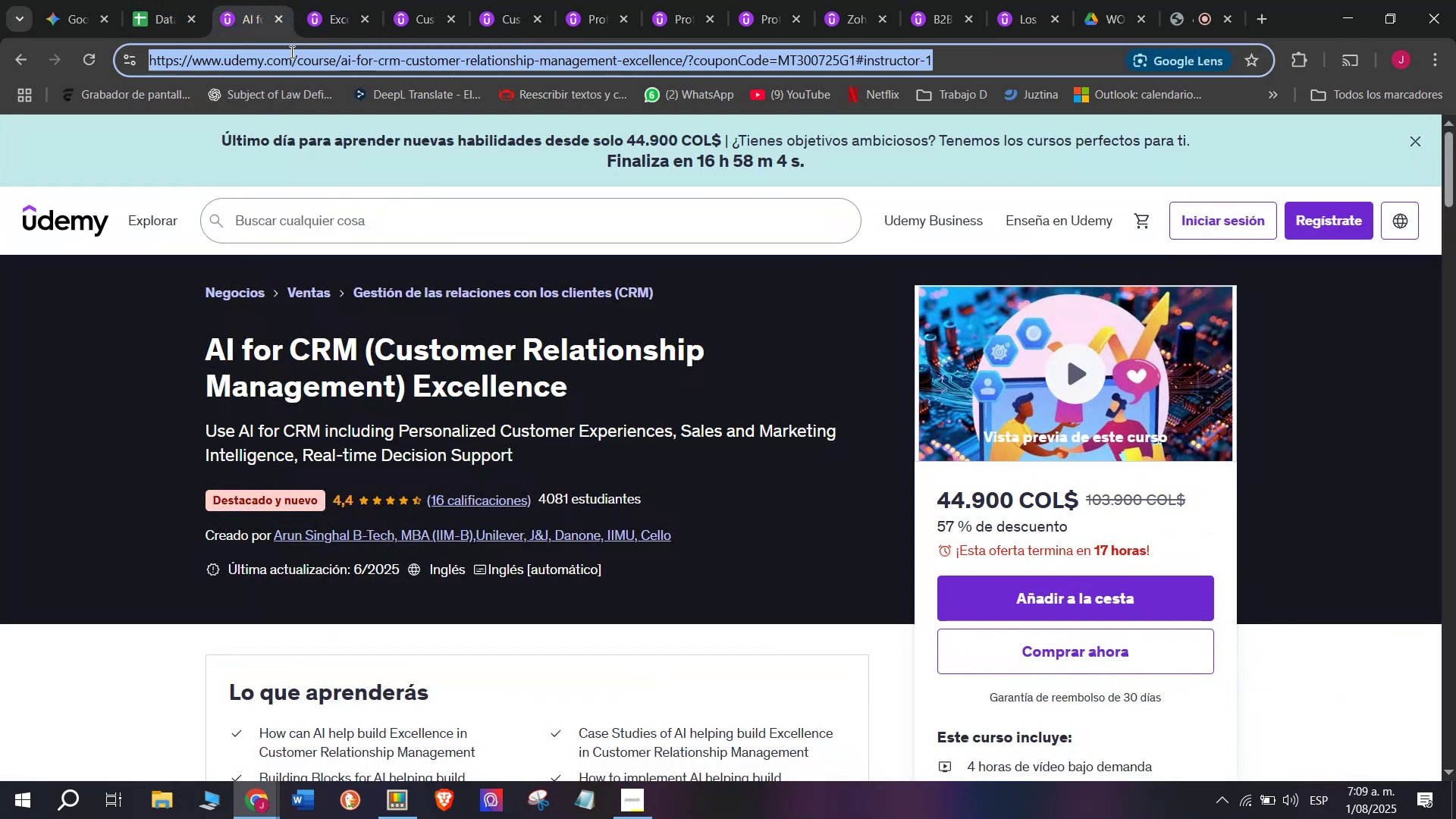 
triple_click([290, 52])
 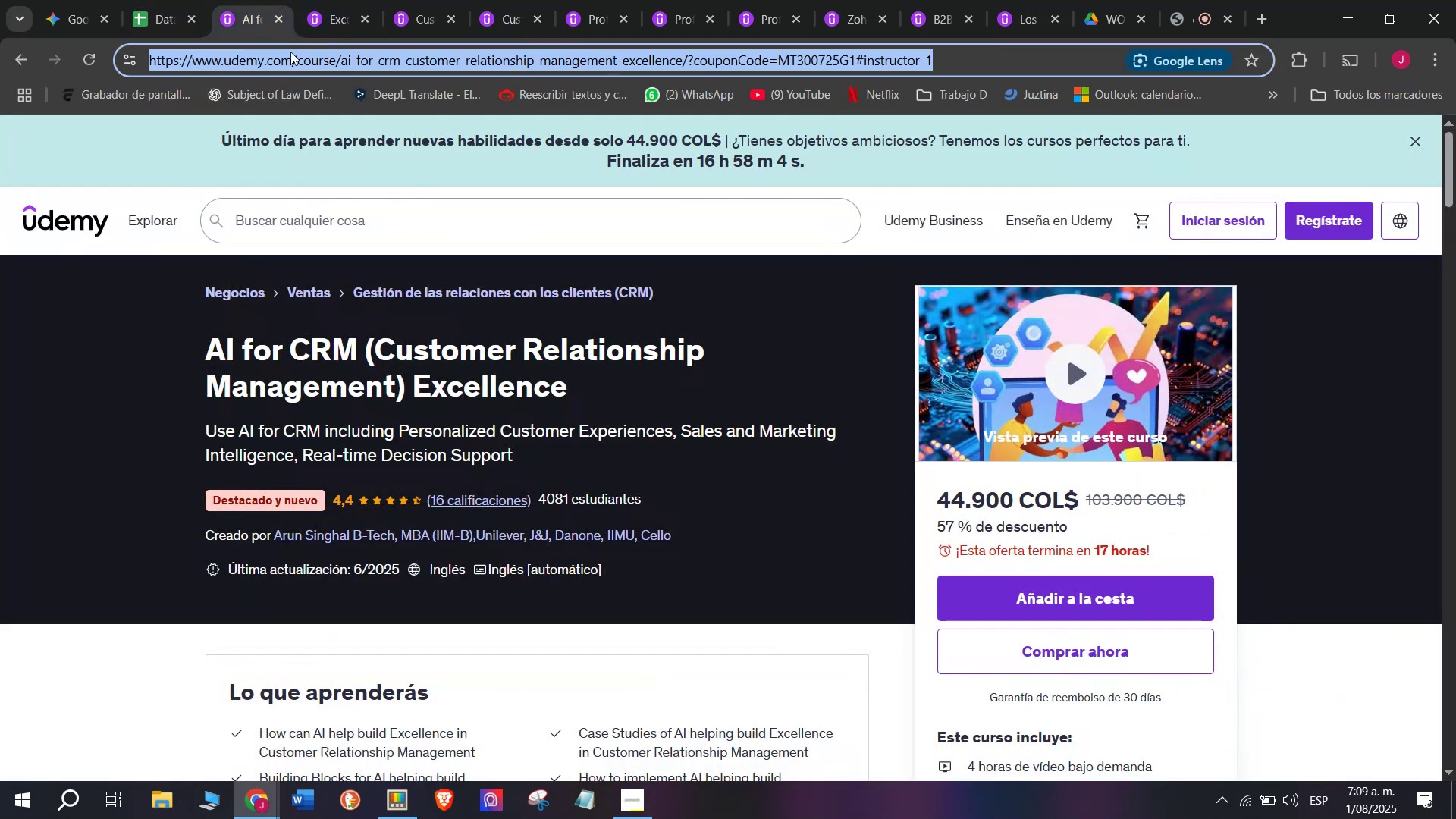 
key(Control+ControlLeft)
 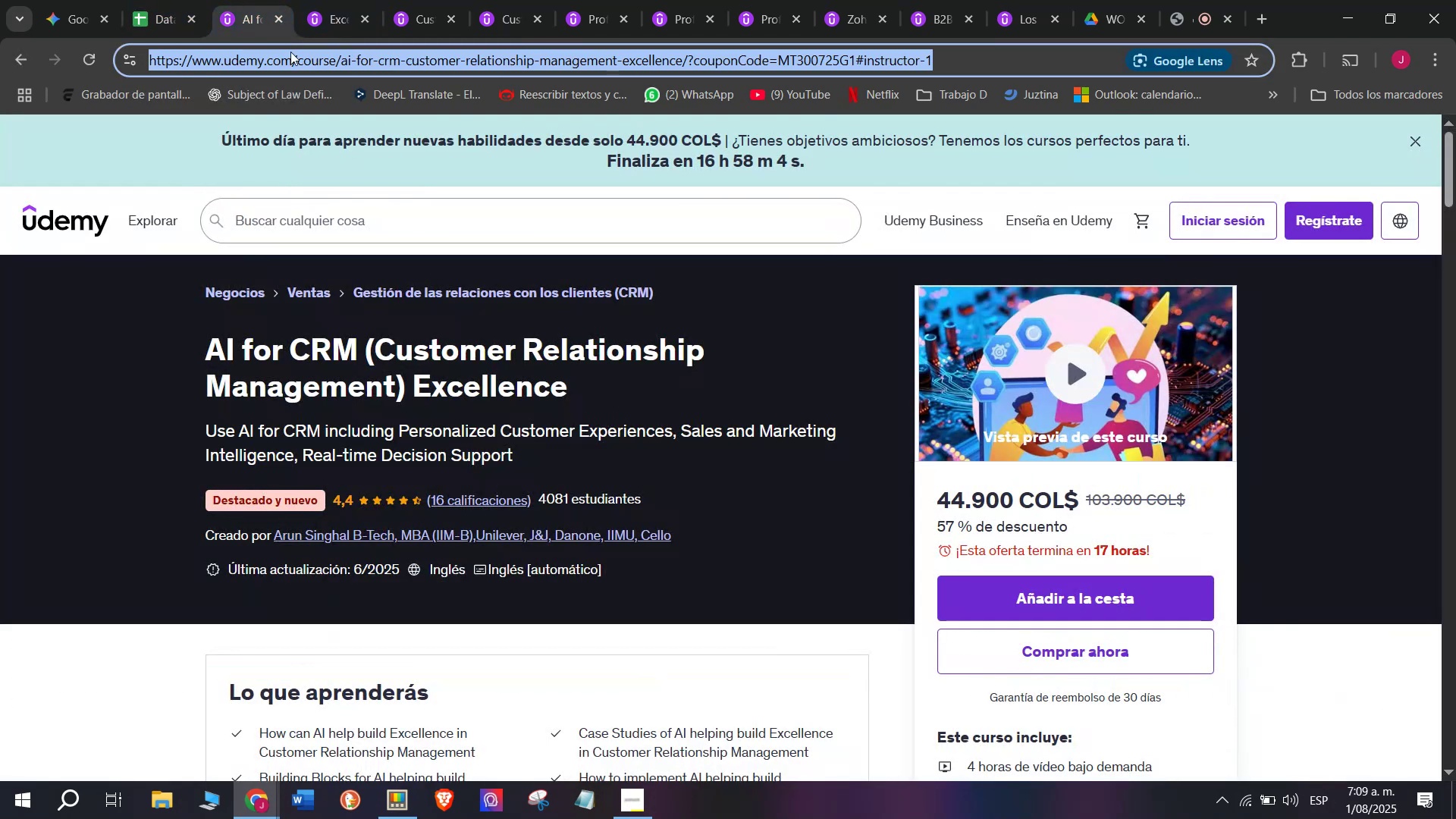 
key(Break)
 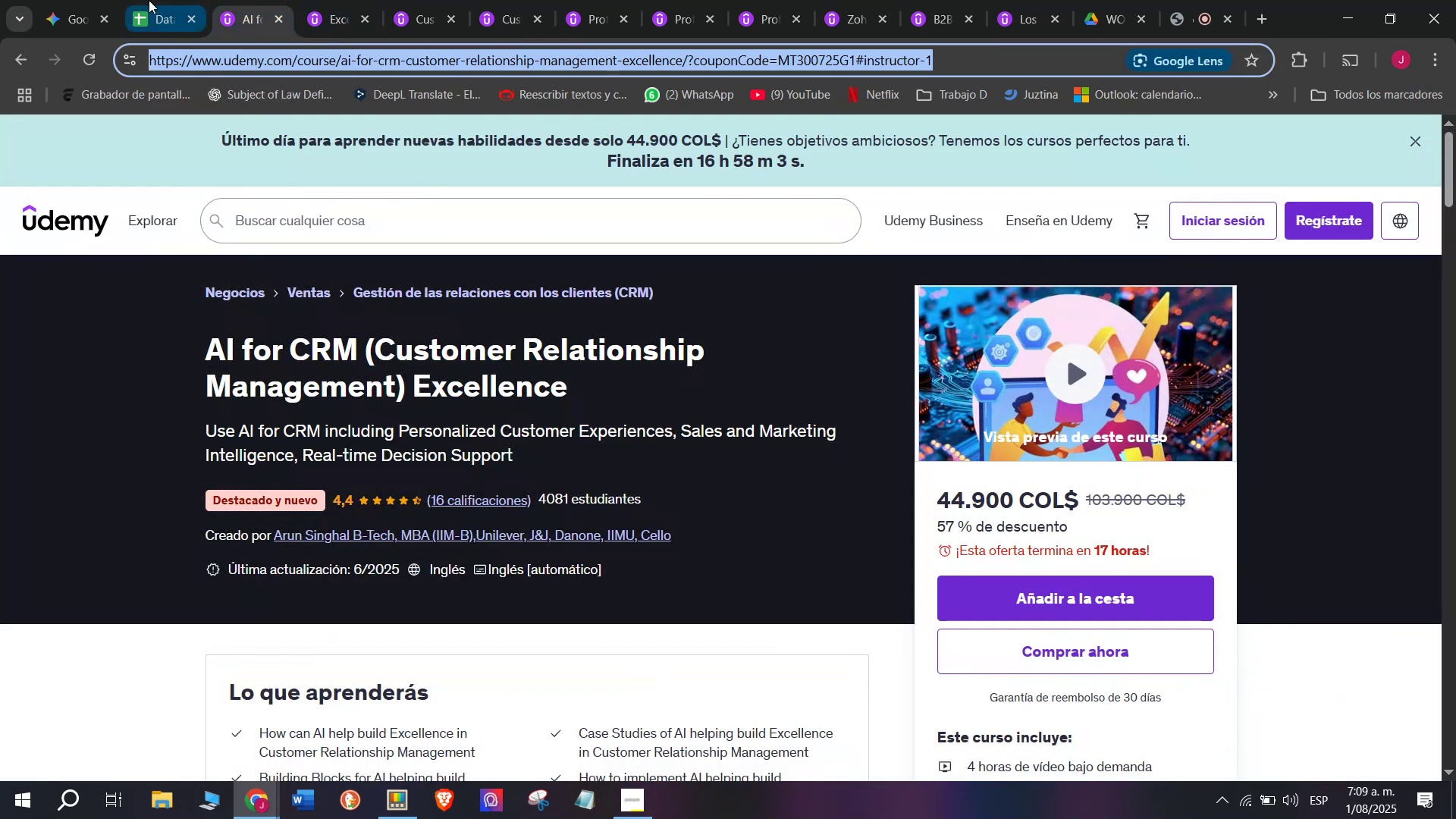 
key(Control+C)
 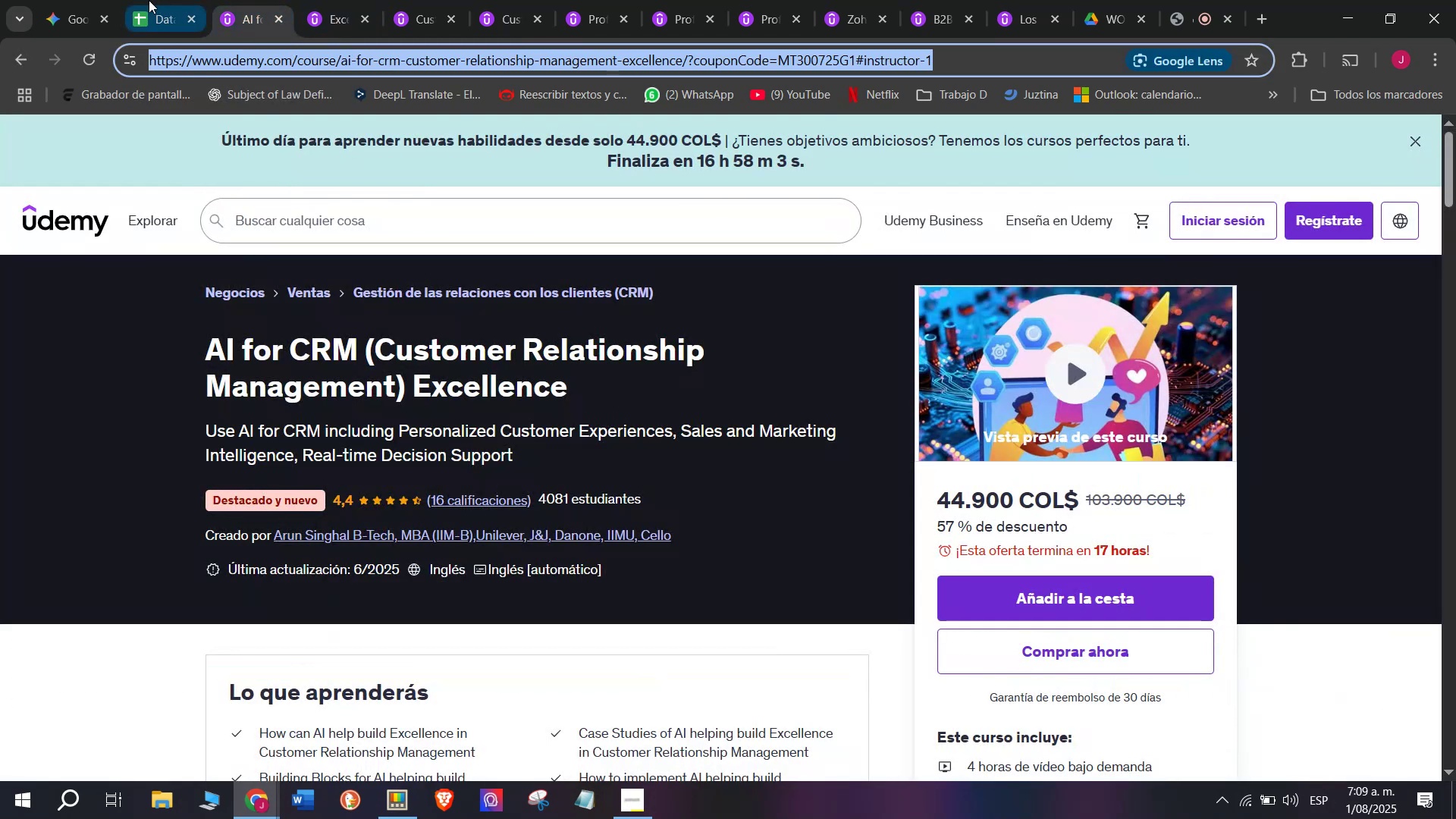 
left_click([149, 0])
 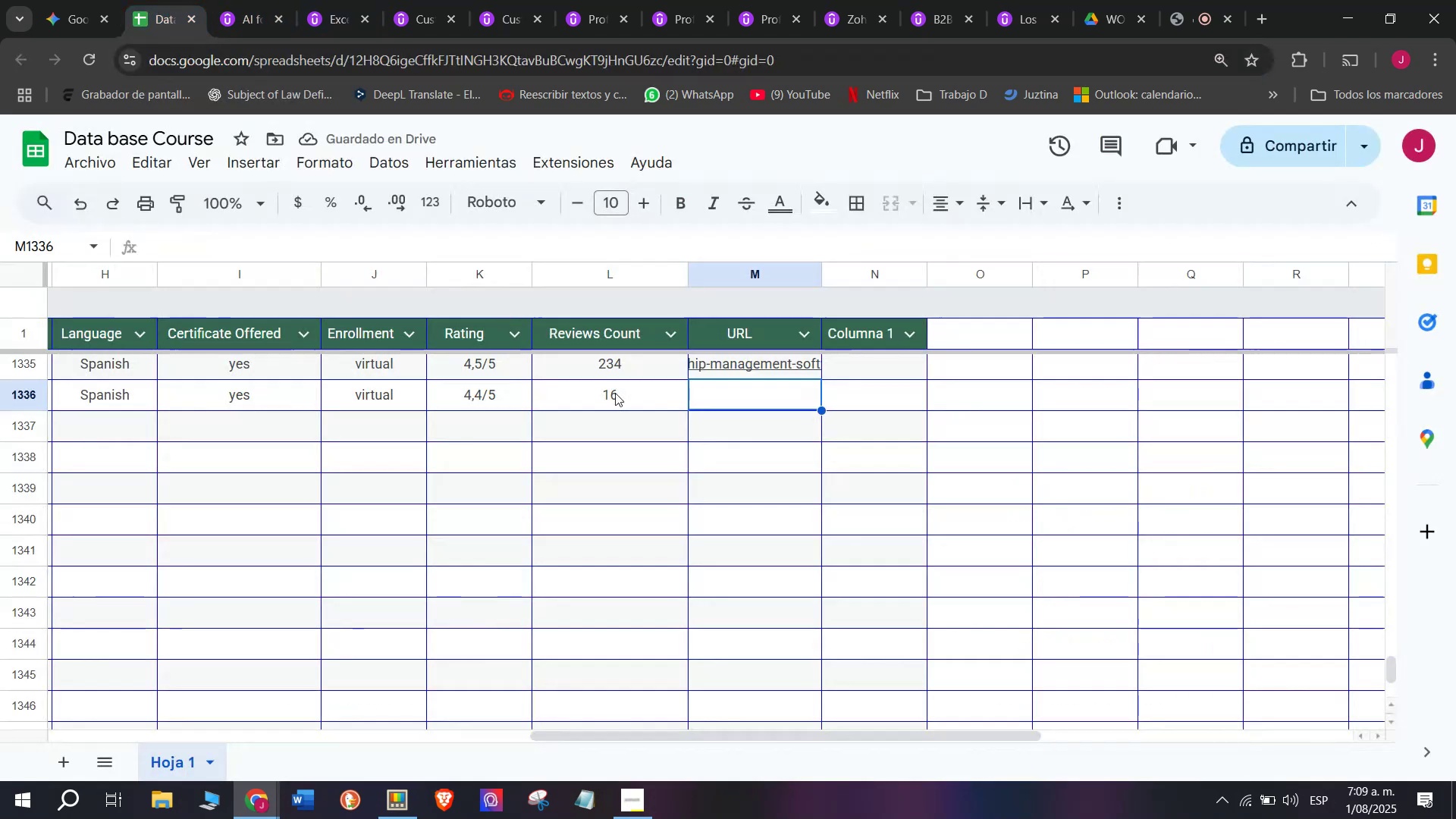 
key(Z)
 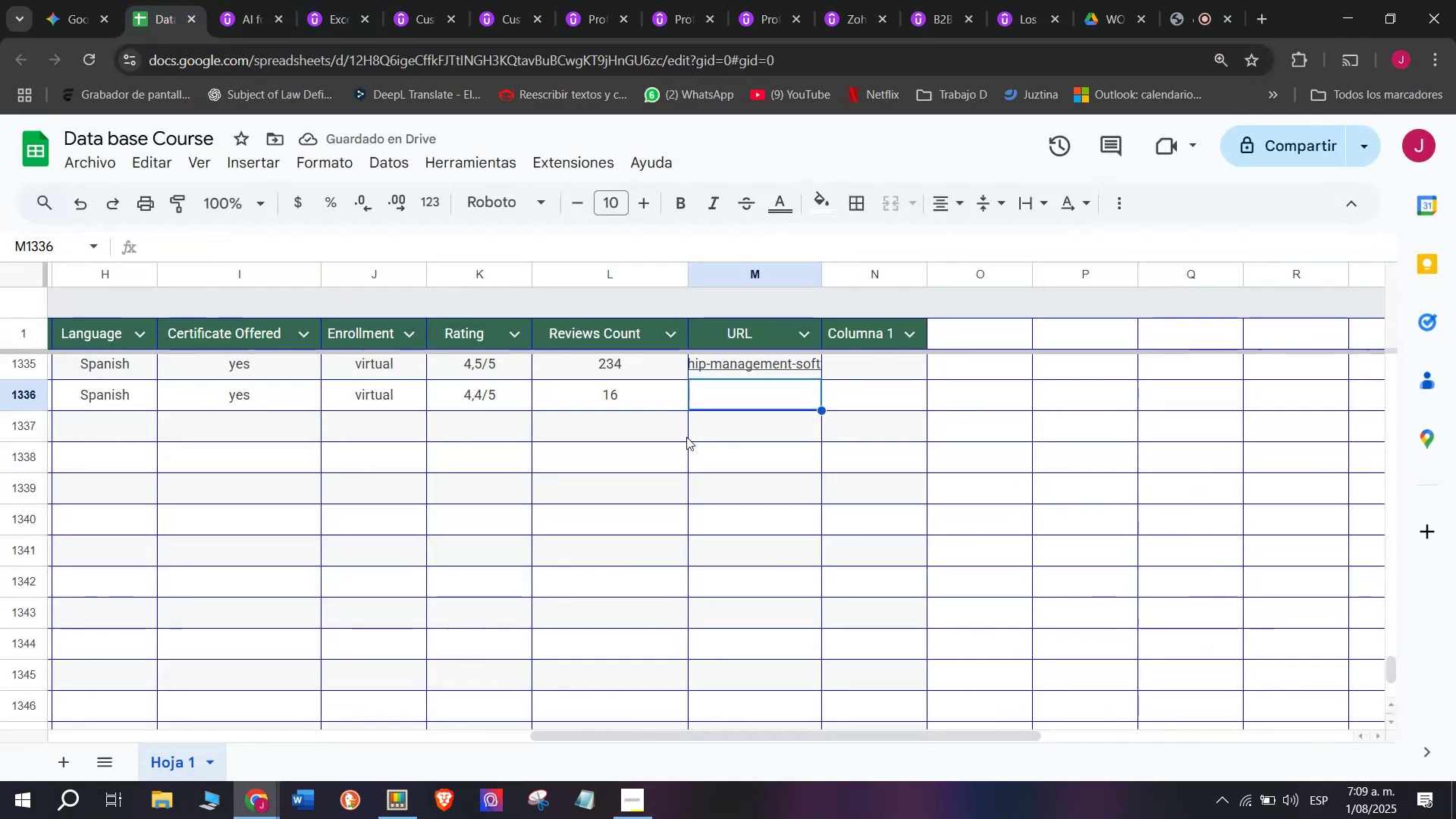 
key(Control+ControlLeft)
 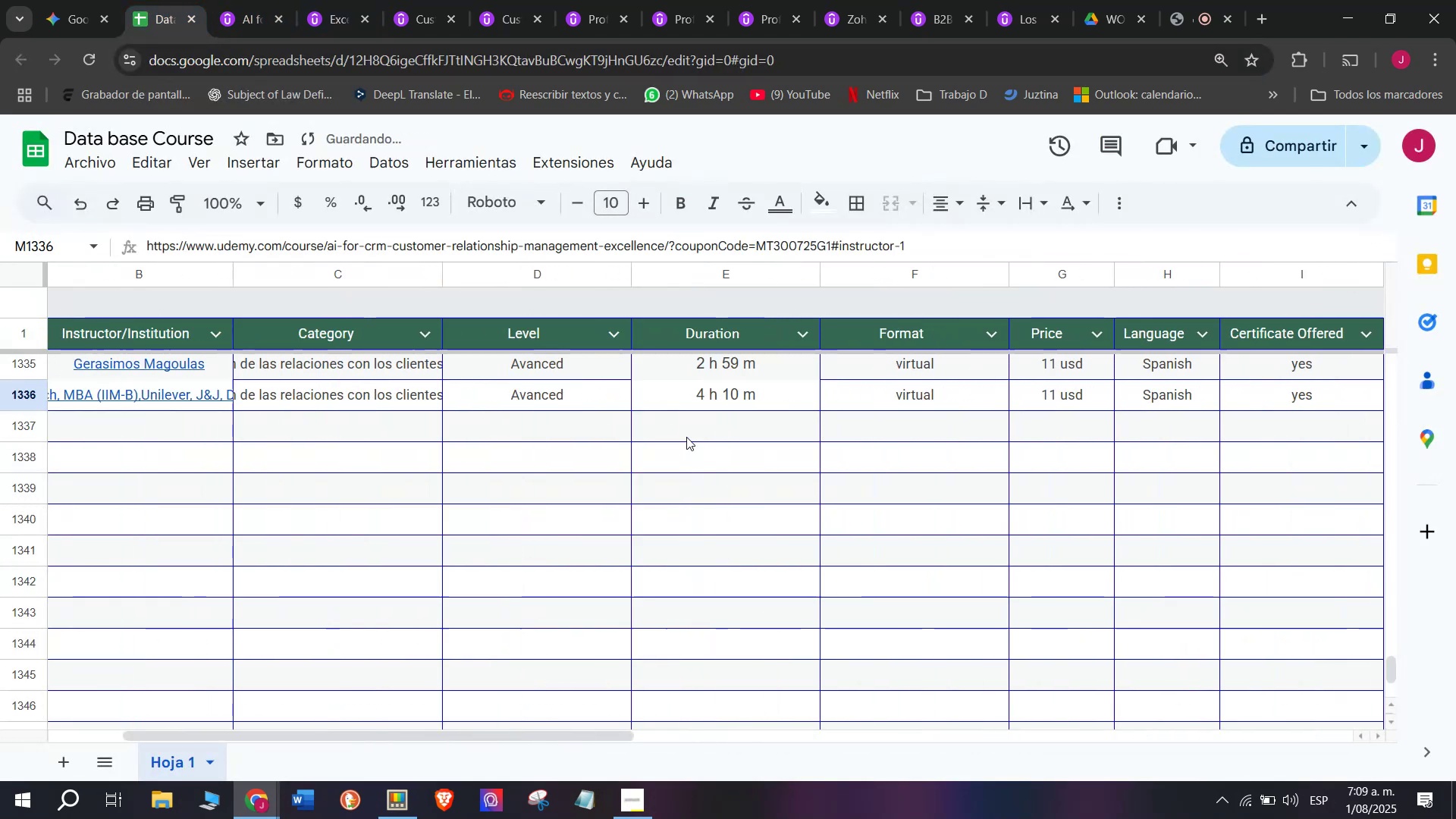 
key(Control+V)
 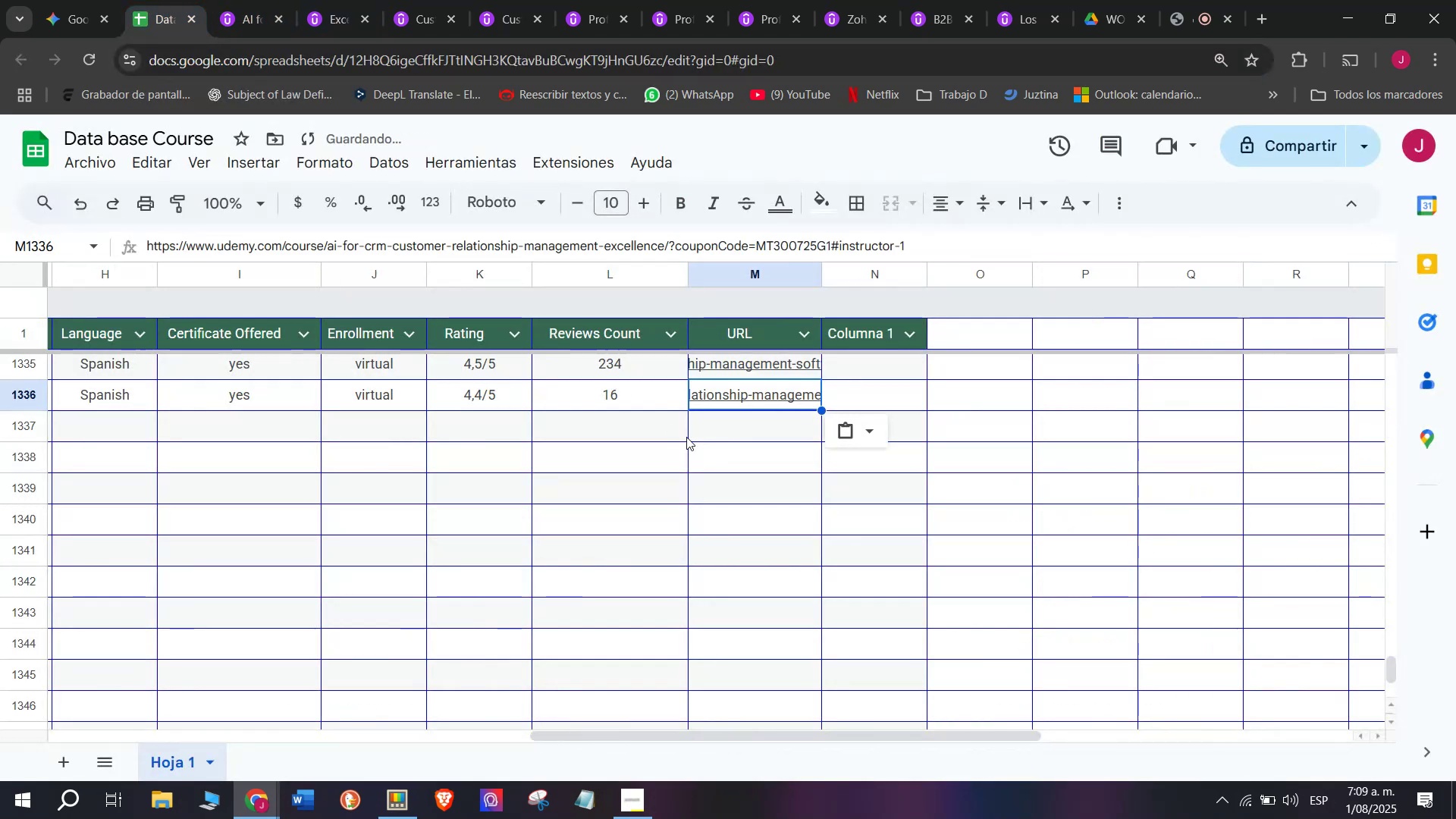 
scroll: coordinate [231, 391], scroll_direction: up, amount: 3.0
 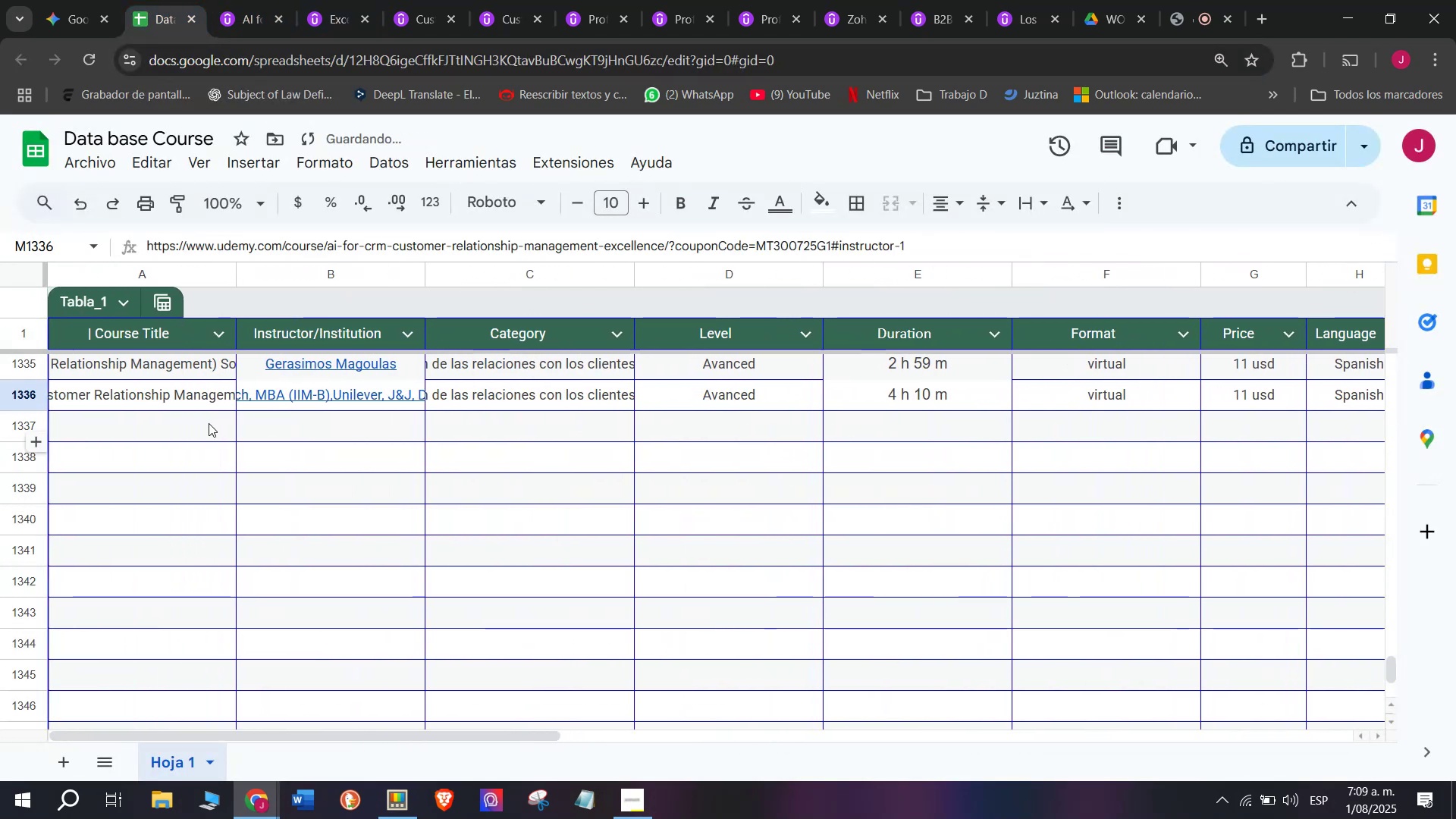 
left_click([209, 423])
 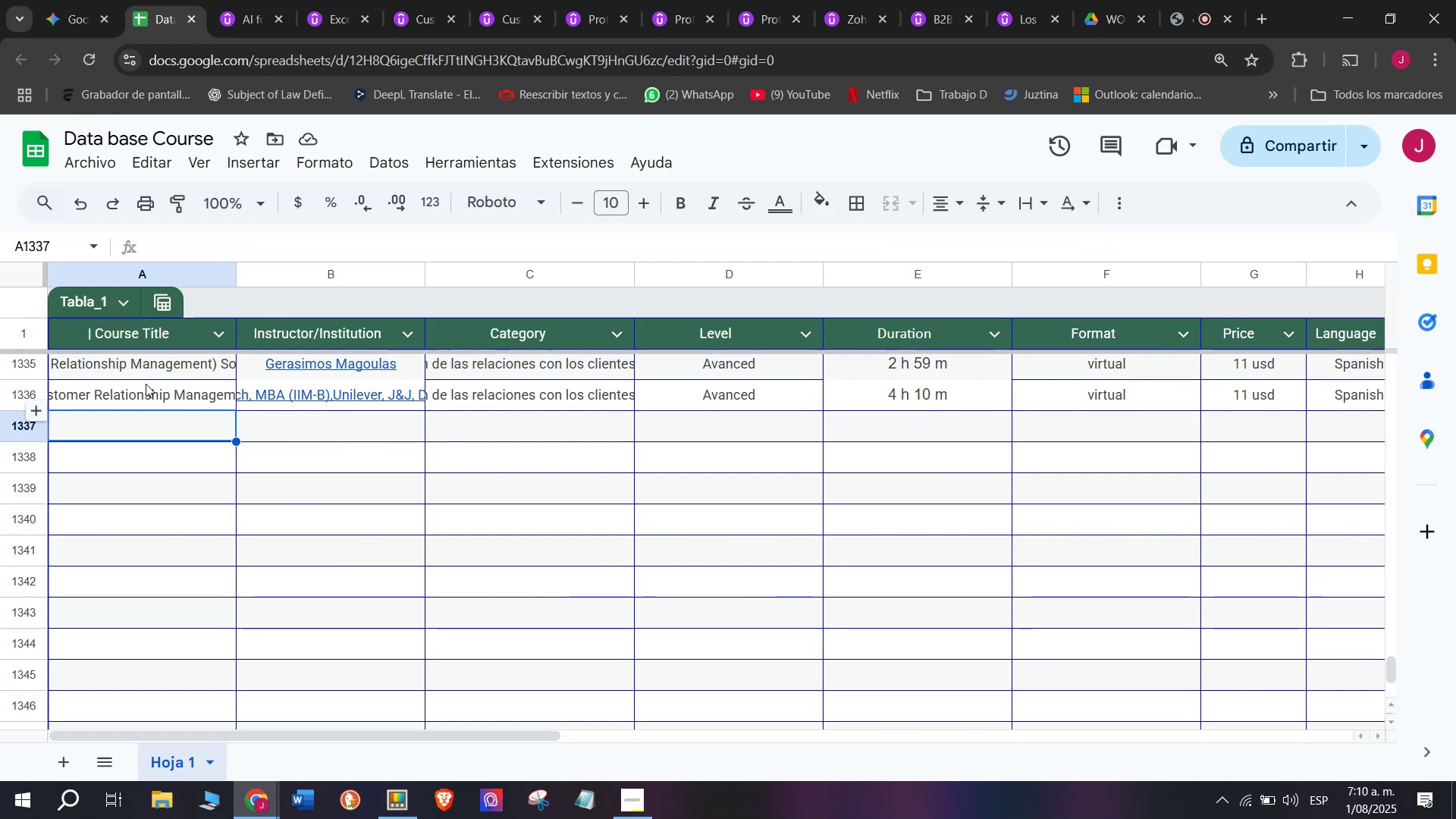 
wait(24.63)
 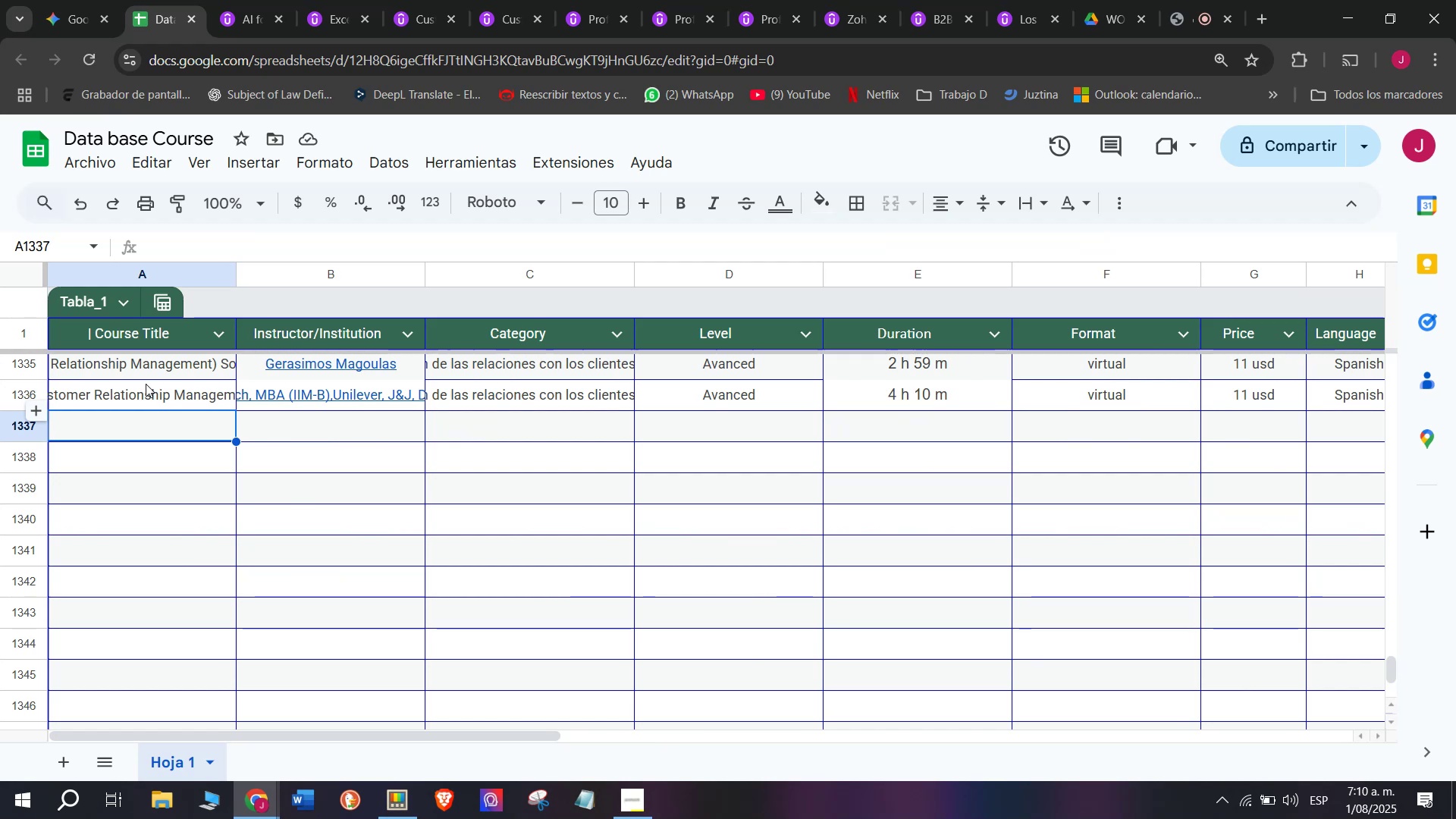 
scroll: coordinate [146, 384], scroll_direction: up, amount: 4.0
 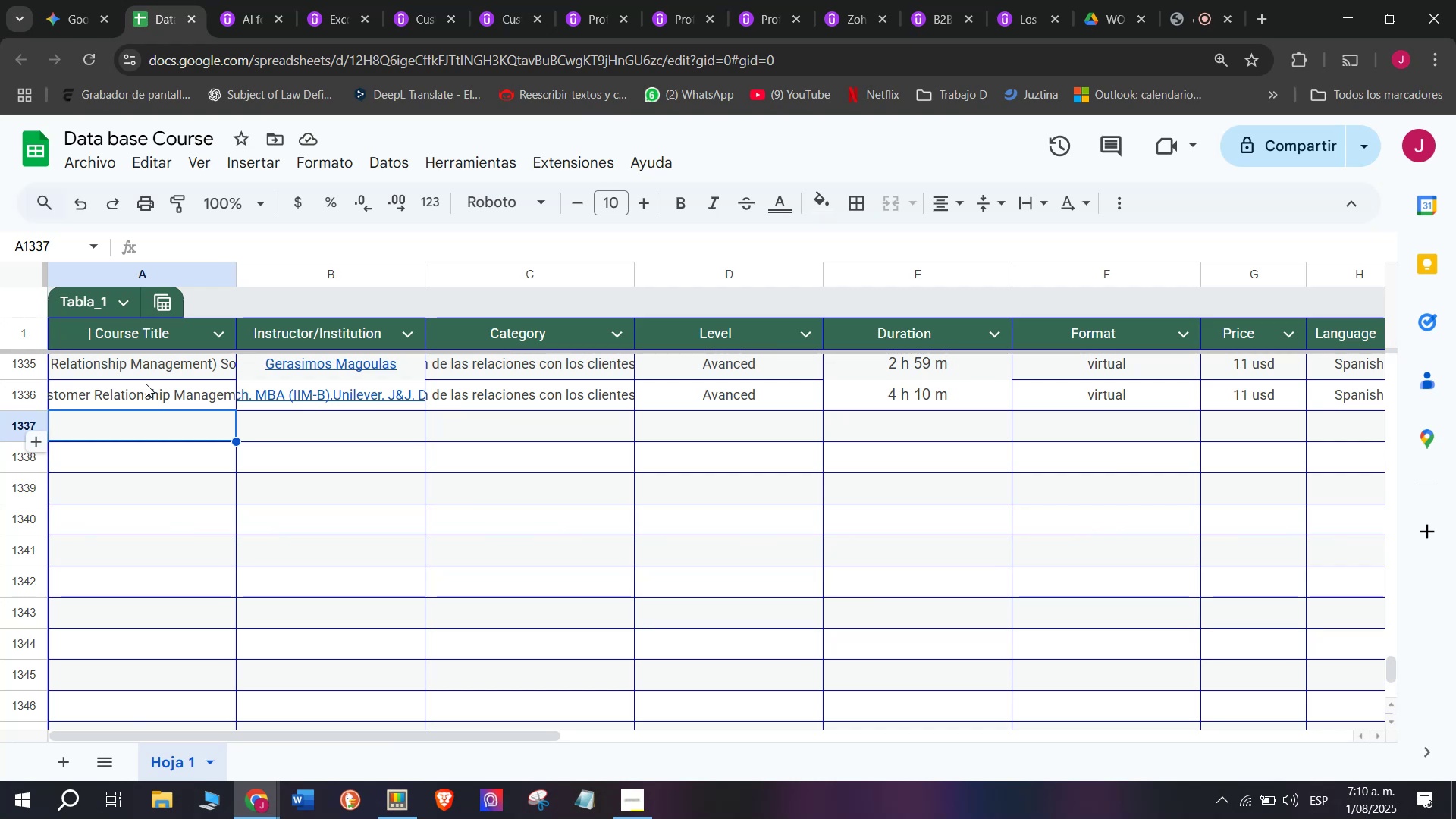 
wait(23.56)
 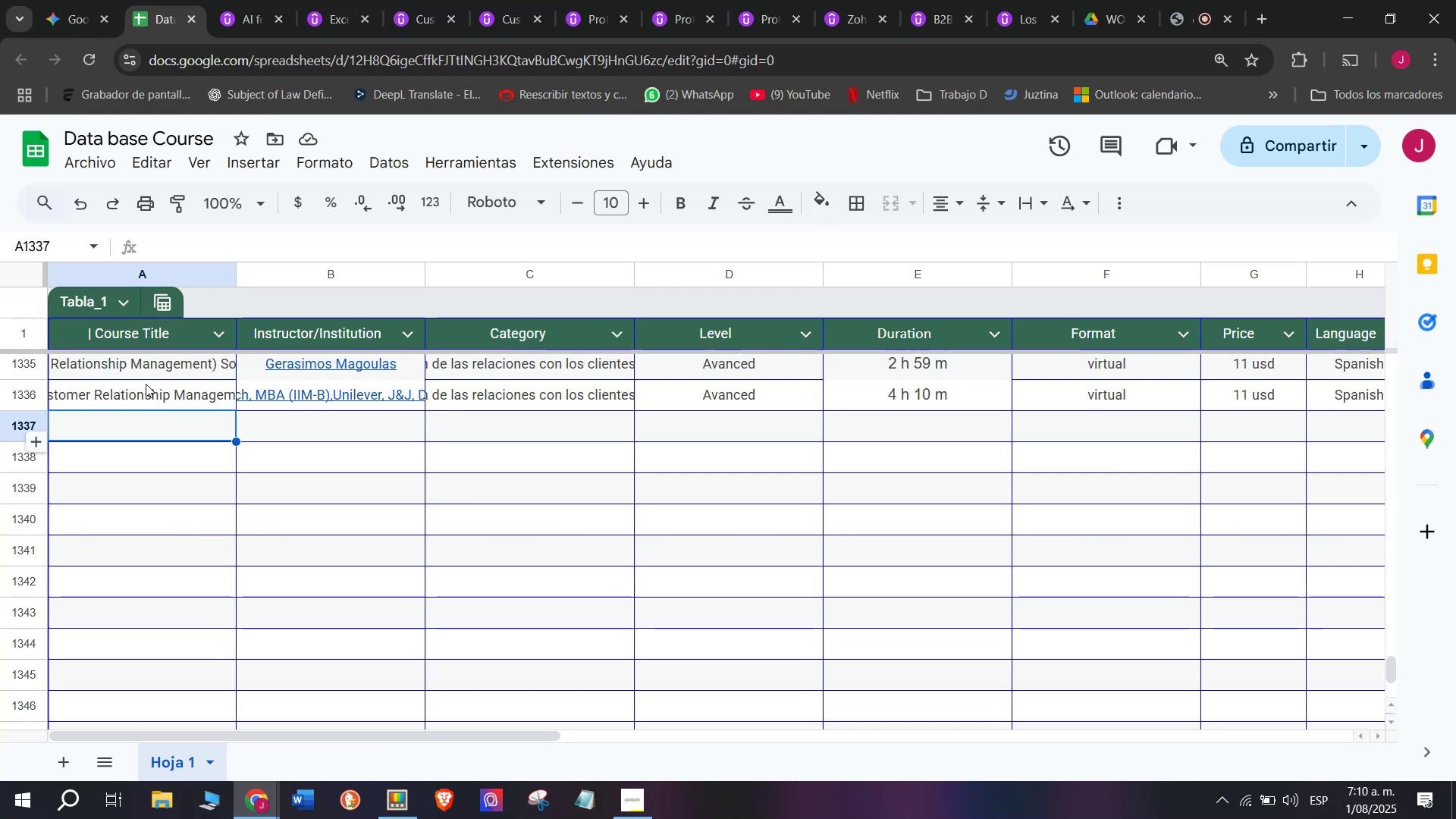 
left_click([232, 0])
 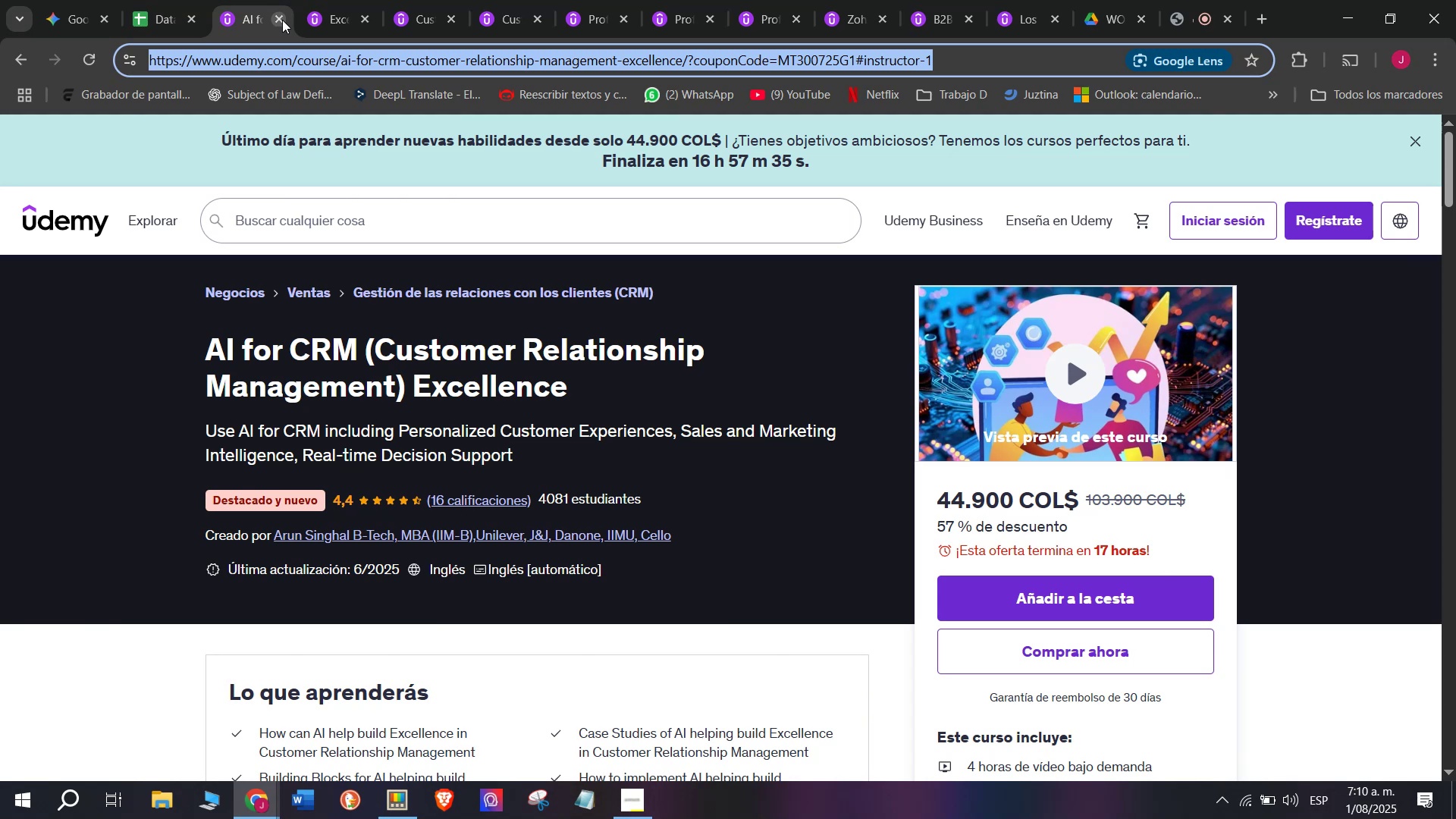 
left_click([282, 20])
 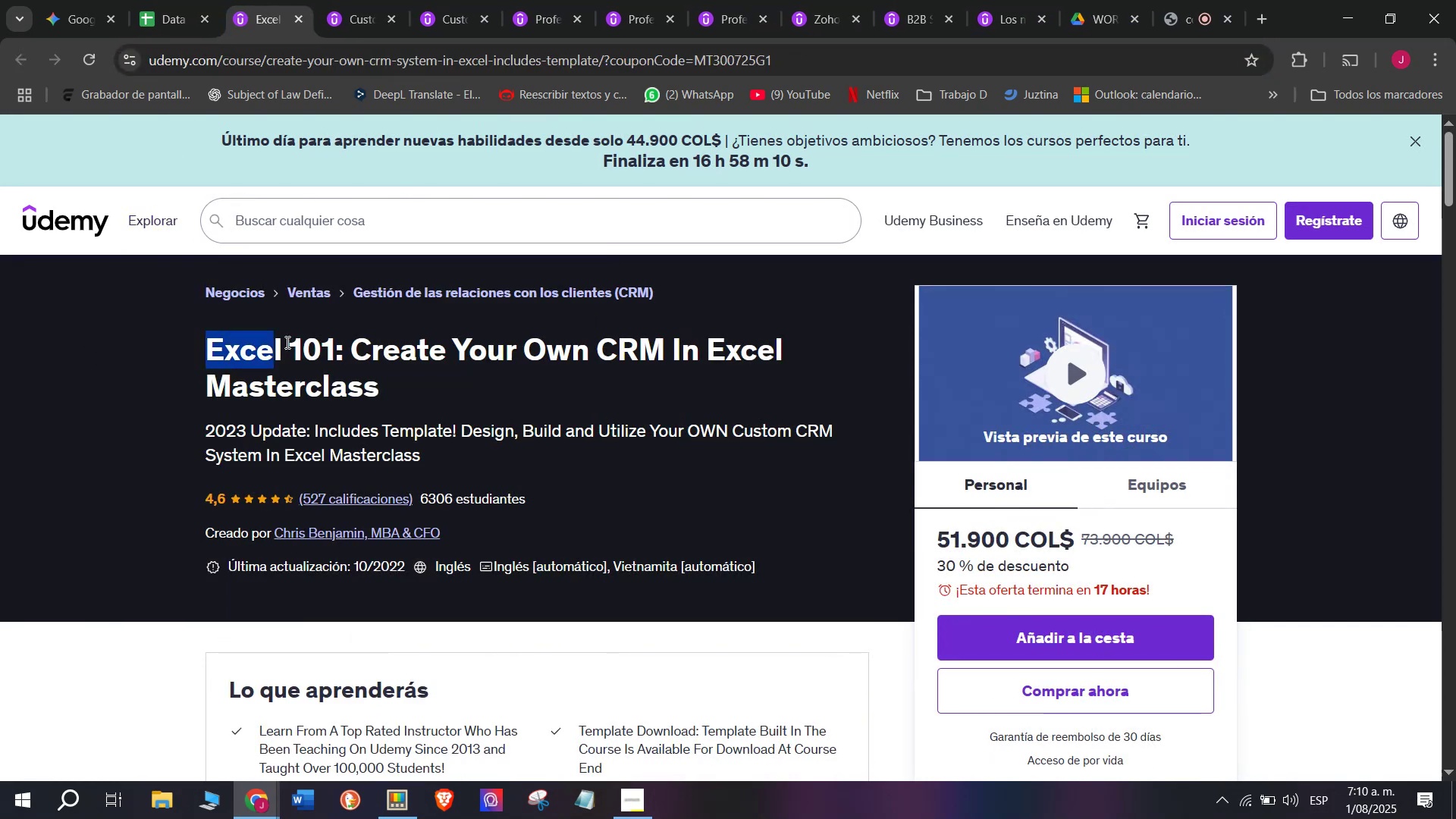 
key(Break)
 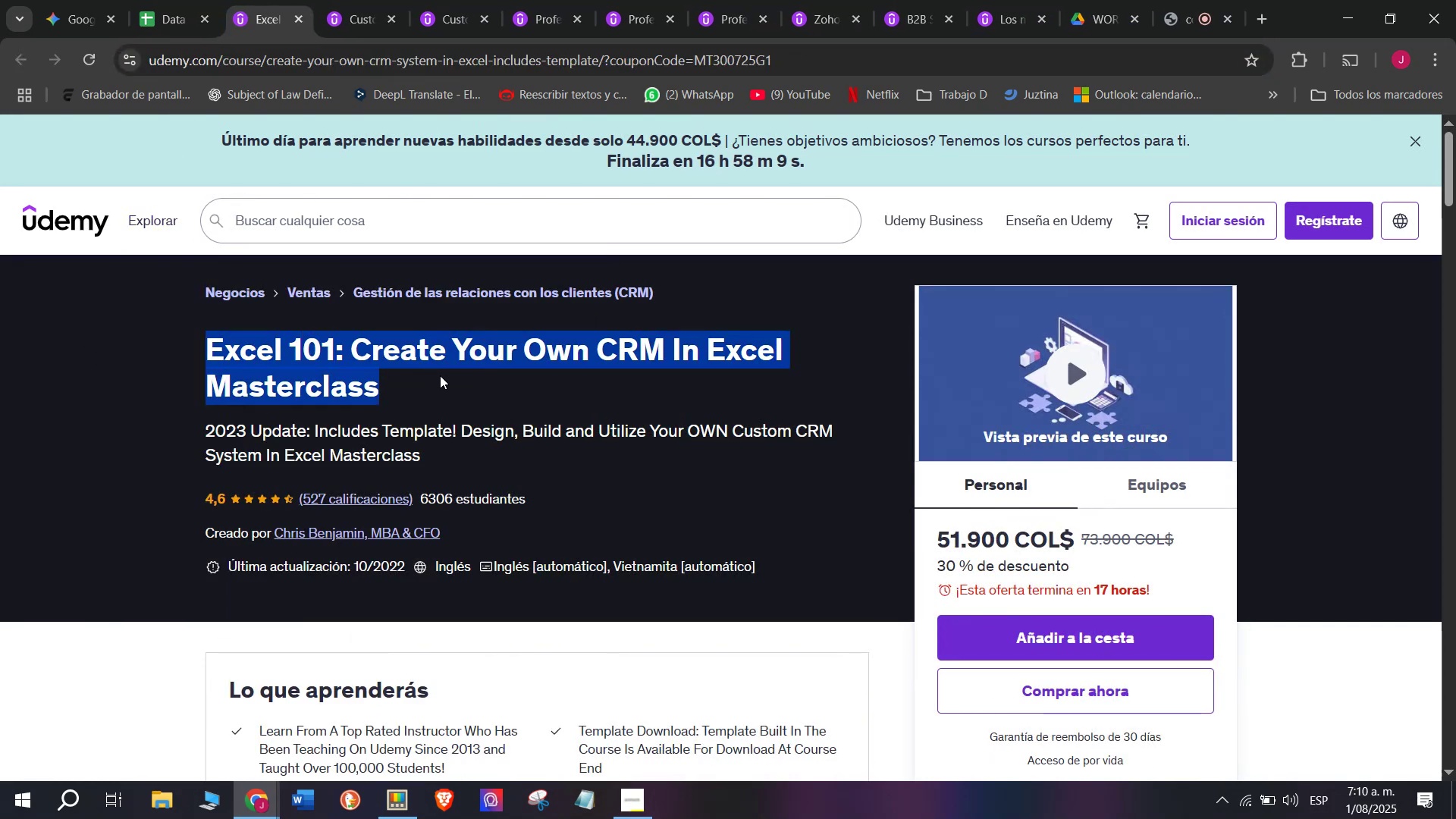 
key(Control+ControlLeft)
 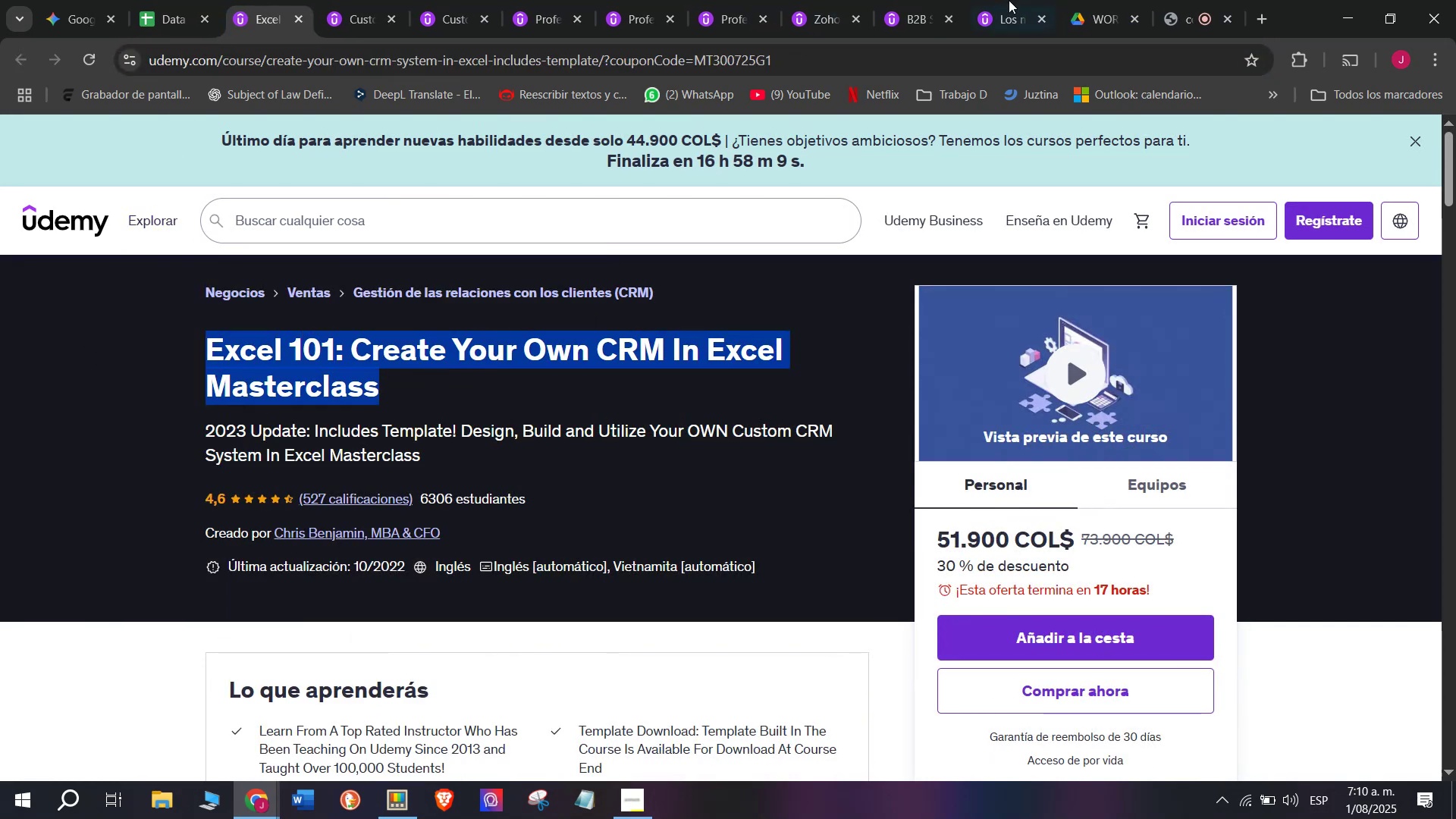 
key(Control+C)
 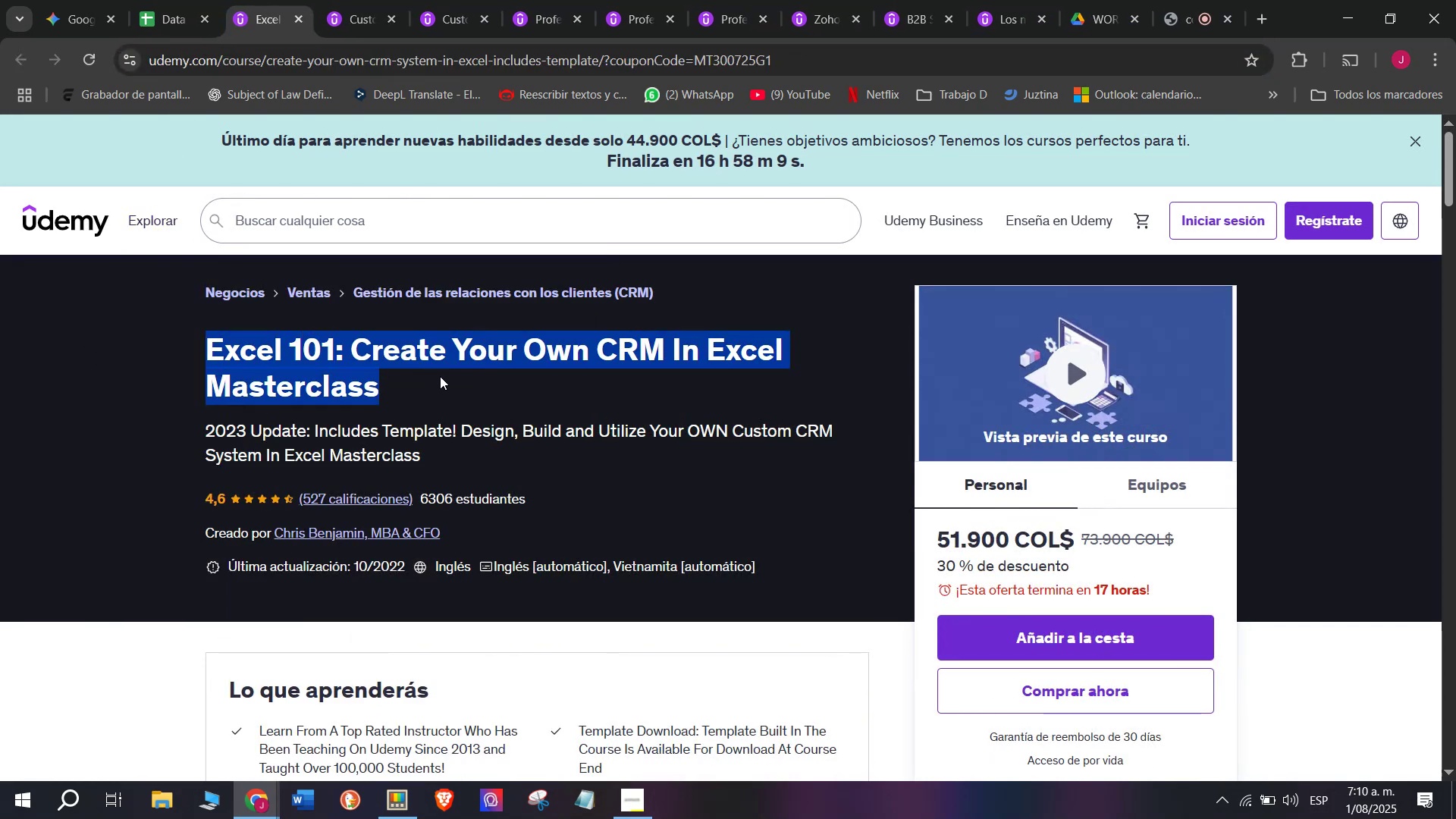 
key(Control+ControlLeft)
 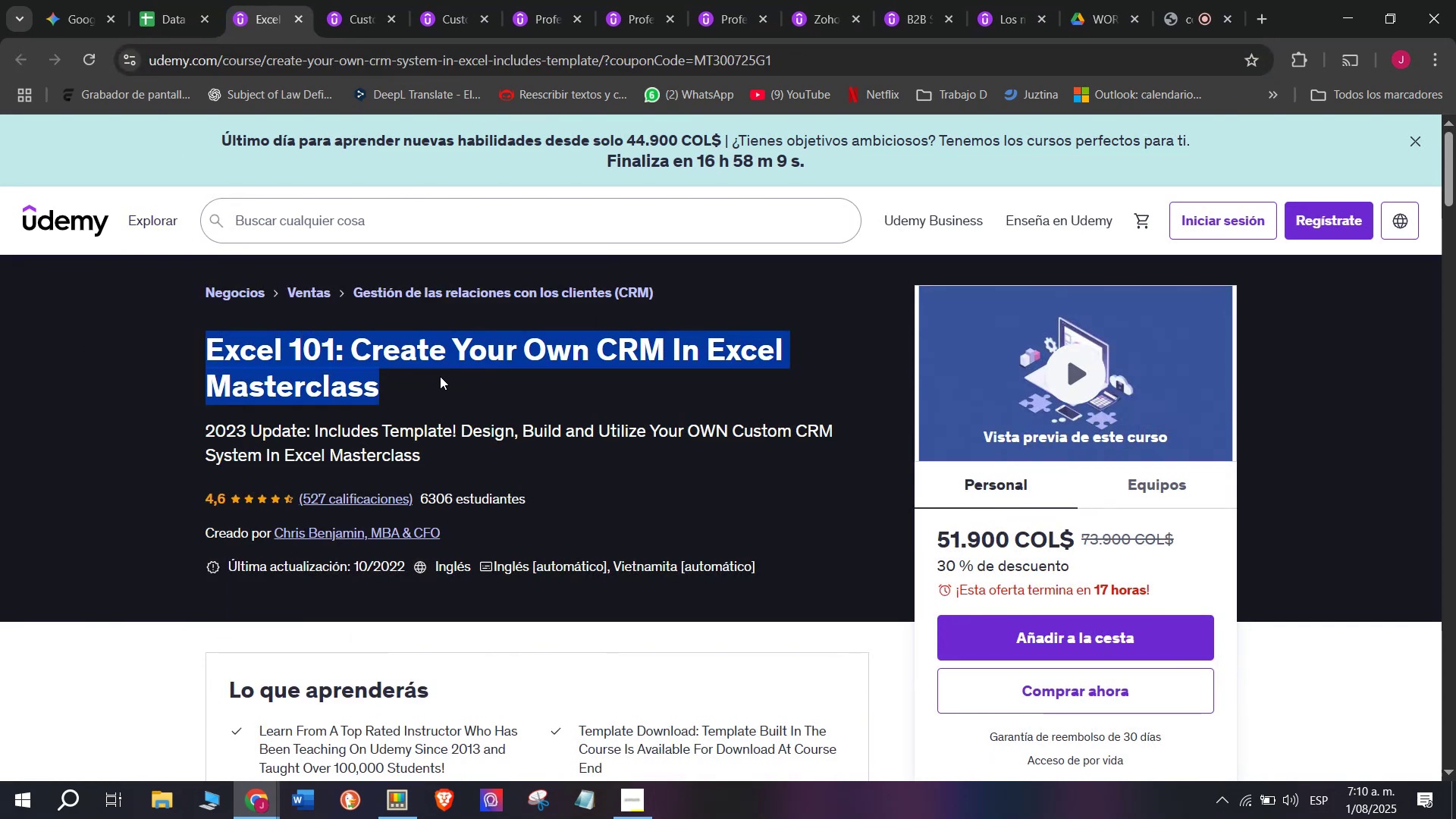 
key(Break)
 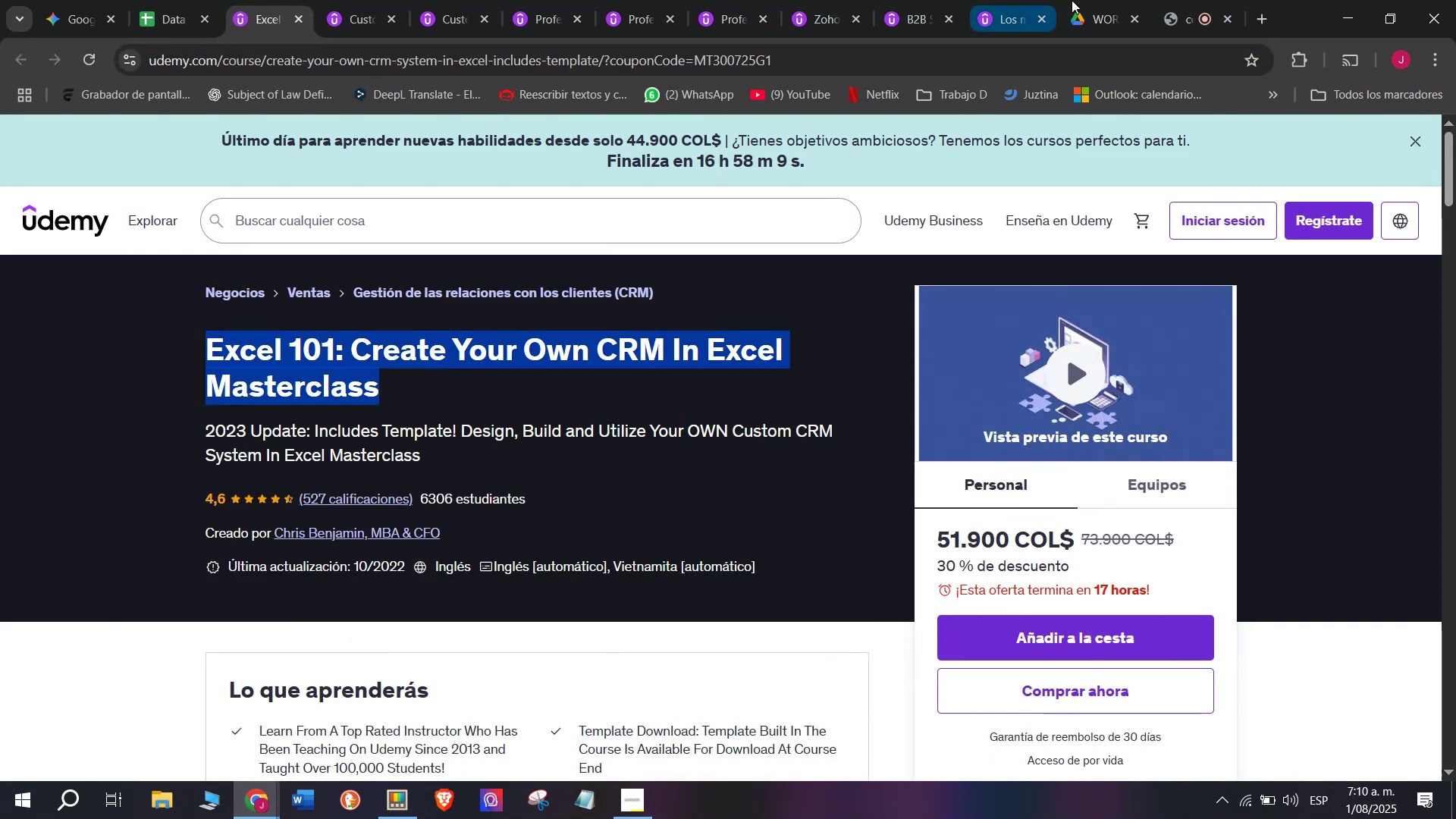 
key(Control+C)
 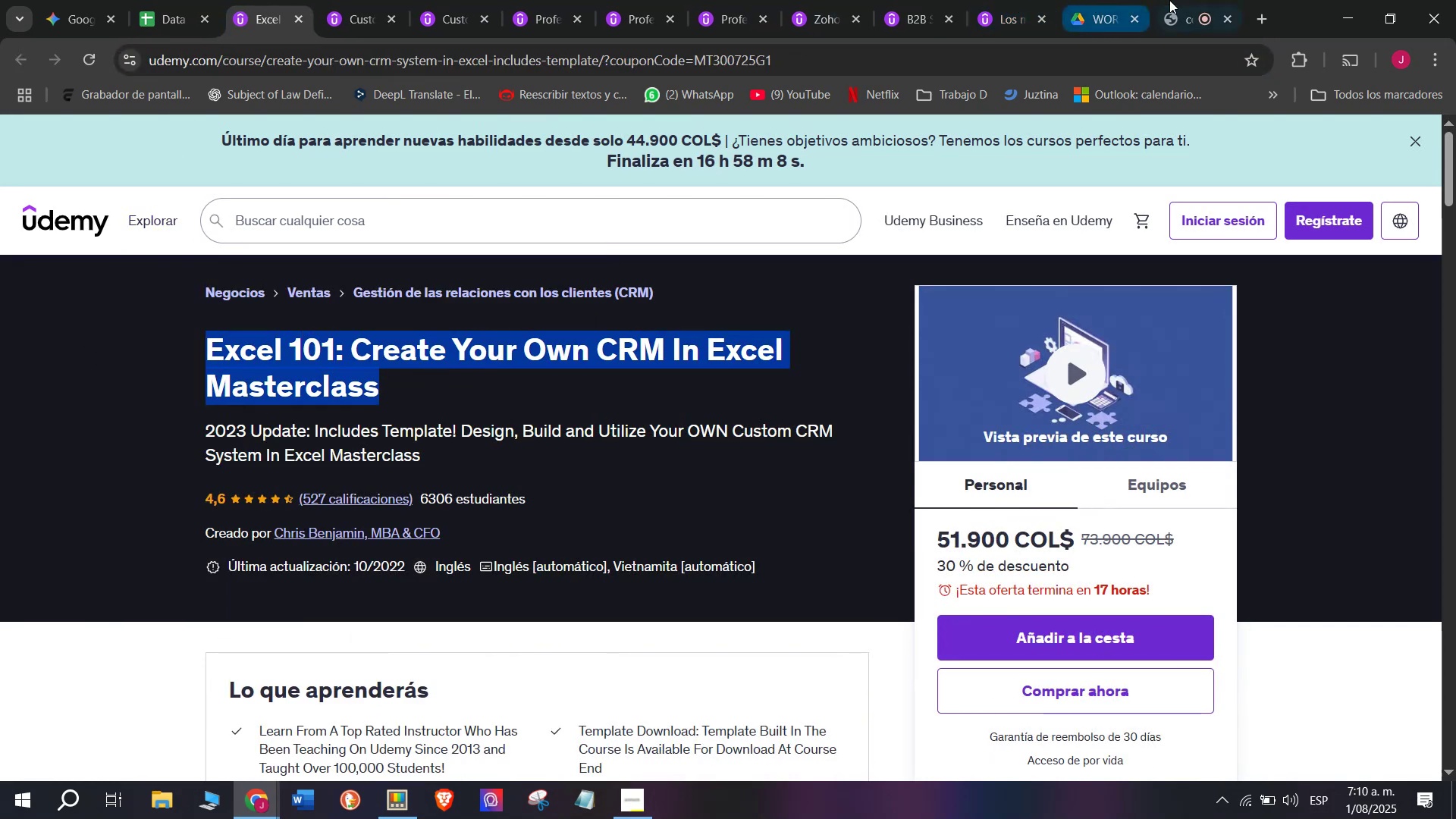 
left_click([1190, 0])
 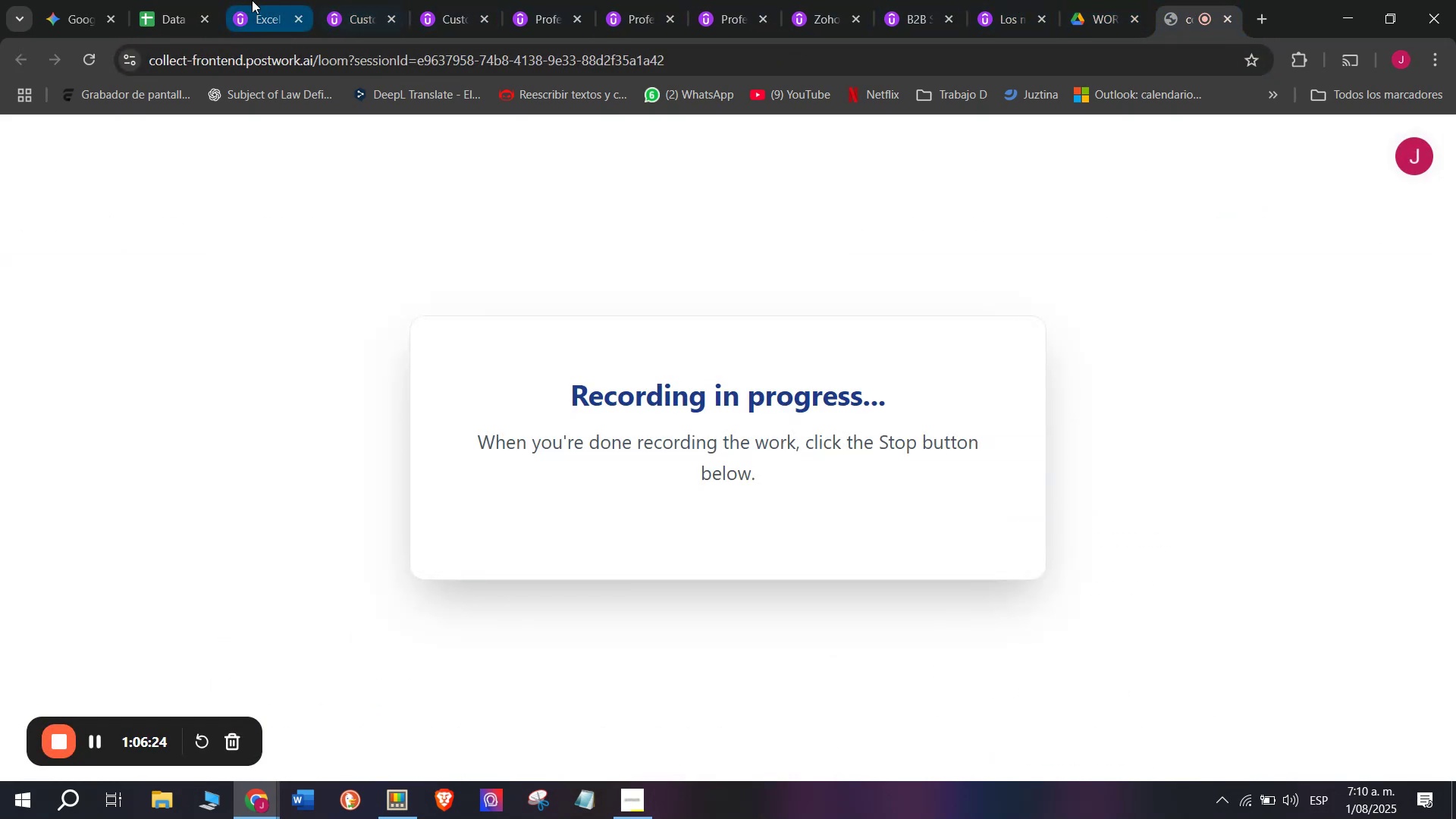 
left_click([146, 0])
 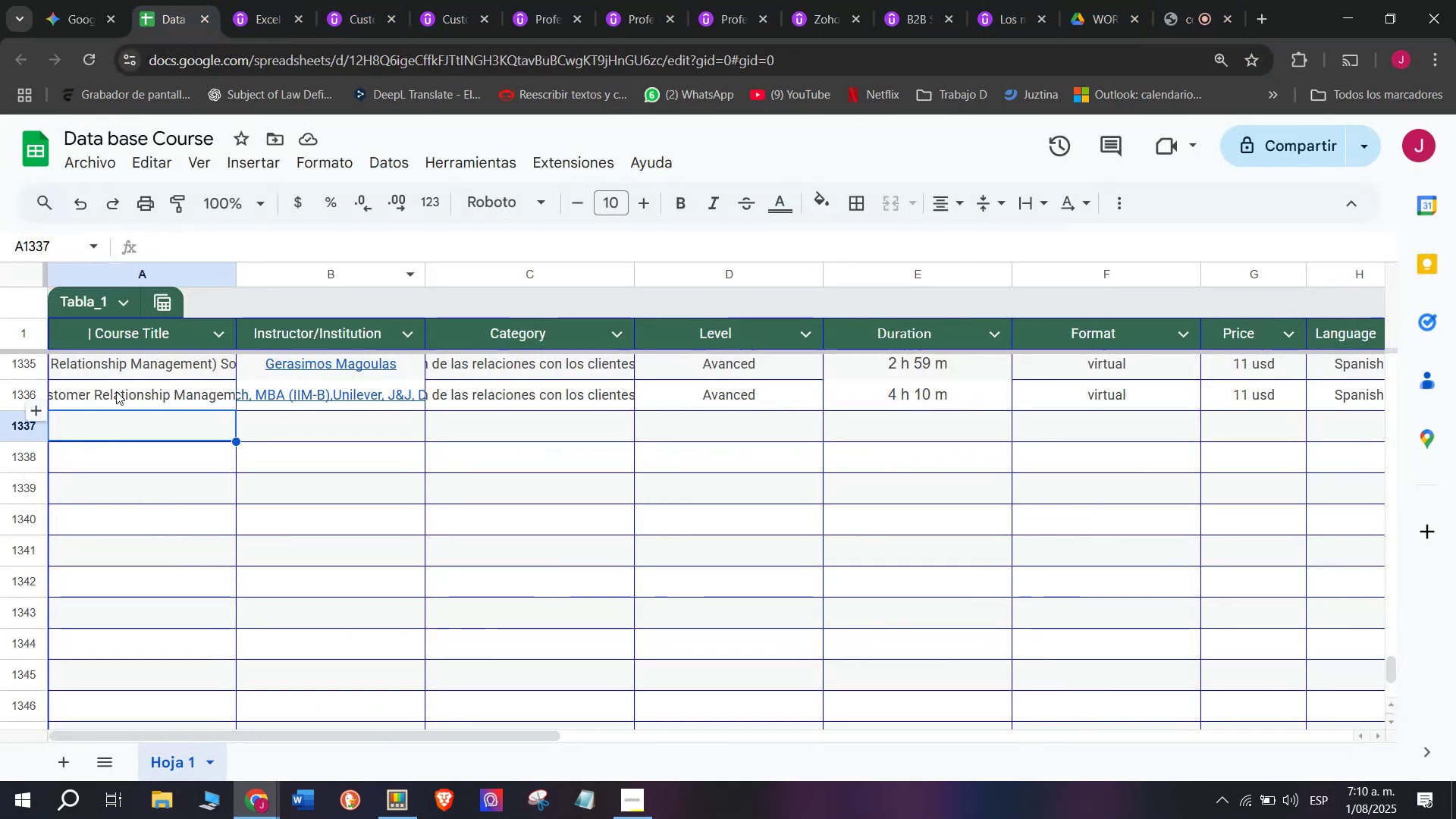 
left_click([139, 431])
 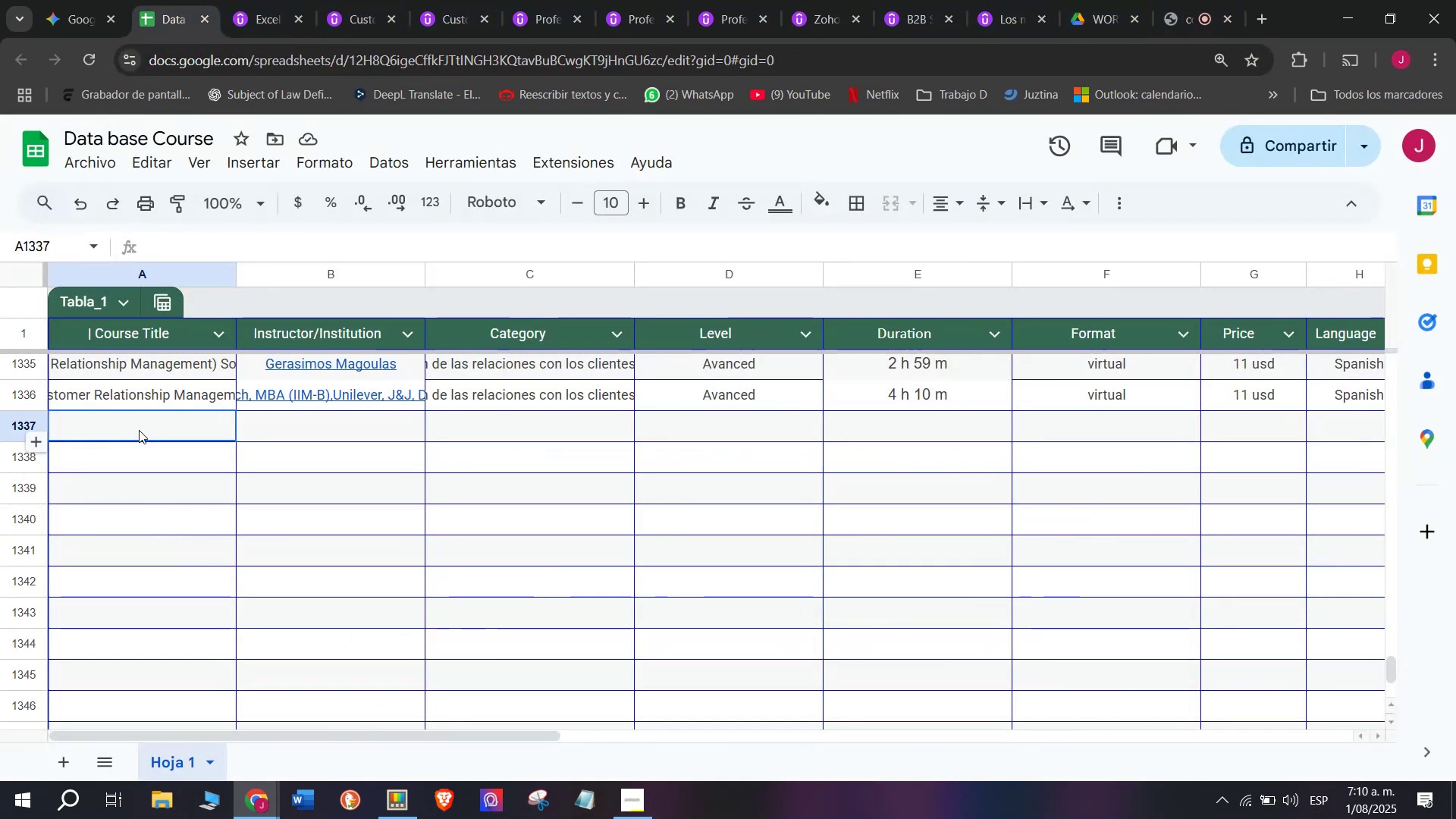 
key(Z)
 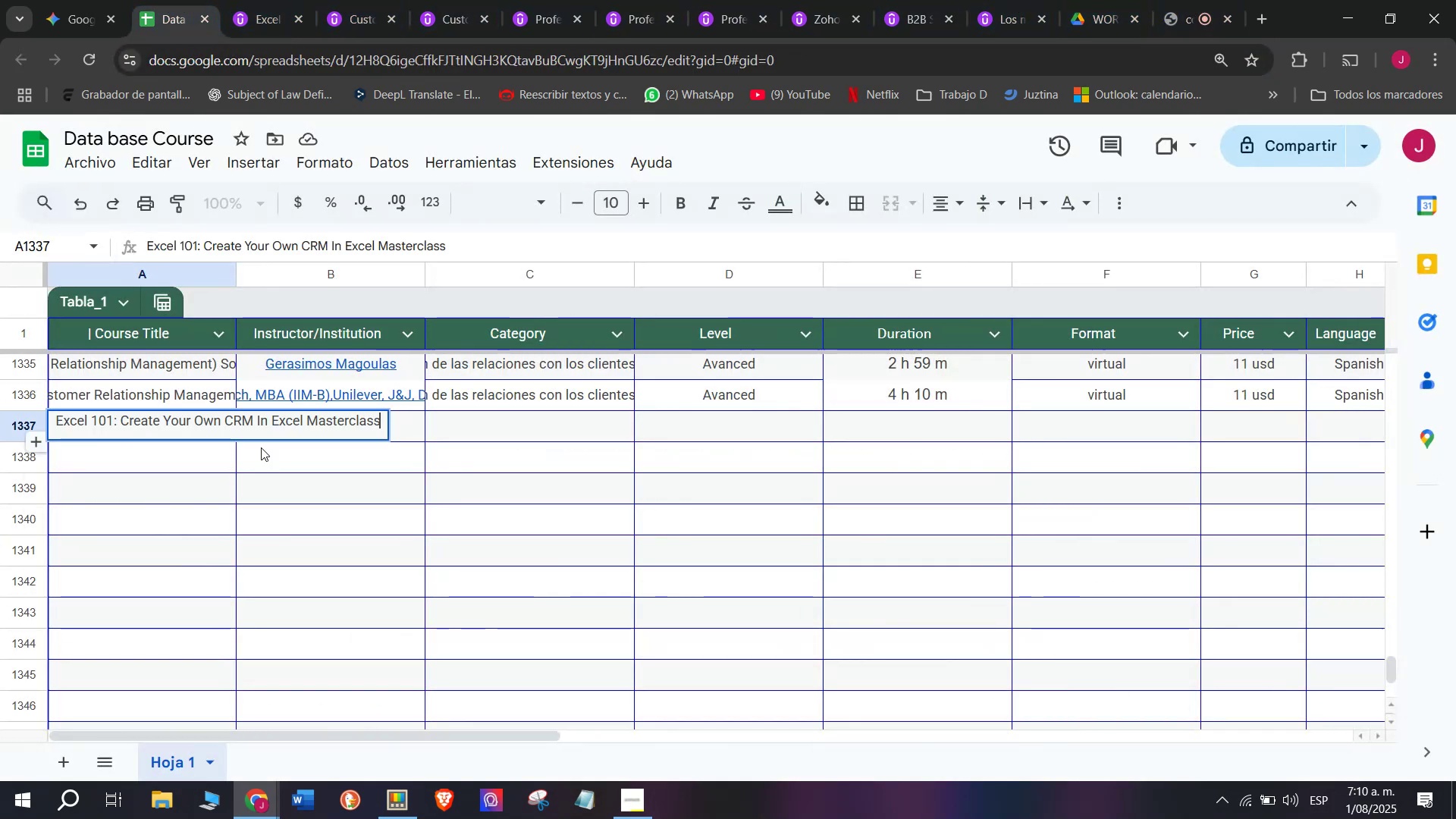 
key(Control+ControlLeft)
 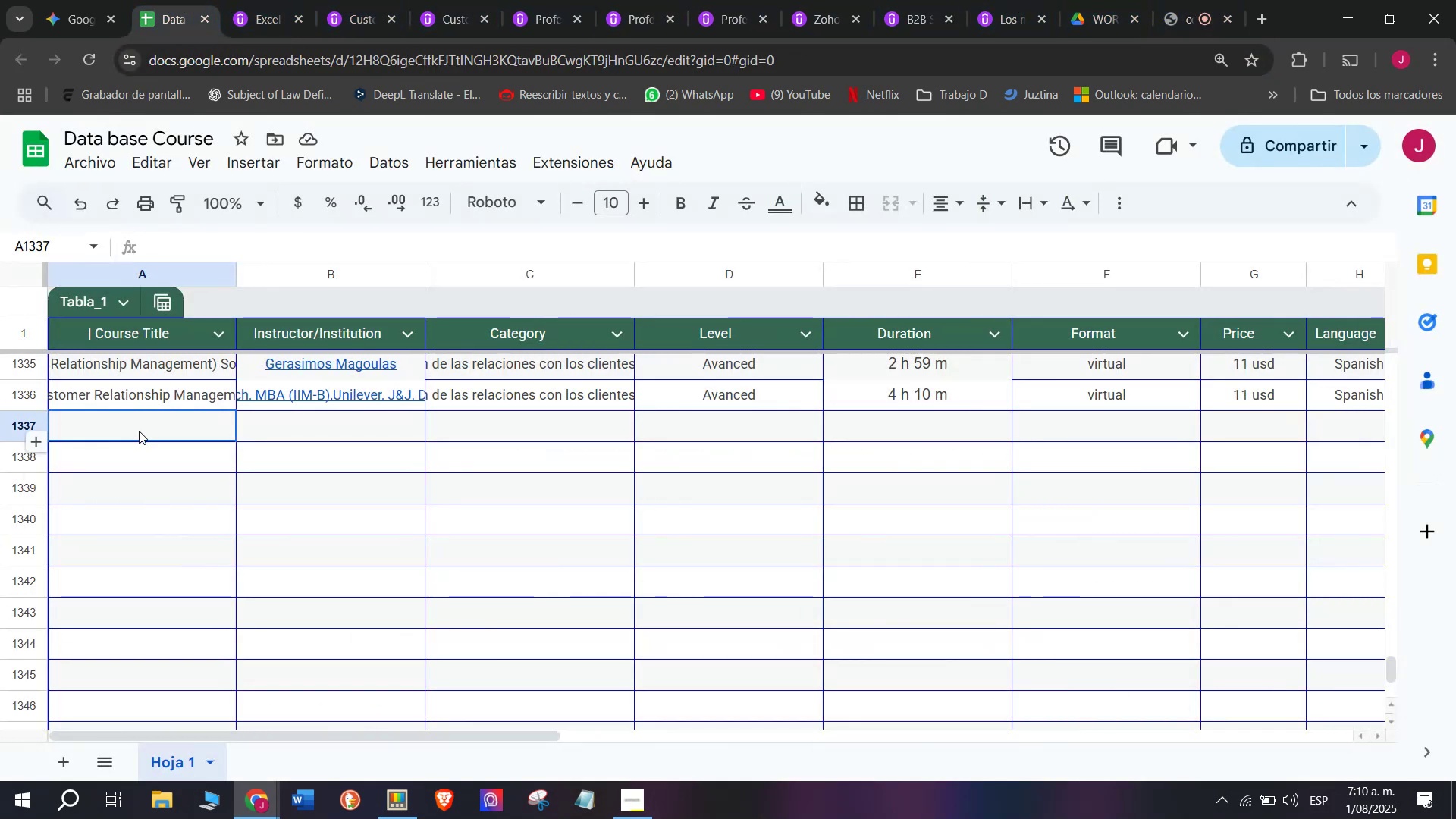 
key(Control+V)
 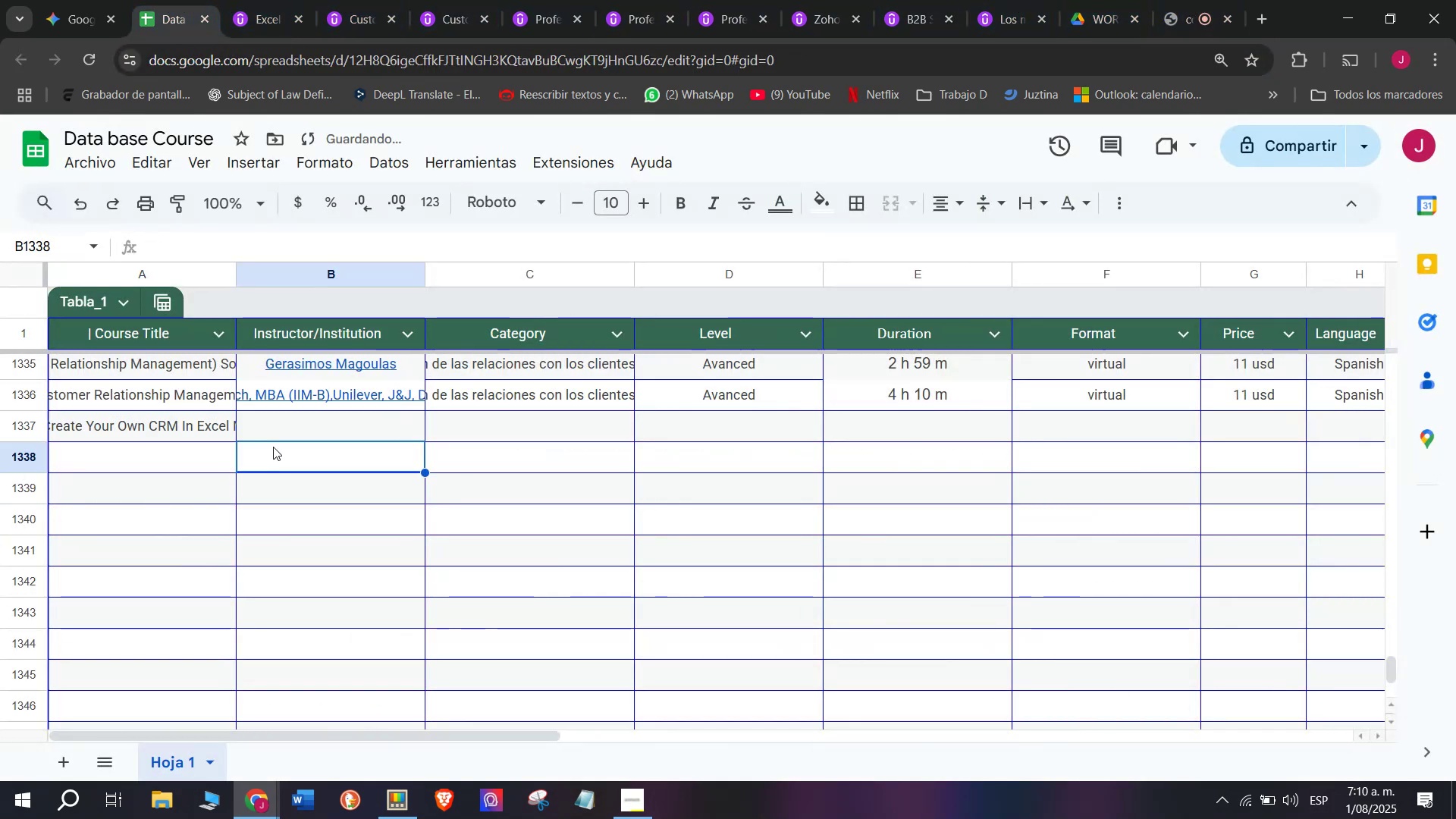 
left_click([297, 430])
 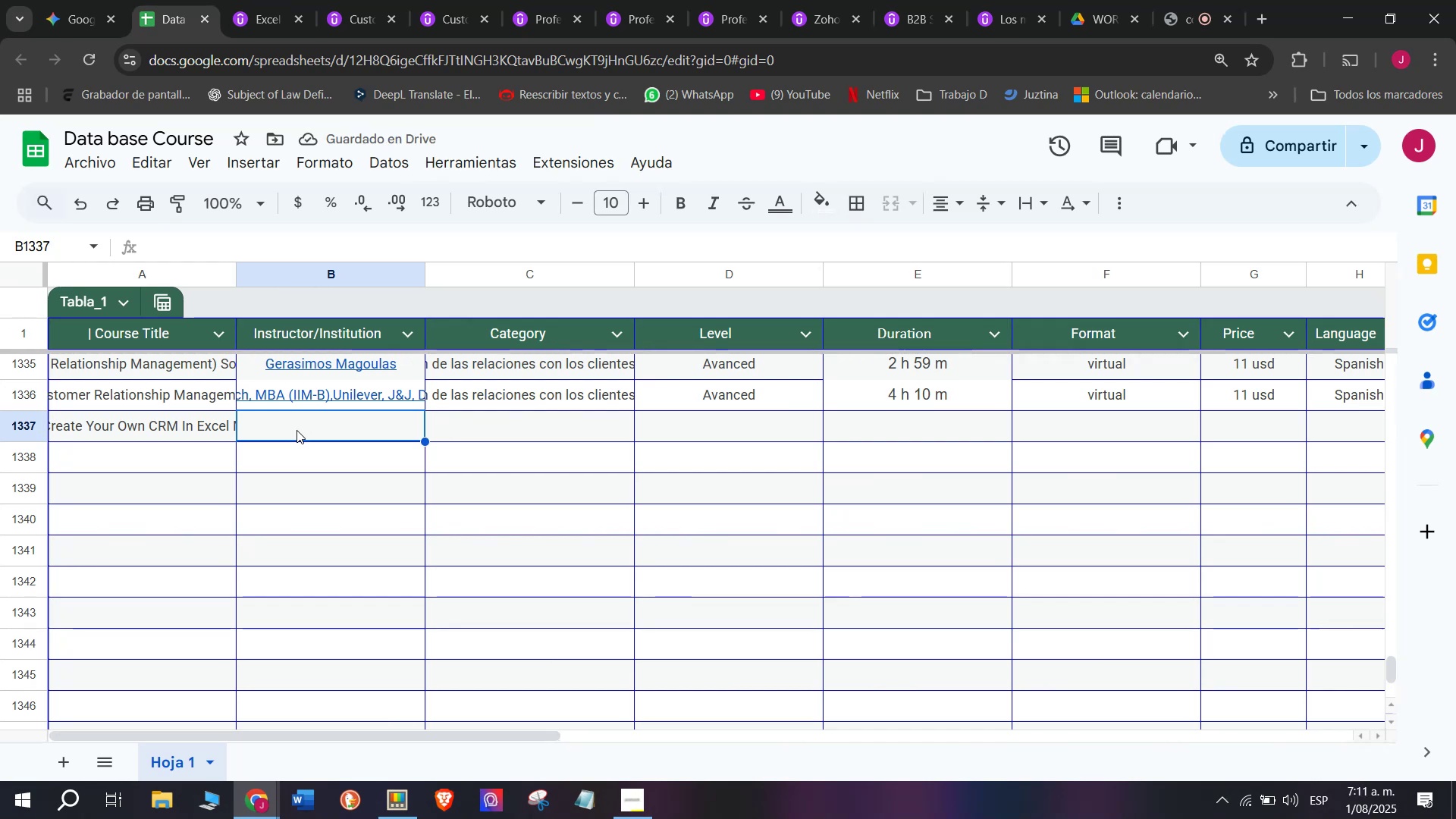 
wait(5.99)
 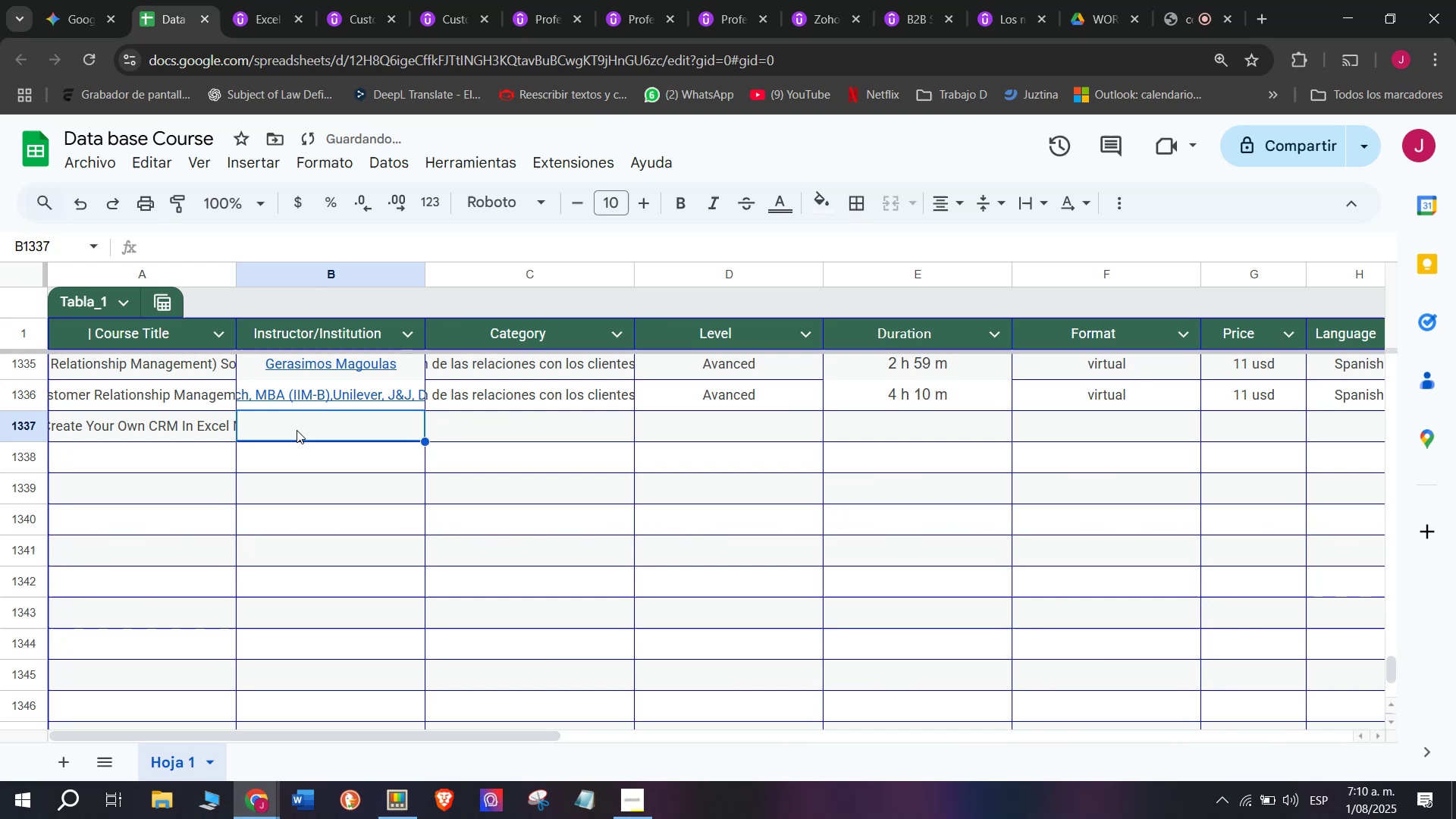 
left_click([281, 0])
 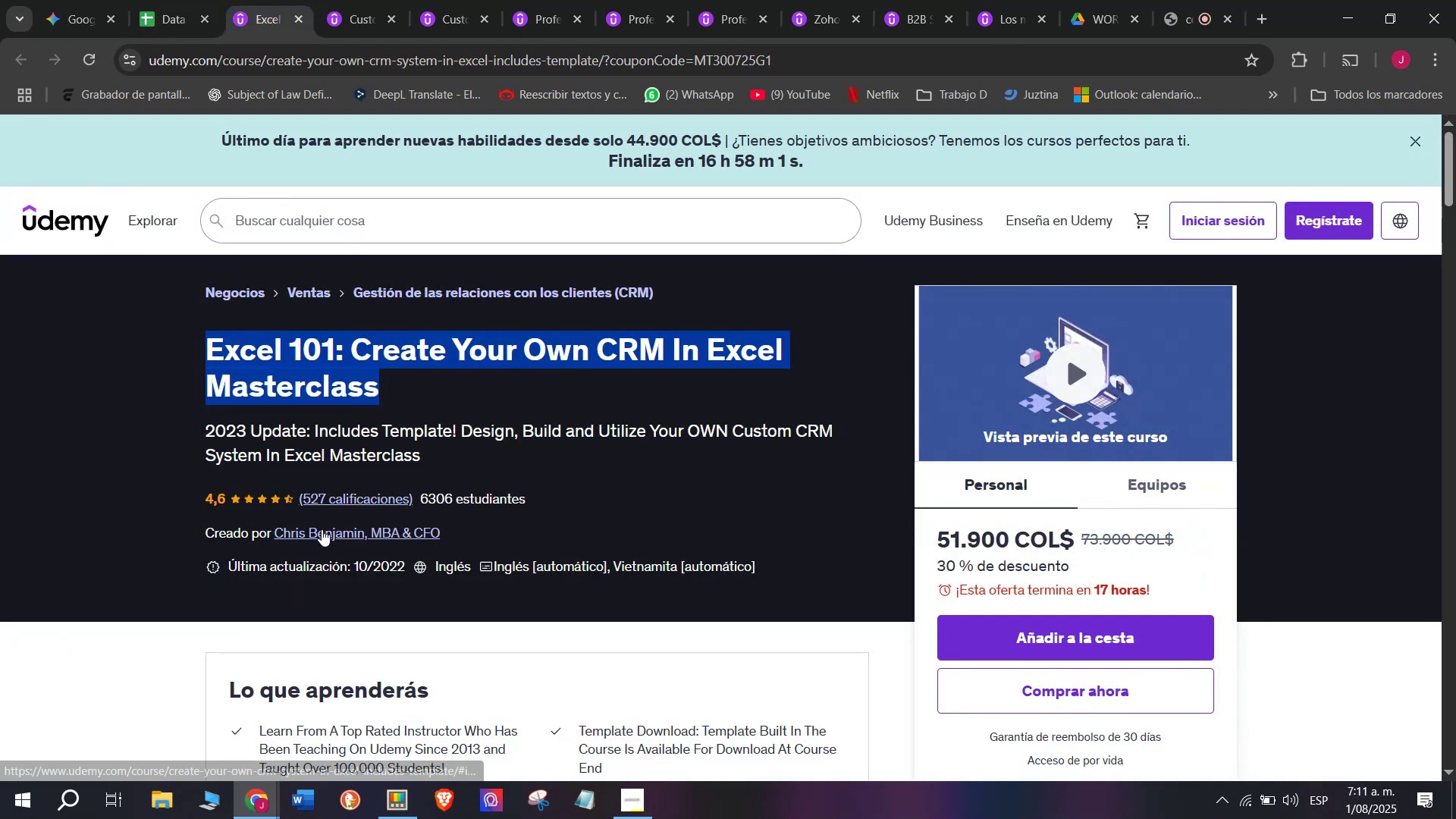 
left_click([322, 528])
 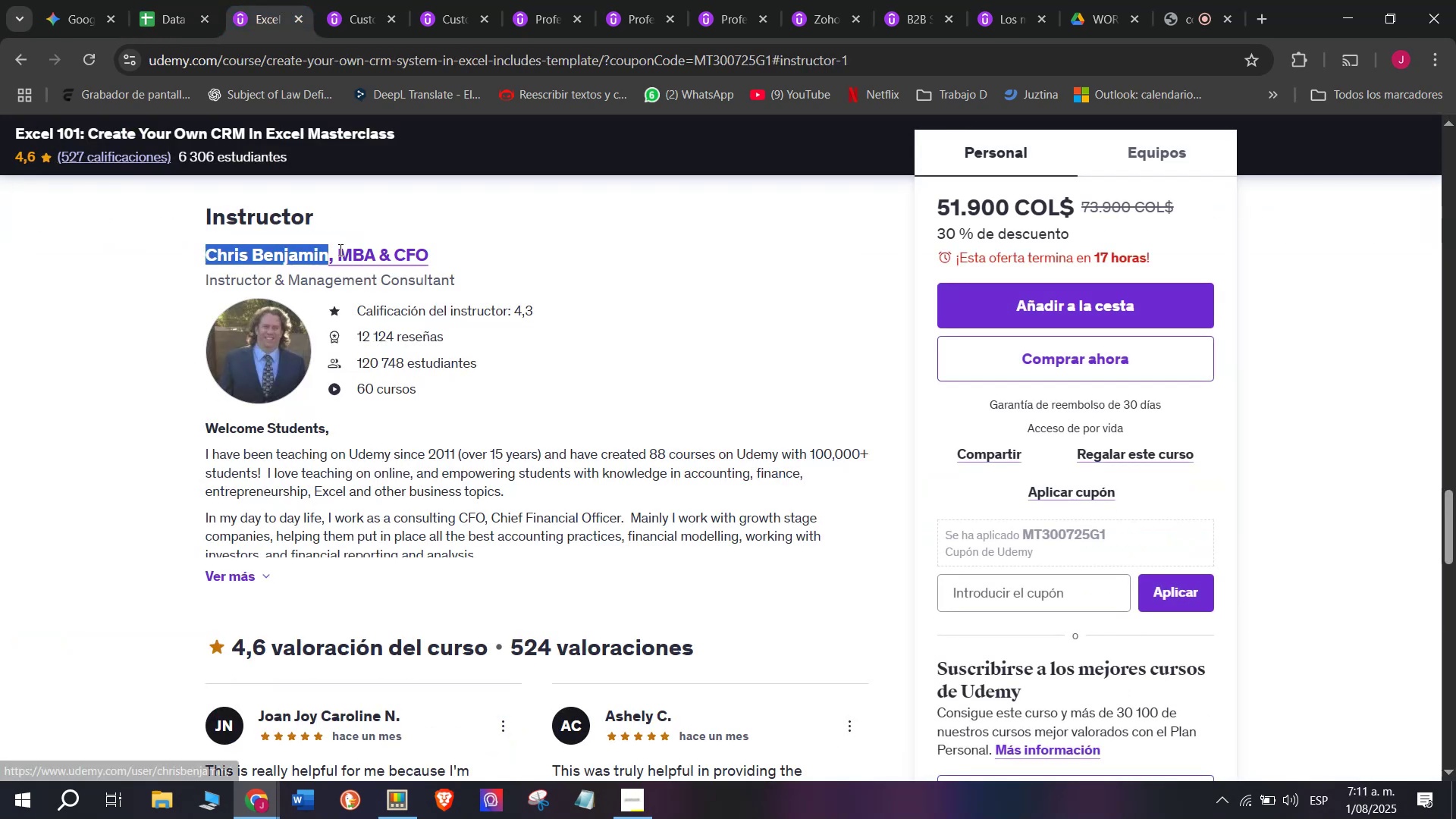 
key(Break)
 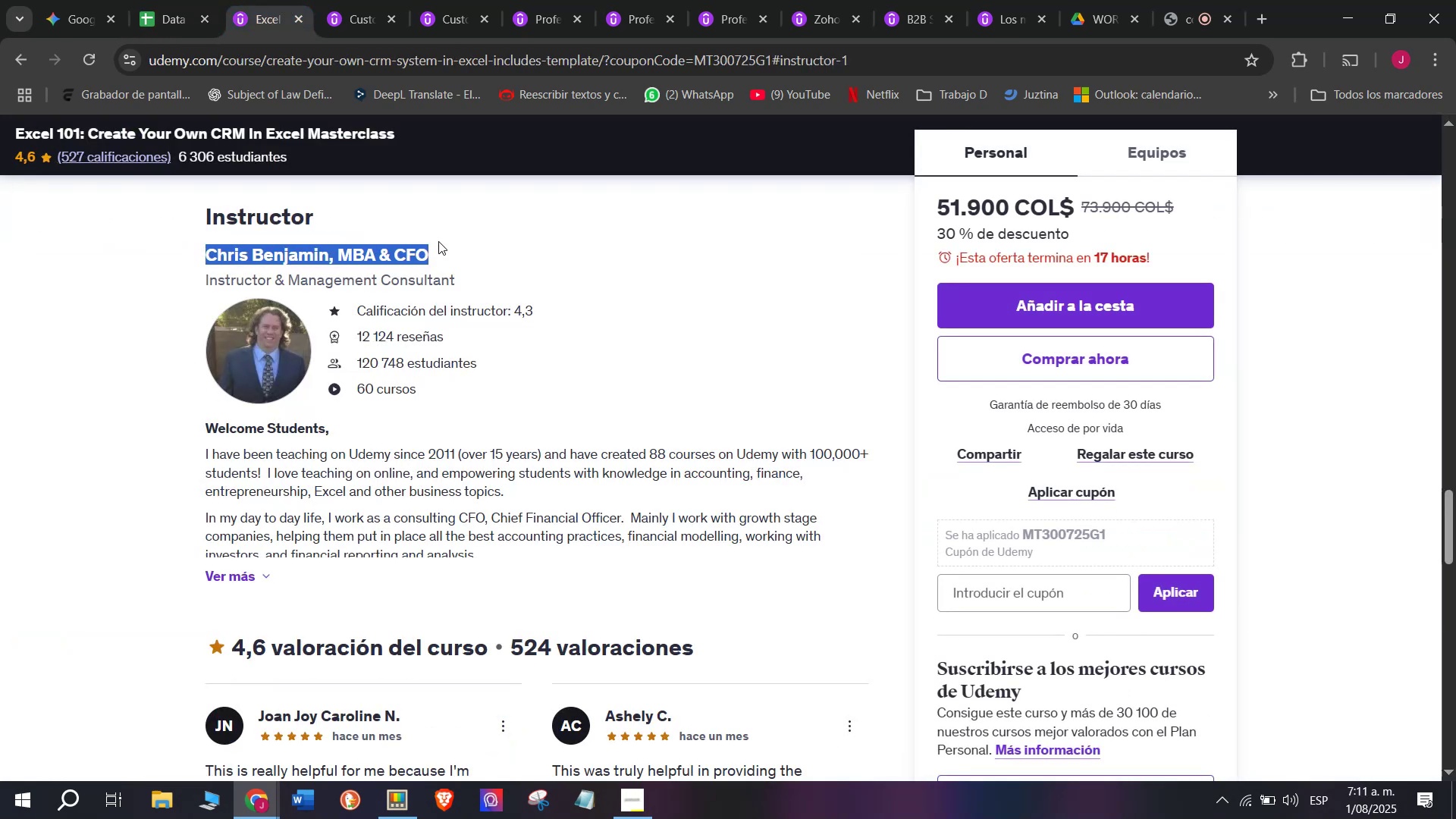 
key(Control+ControlLeft)
 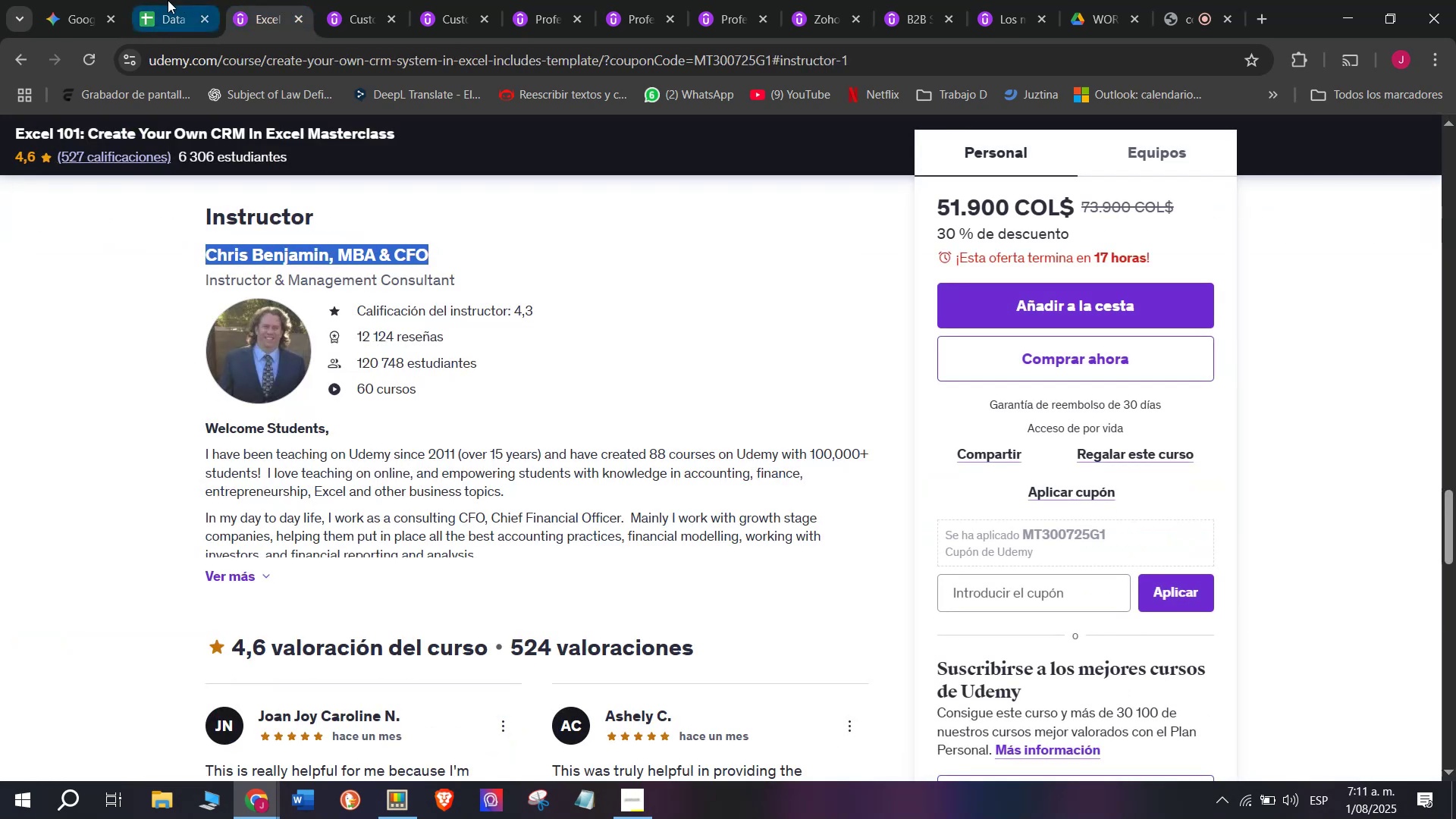 
key(Control+C)
 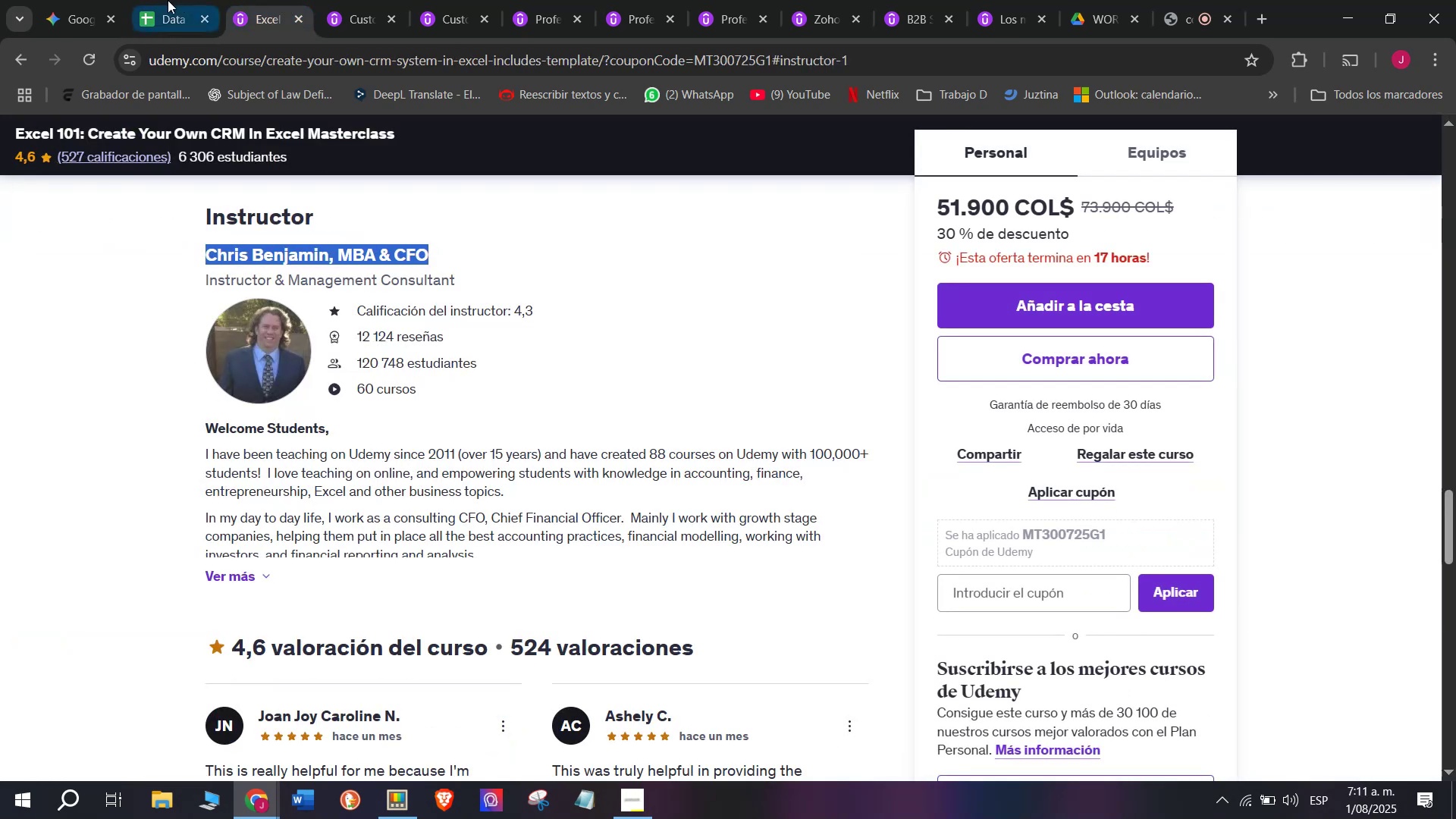 
left_click([168, 0])
 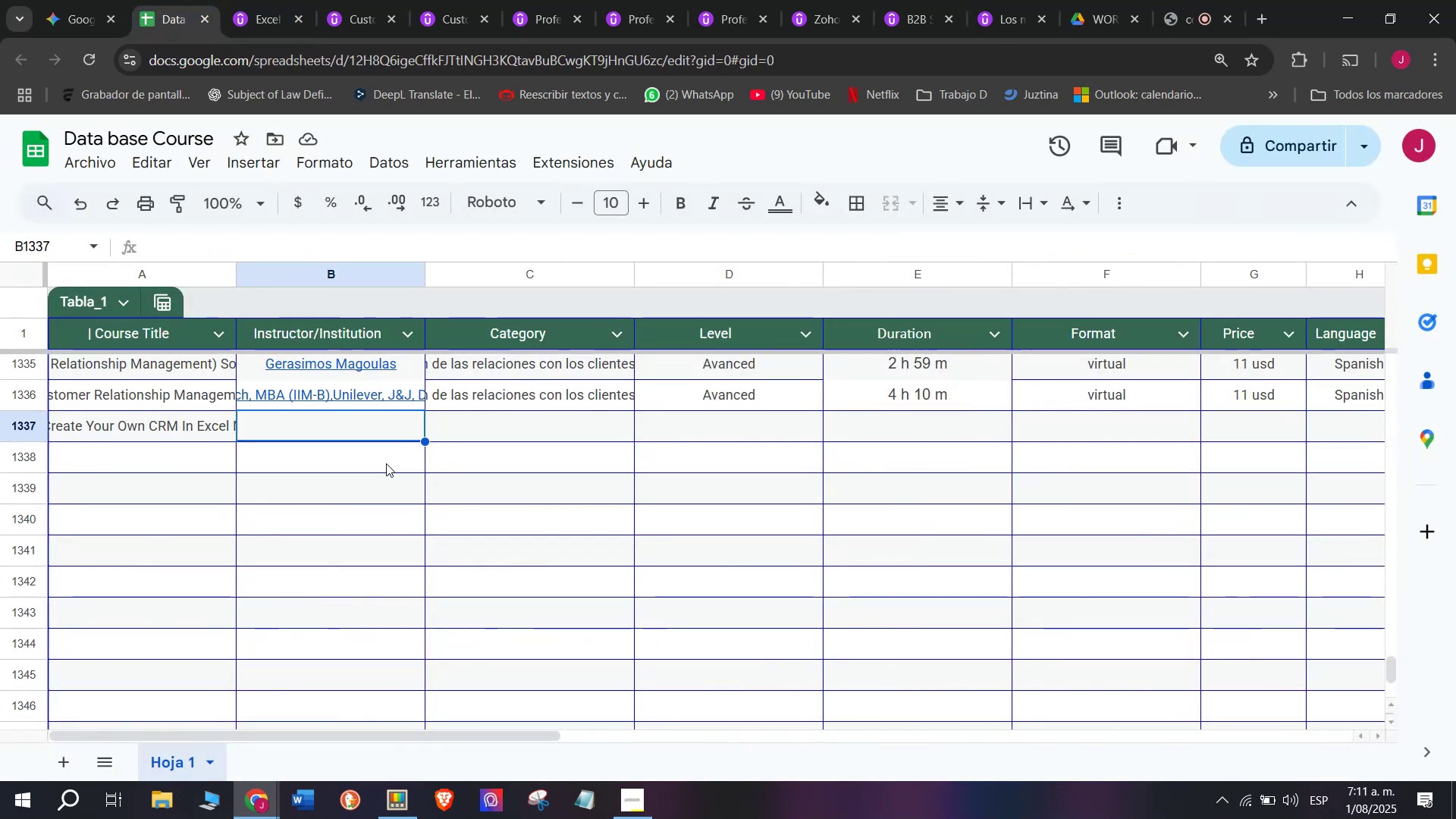 
key(Z)
 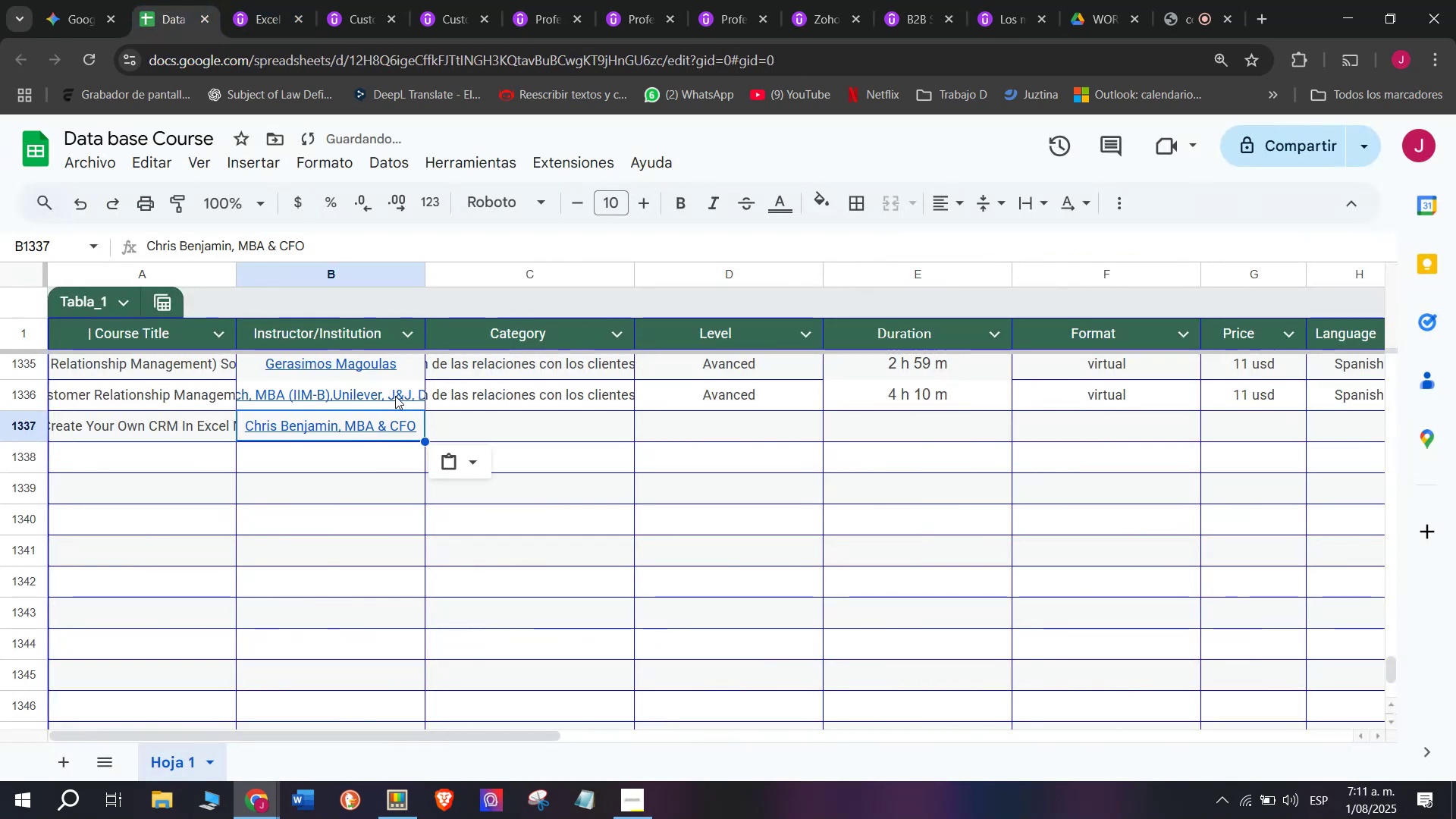 
key(Control+ControlLeft)
 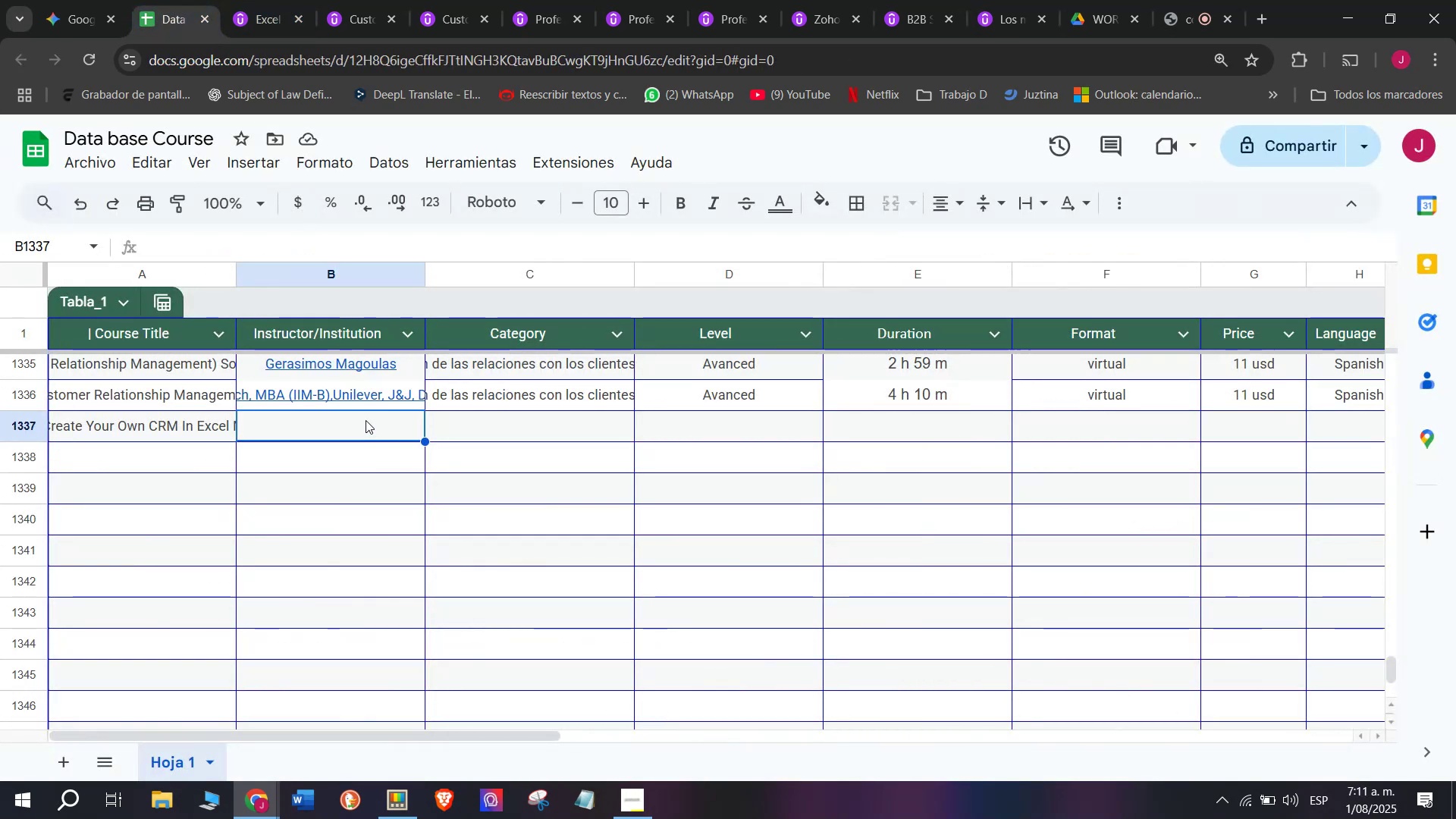 
key(Control+V)
 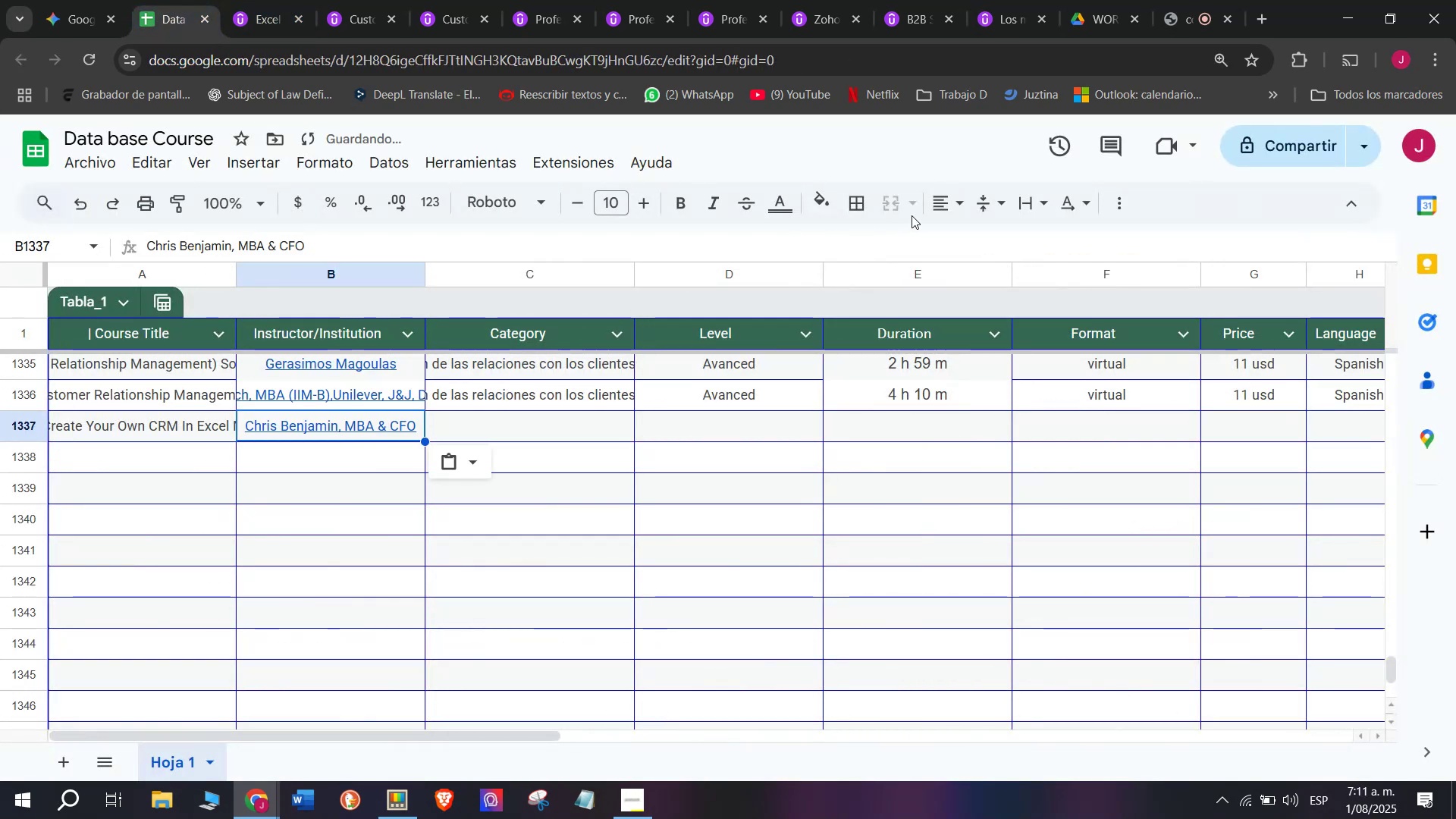 
left_click([947, 209])
 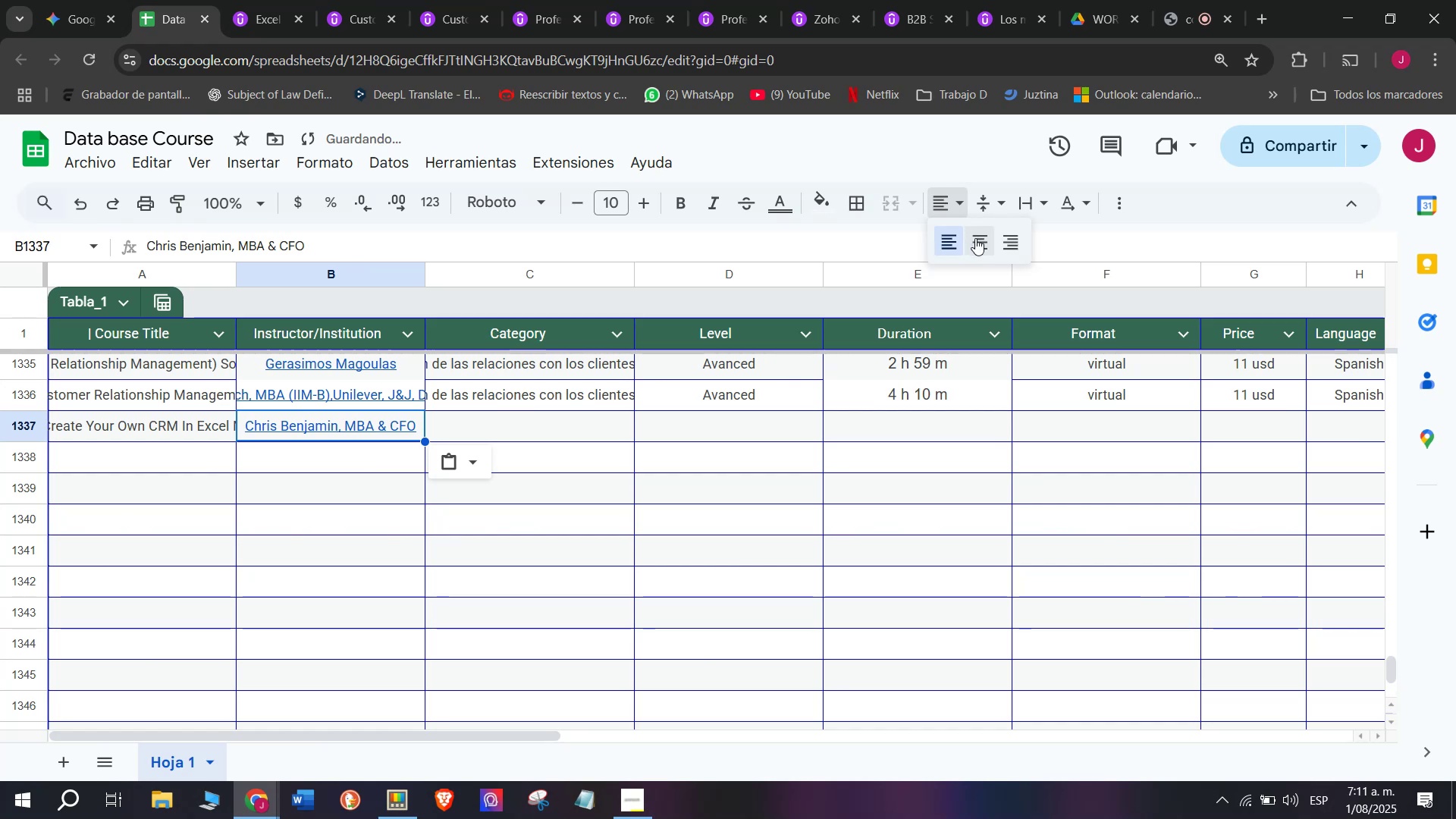 
left_click([977, 240])
 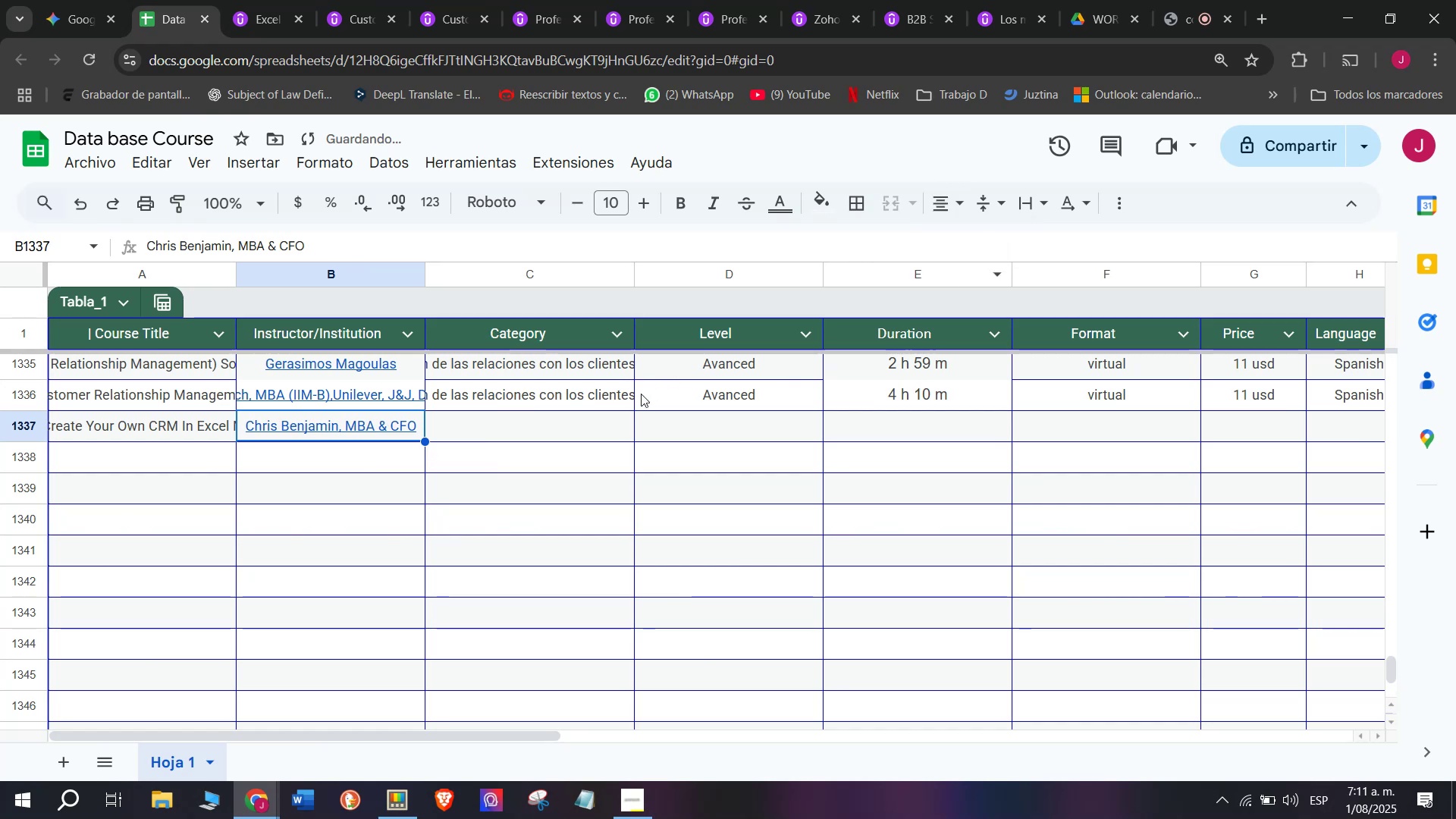 
left_click([635, 394])
 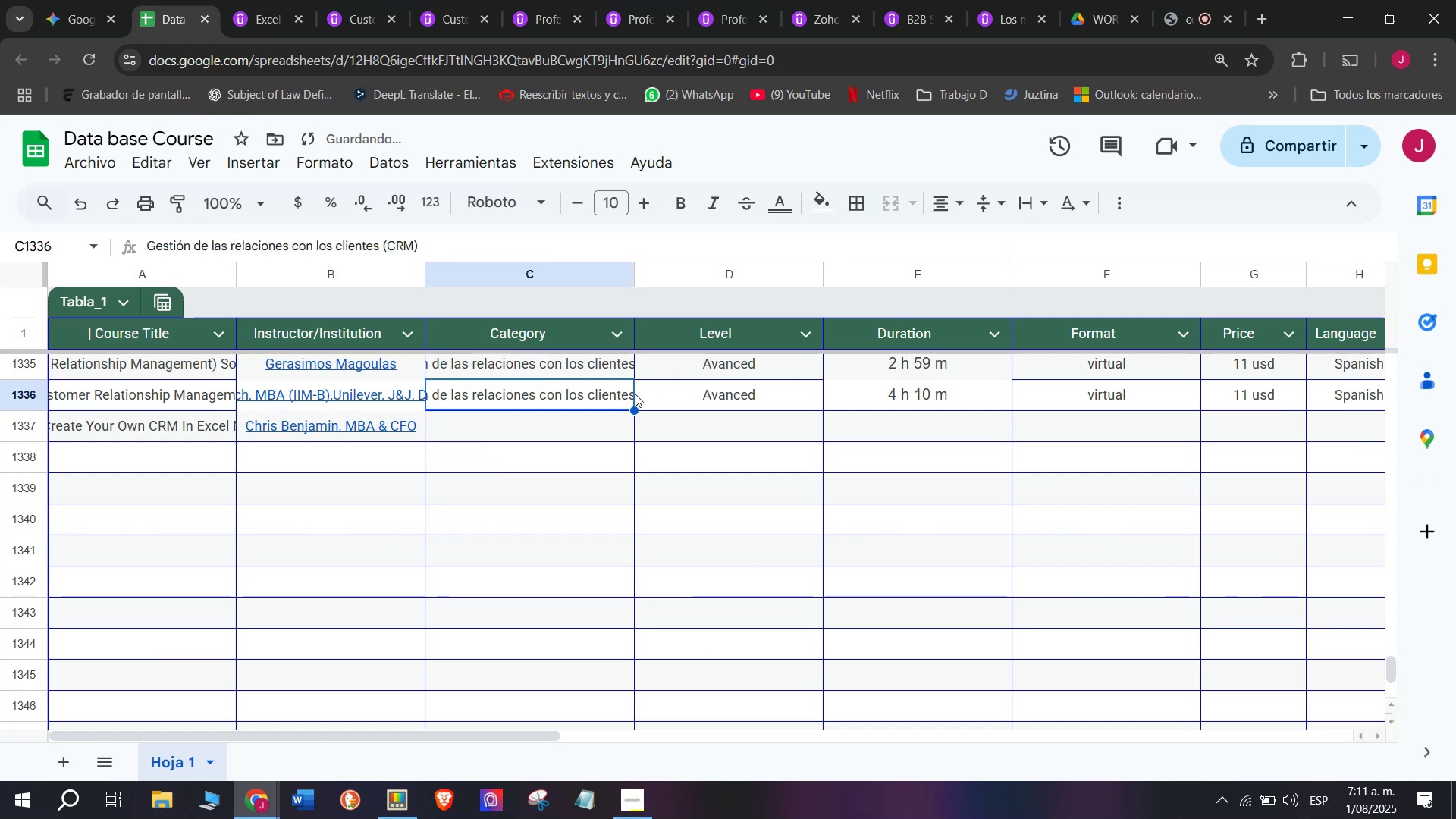 
key(Break)
 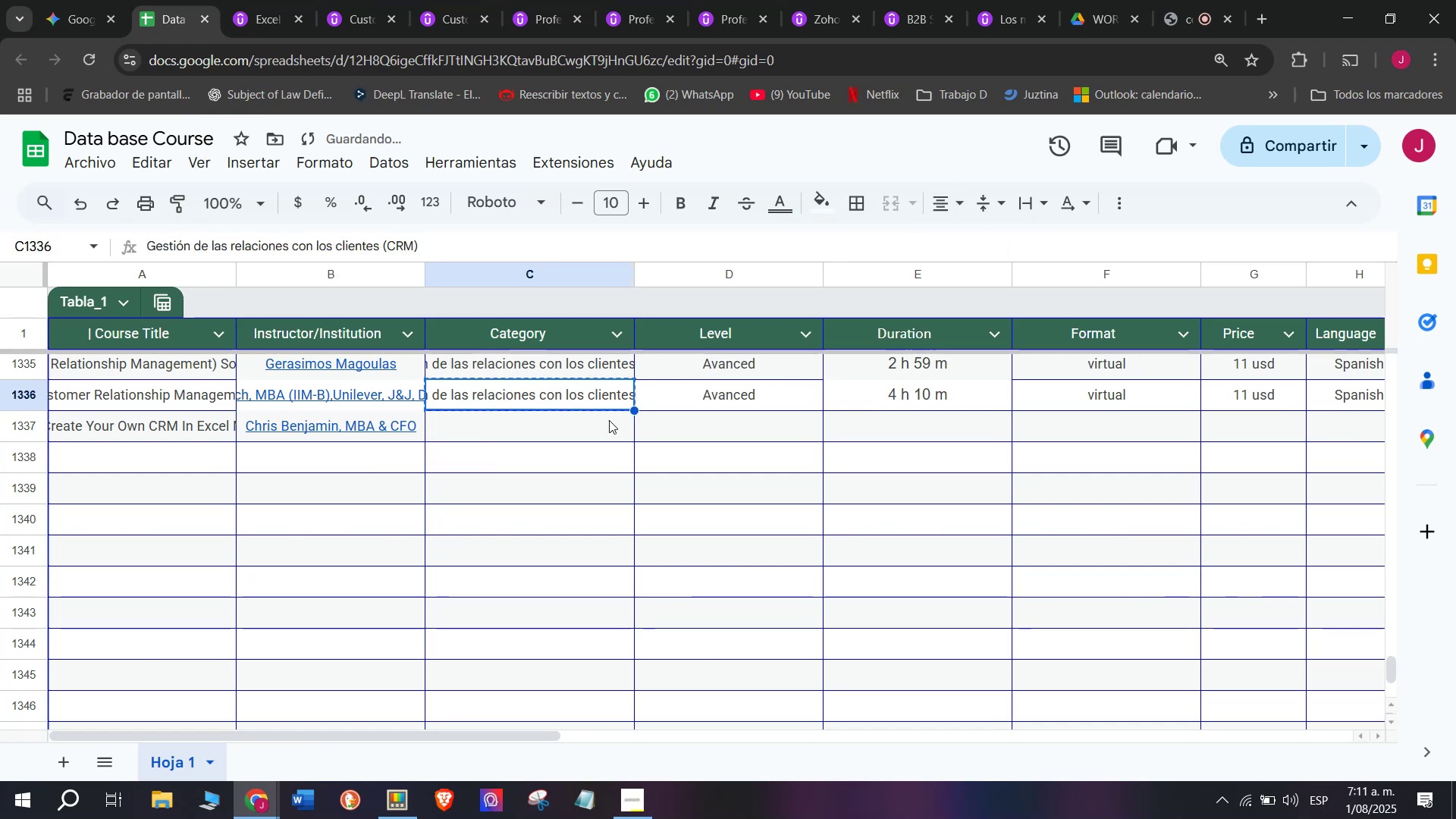 
key(Control+ControlLeft)
 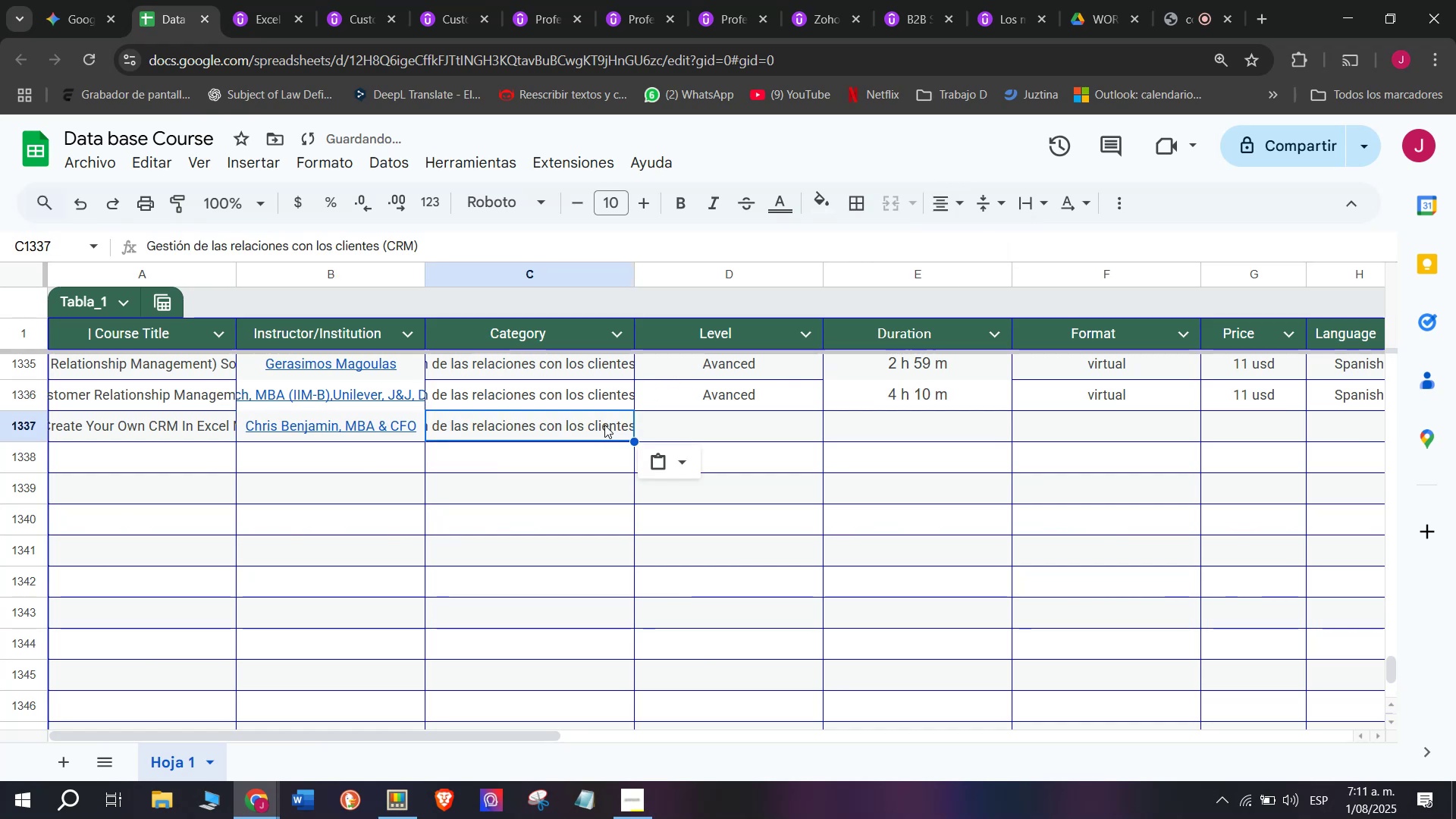 
key(Control+C)
 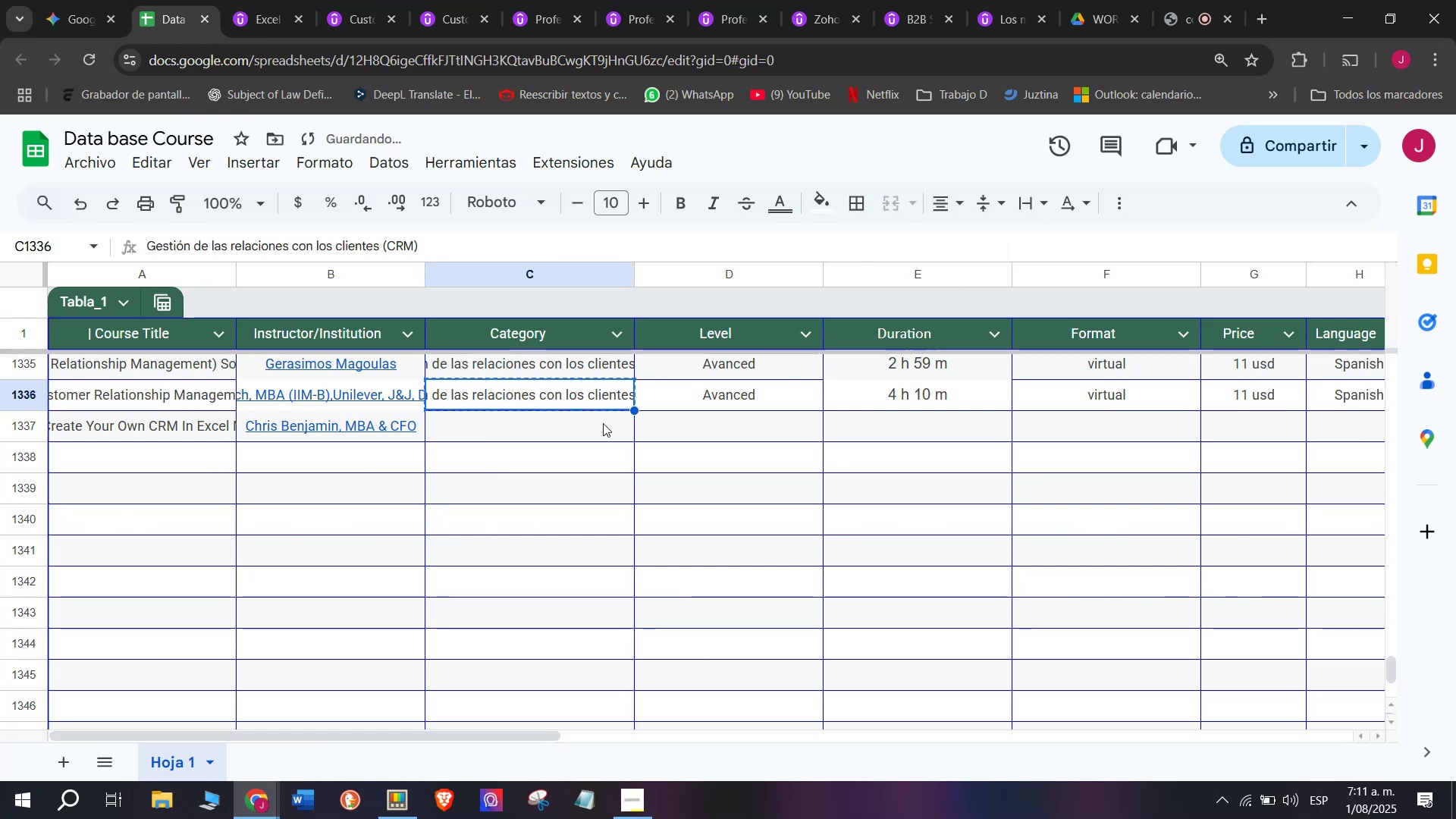 
double_click([603, 423])
 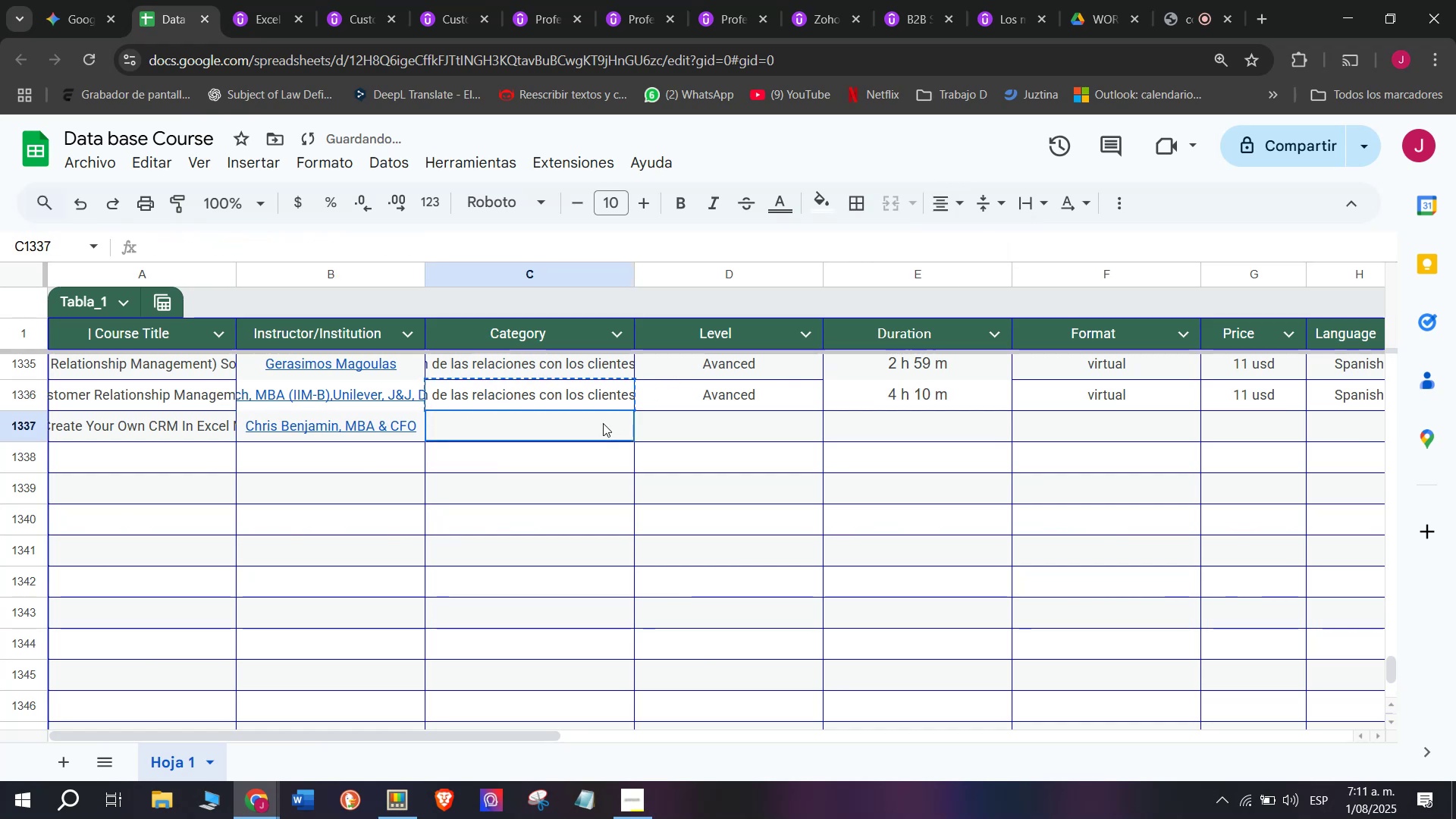 
key(Control+ControlLeft)
 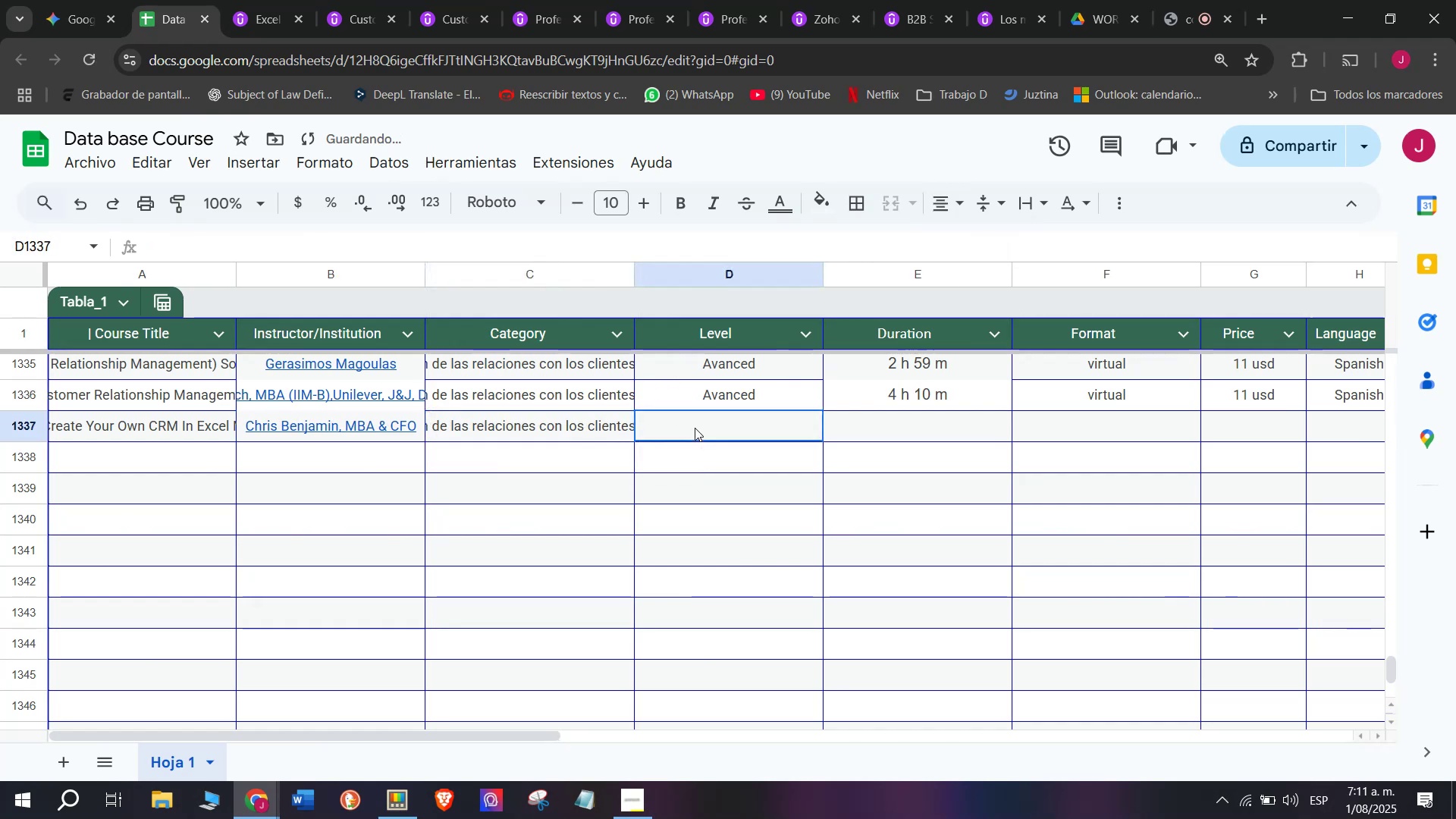 
key(Z)
 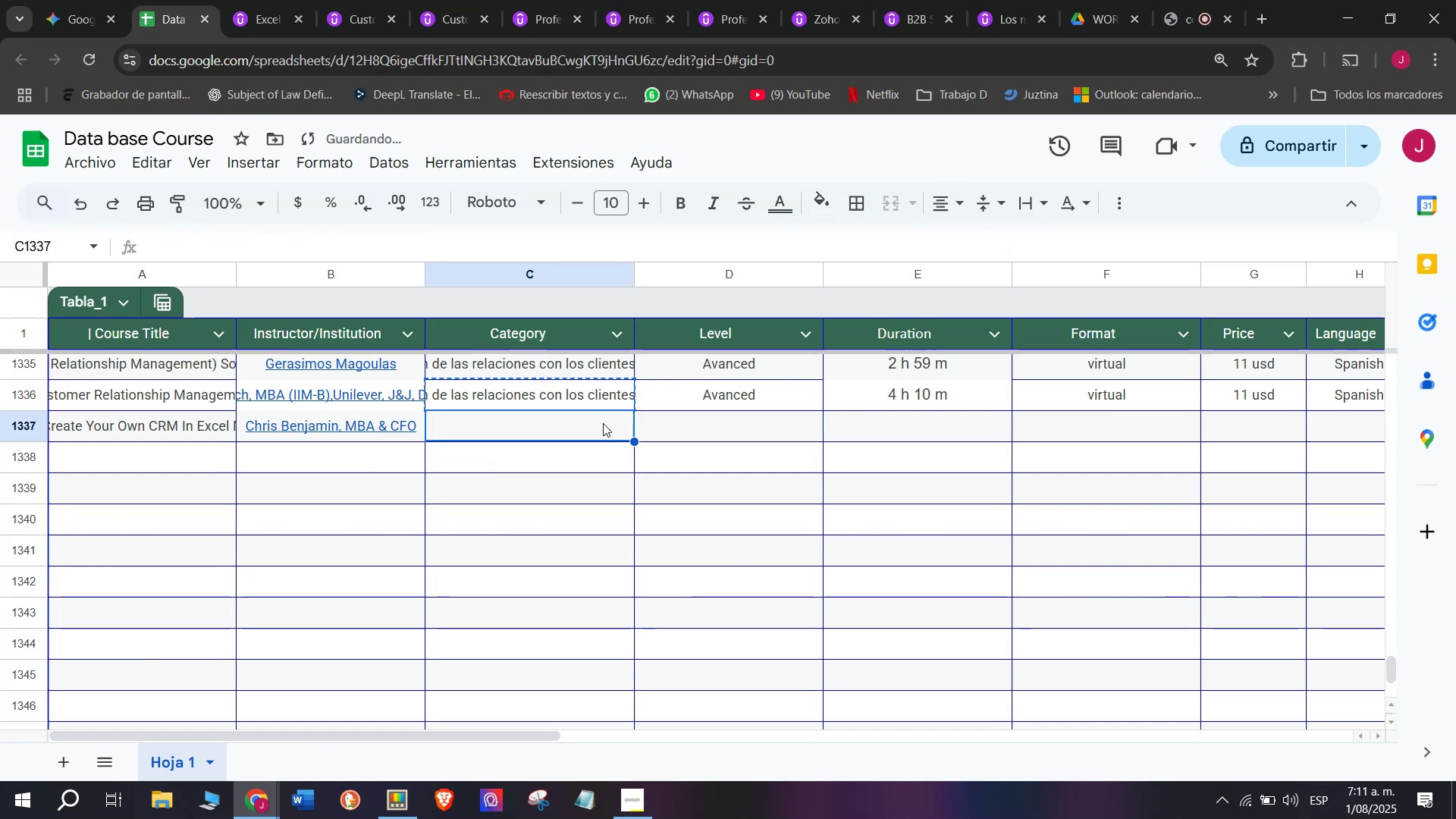 
key(Control+V)
 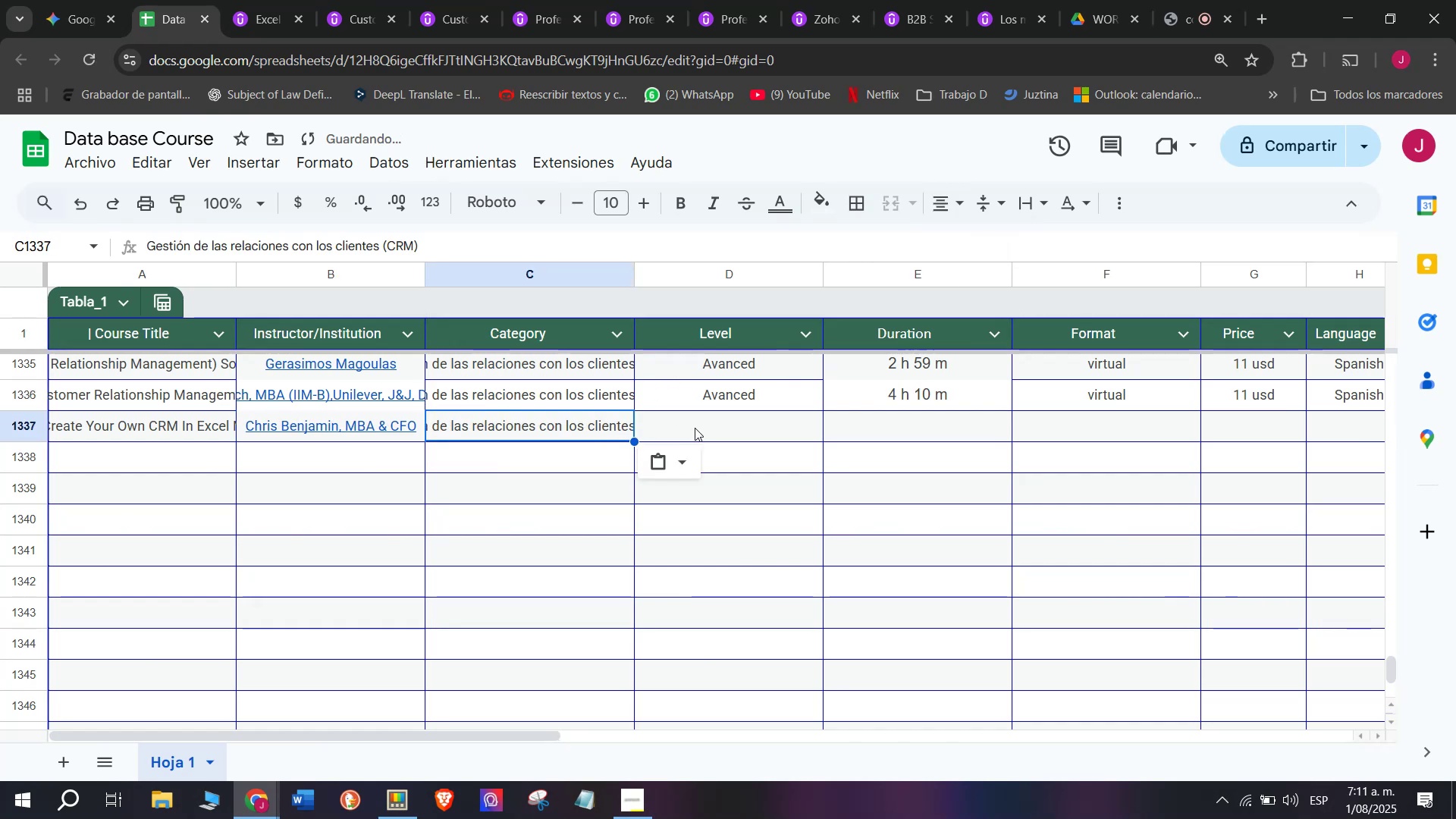 
left_click([695, 428])
 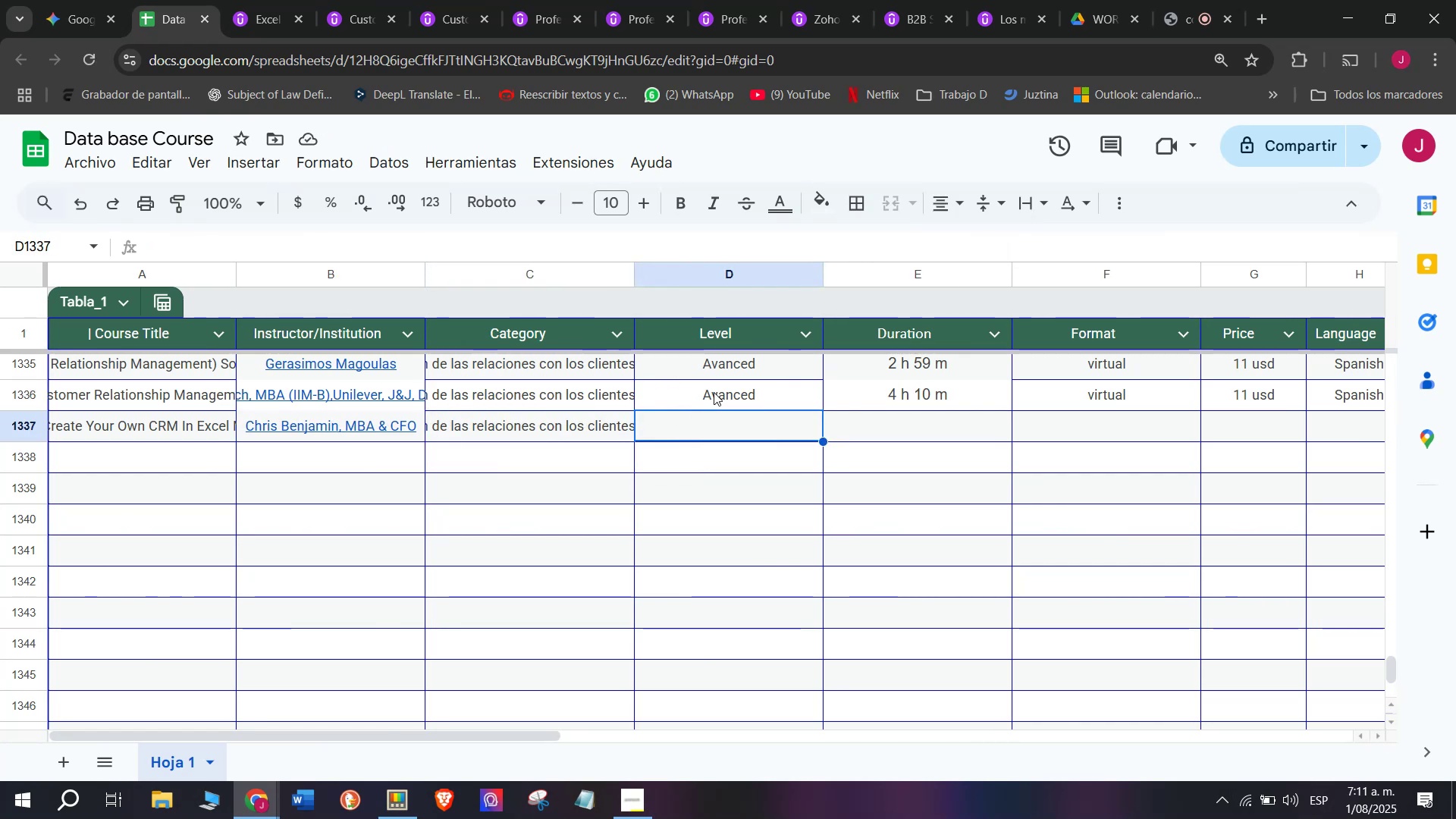 
wait(10.54)
 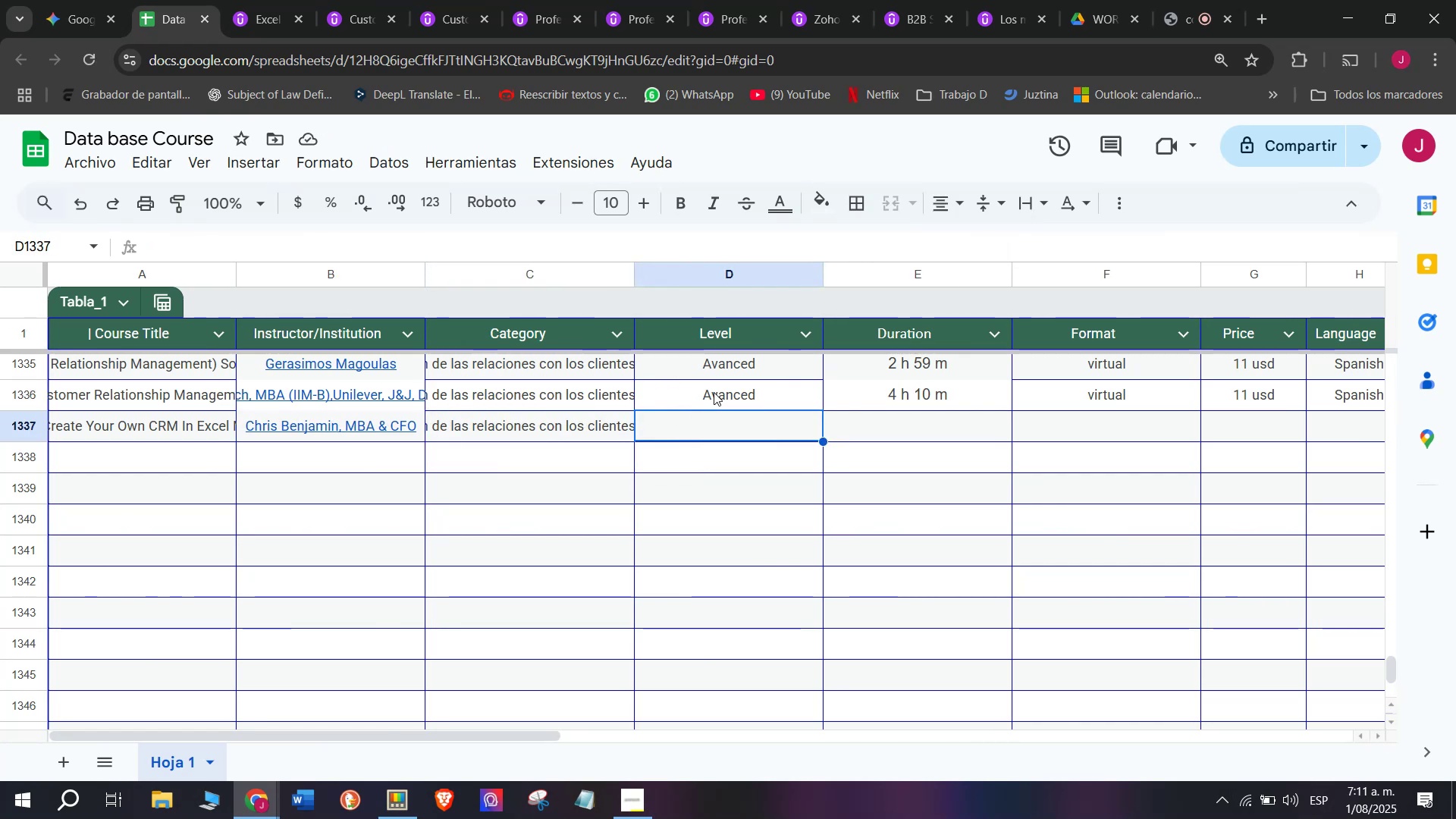 
left_click([755, 382])
 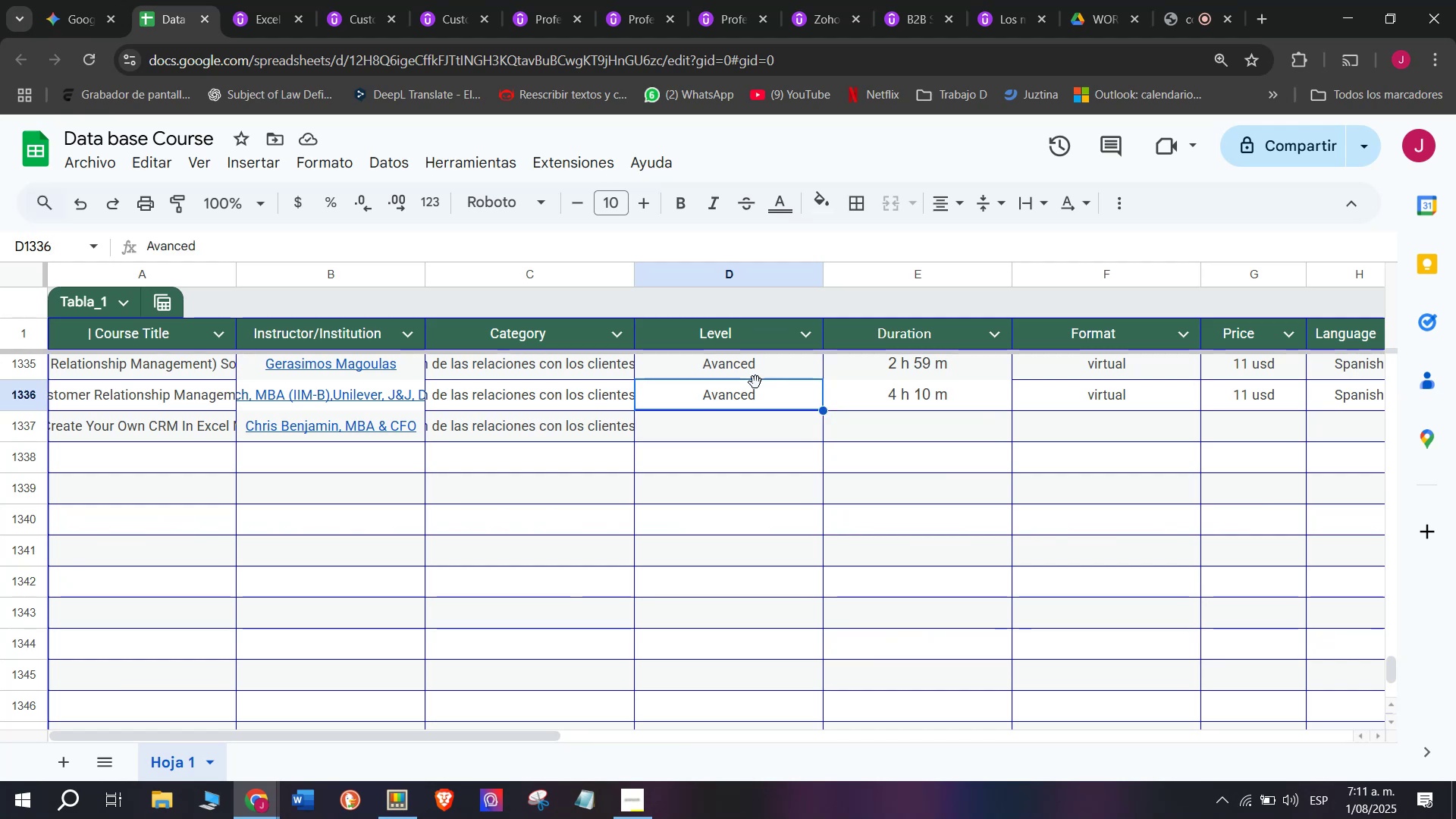 
key(Control+ControlLeft)
 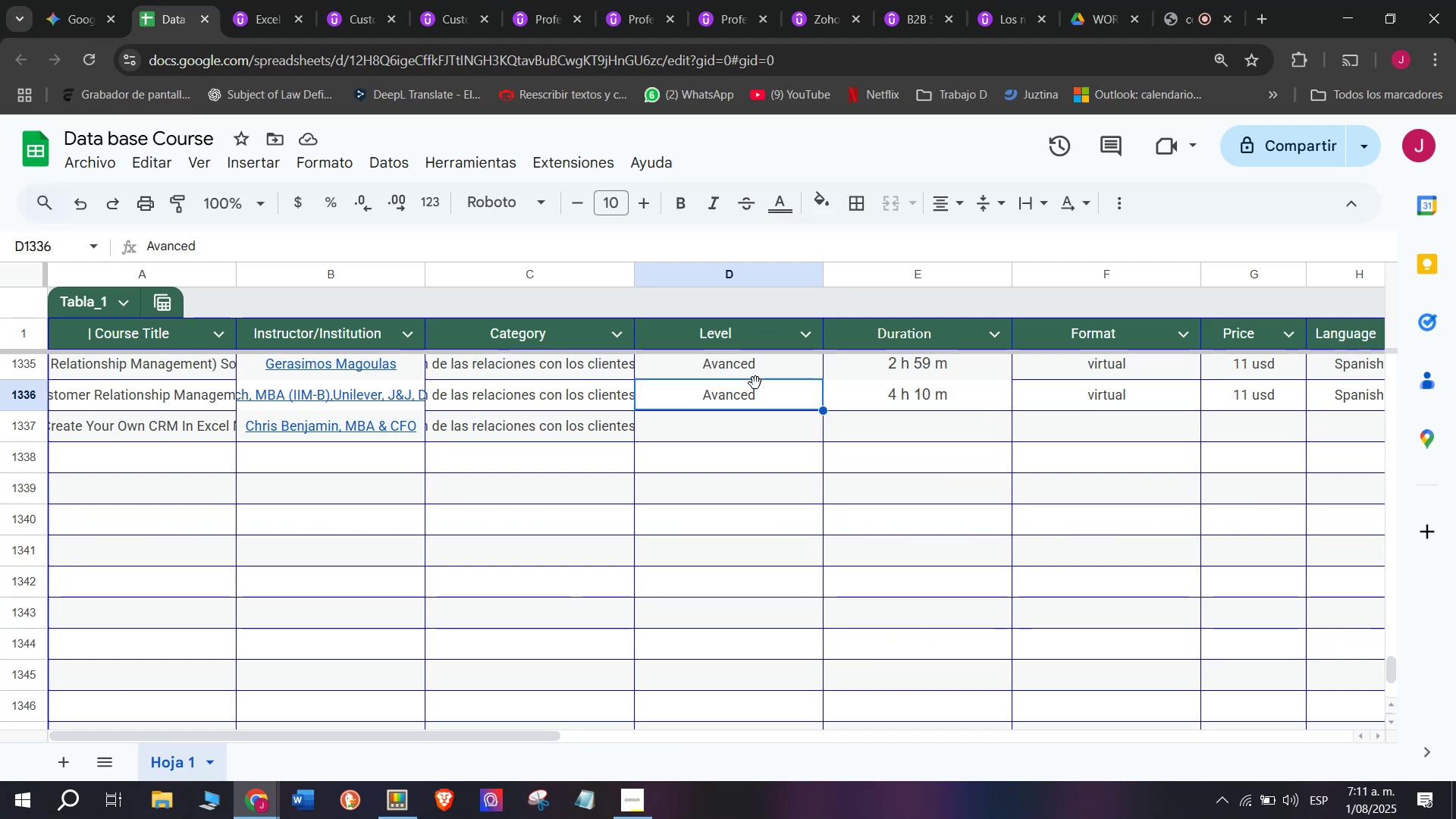 
key(Break)
 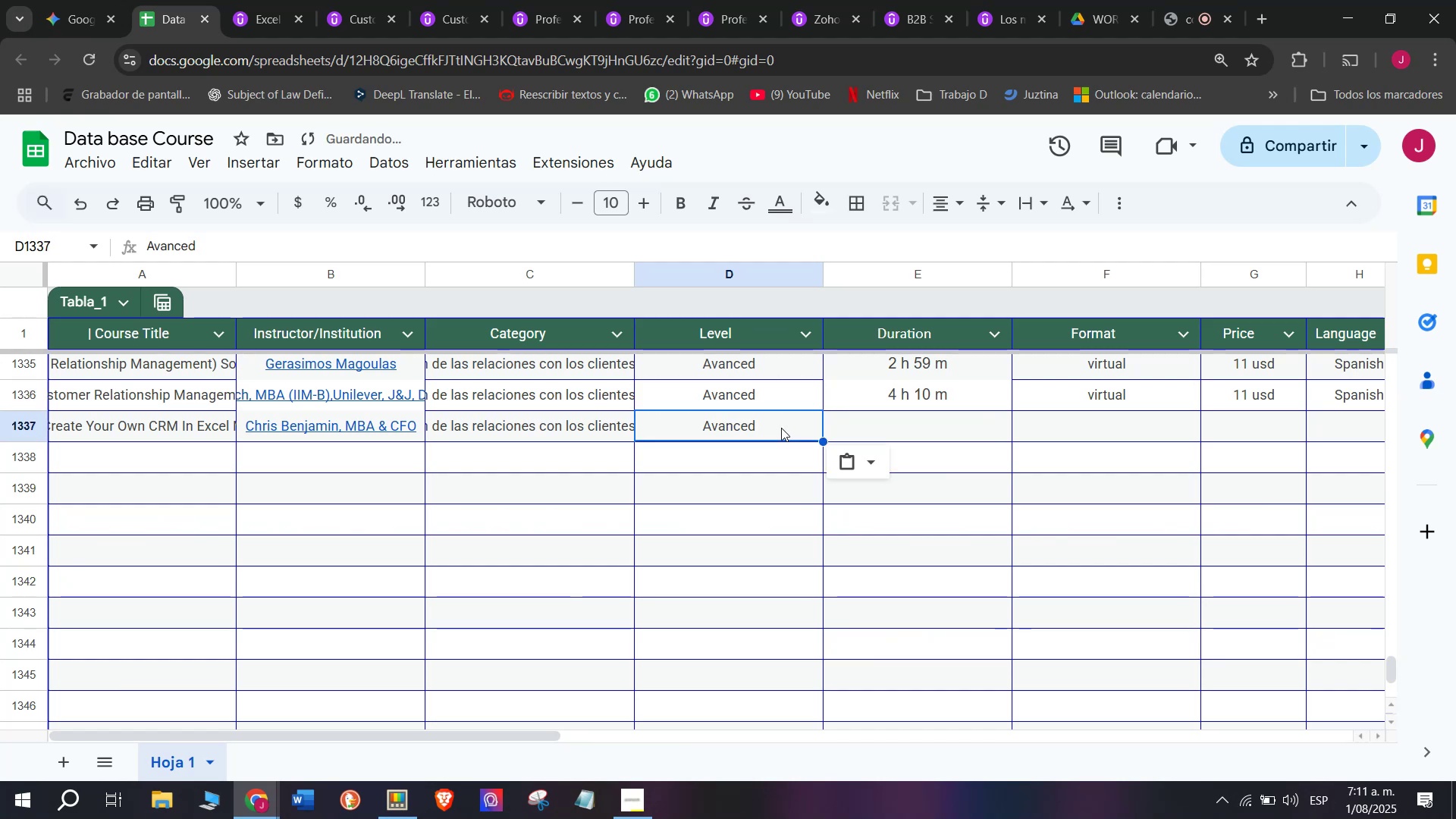 
key(Control+C)
 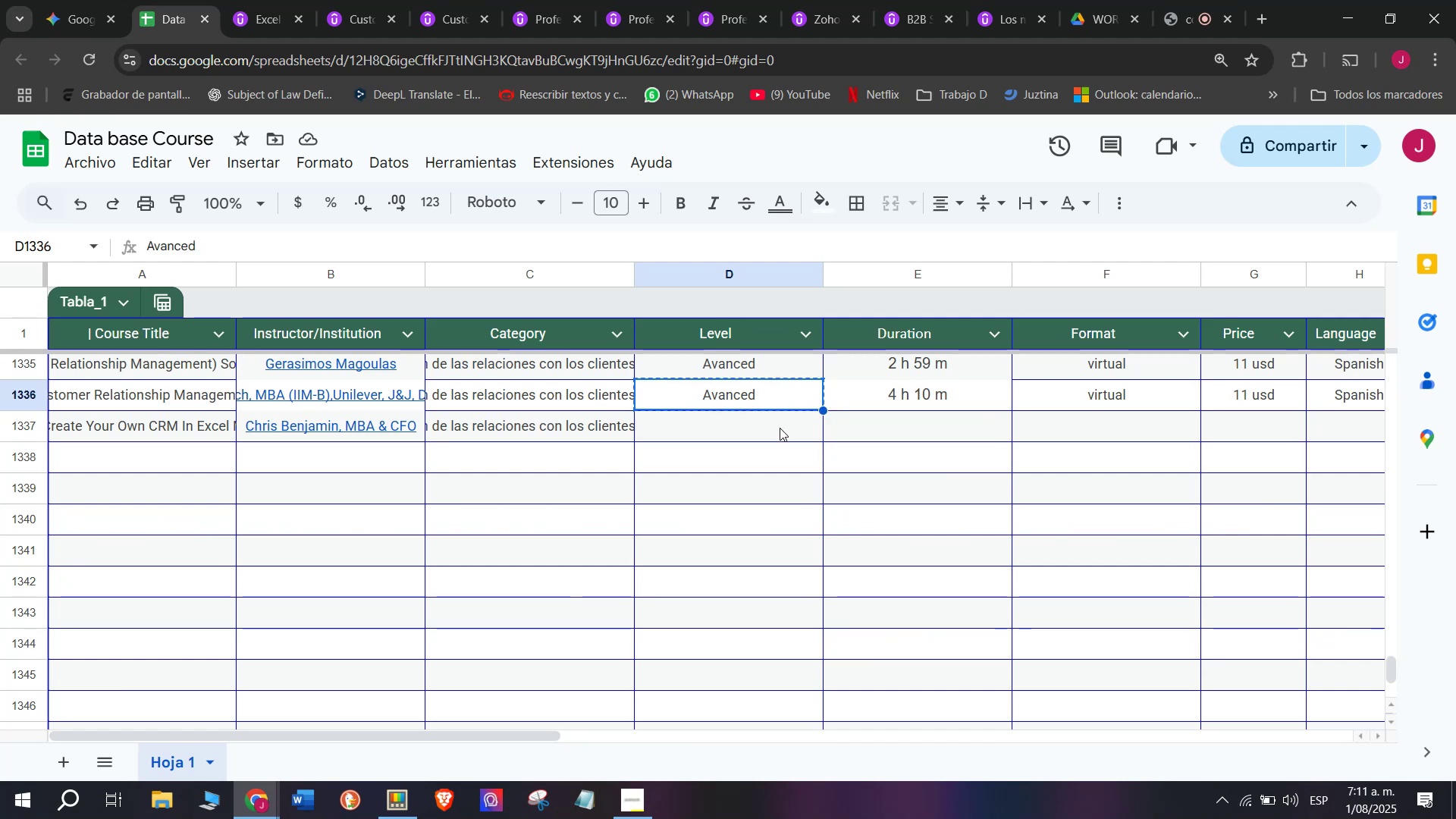 
key(Control+ControlLeft)
 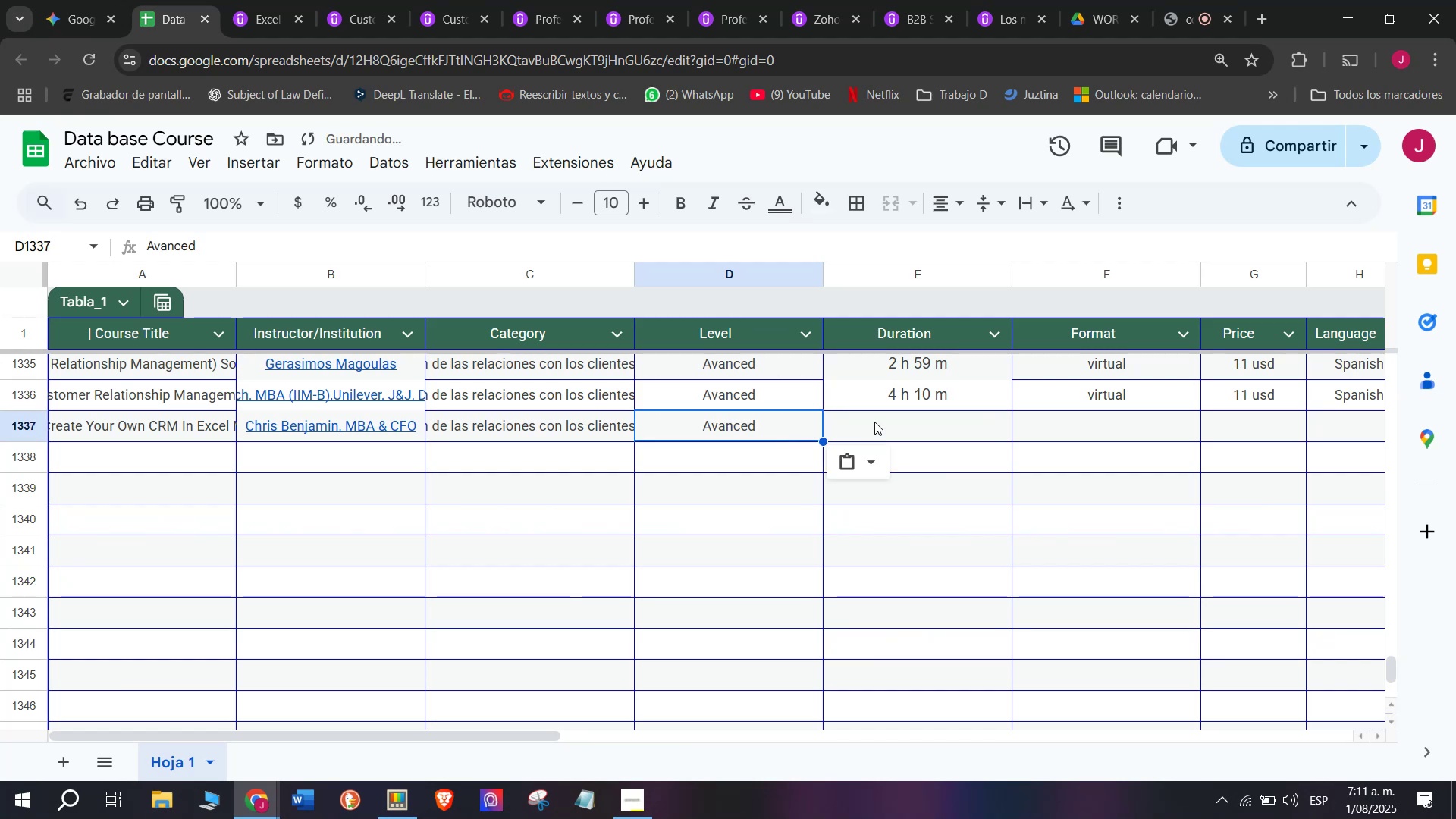 
key(Z)
 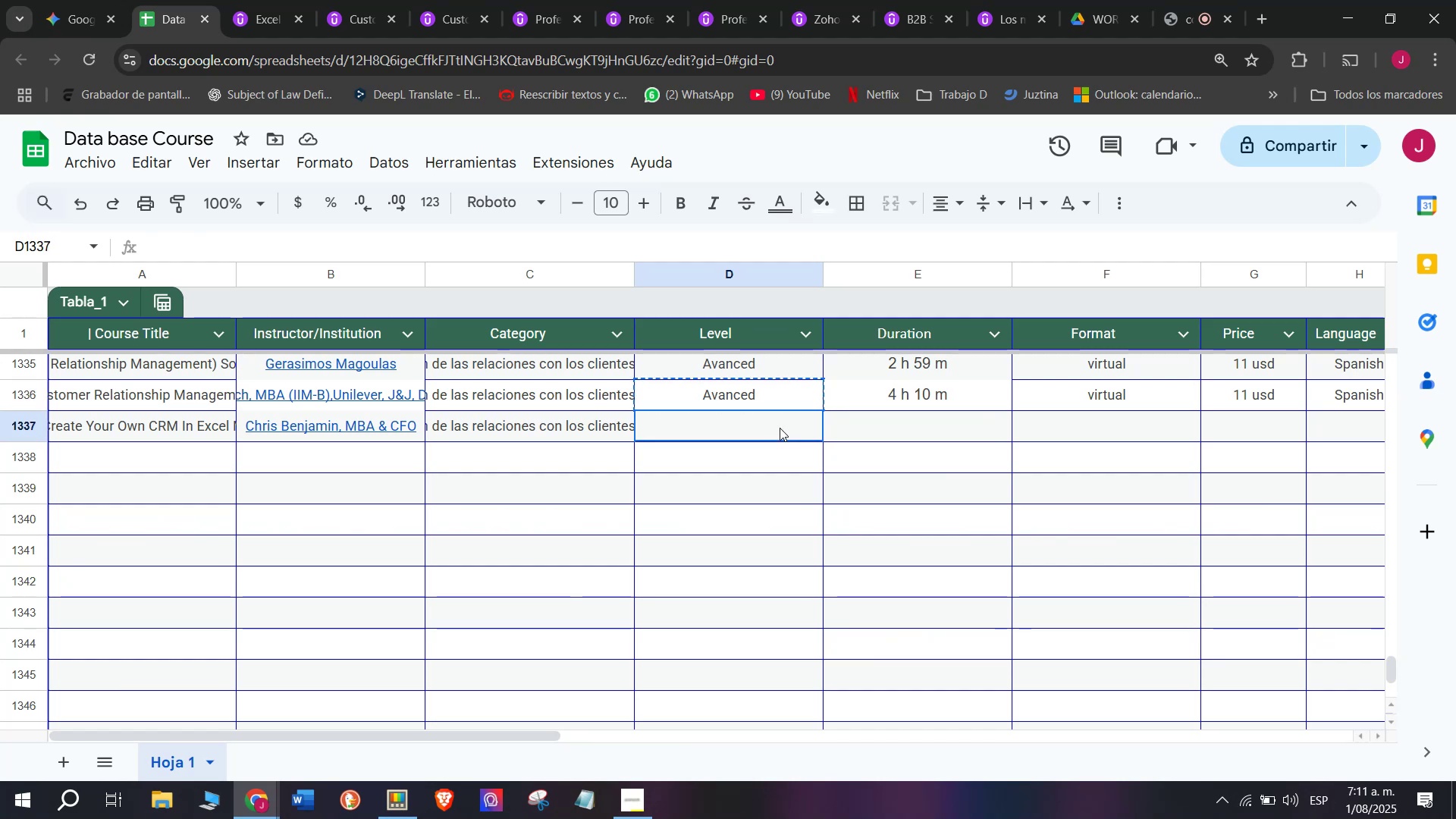 
key(Control+V)
 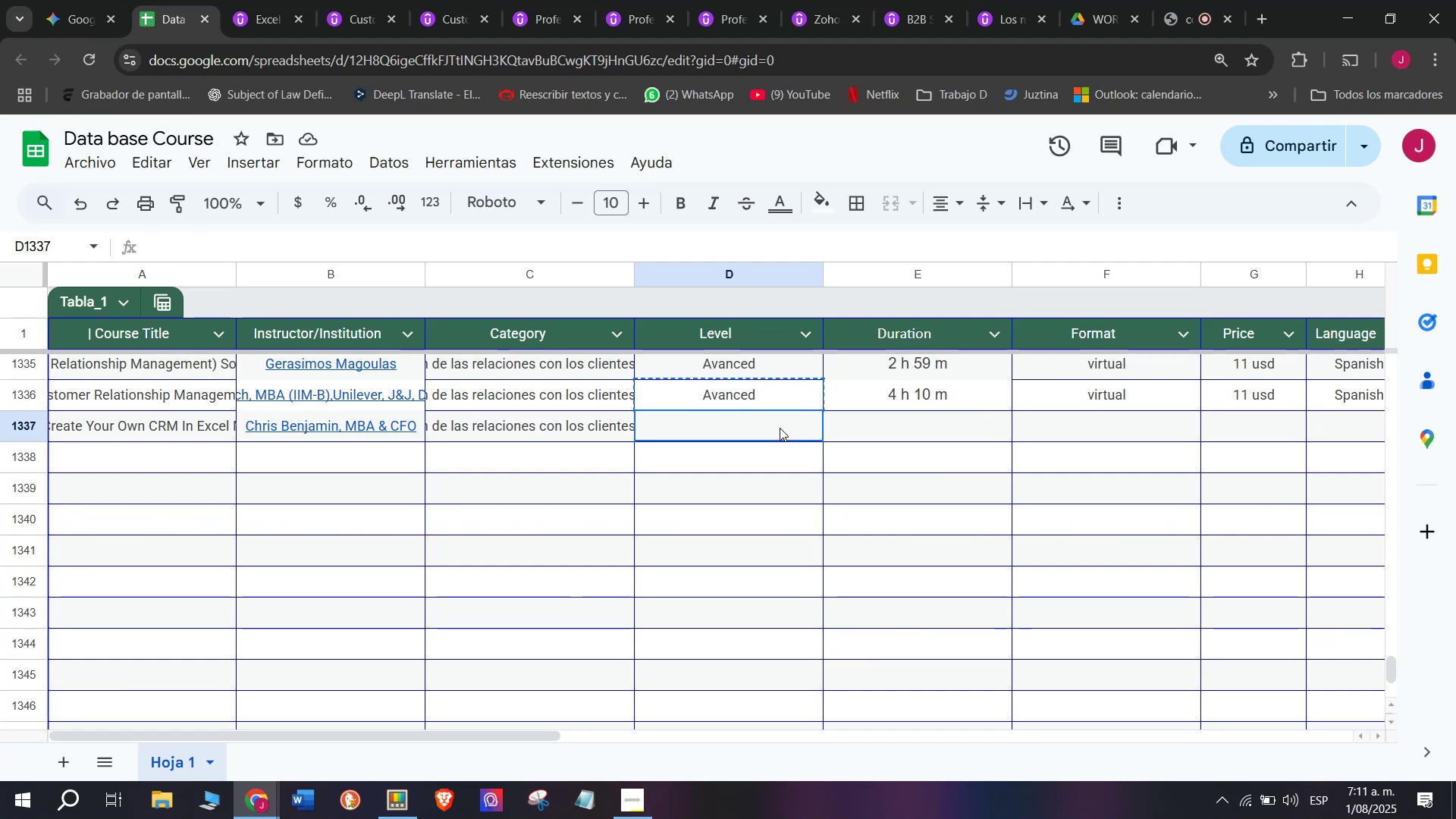 
left_click([780, 428])
 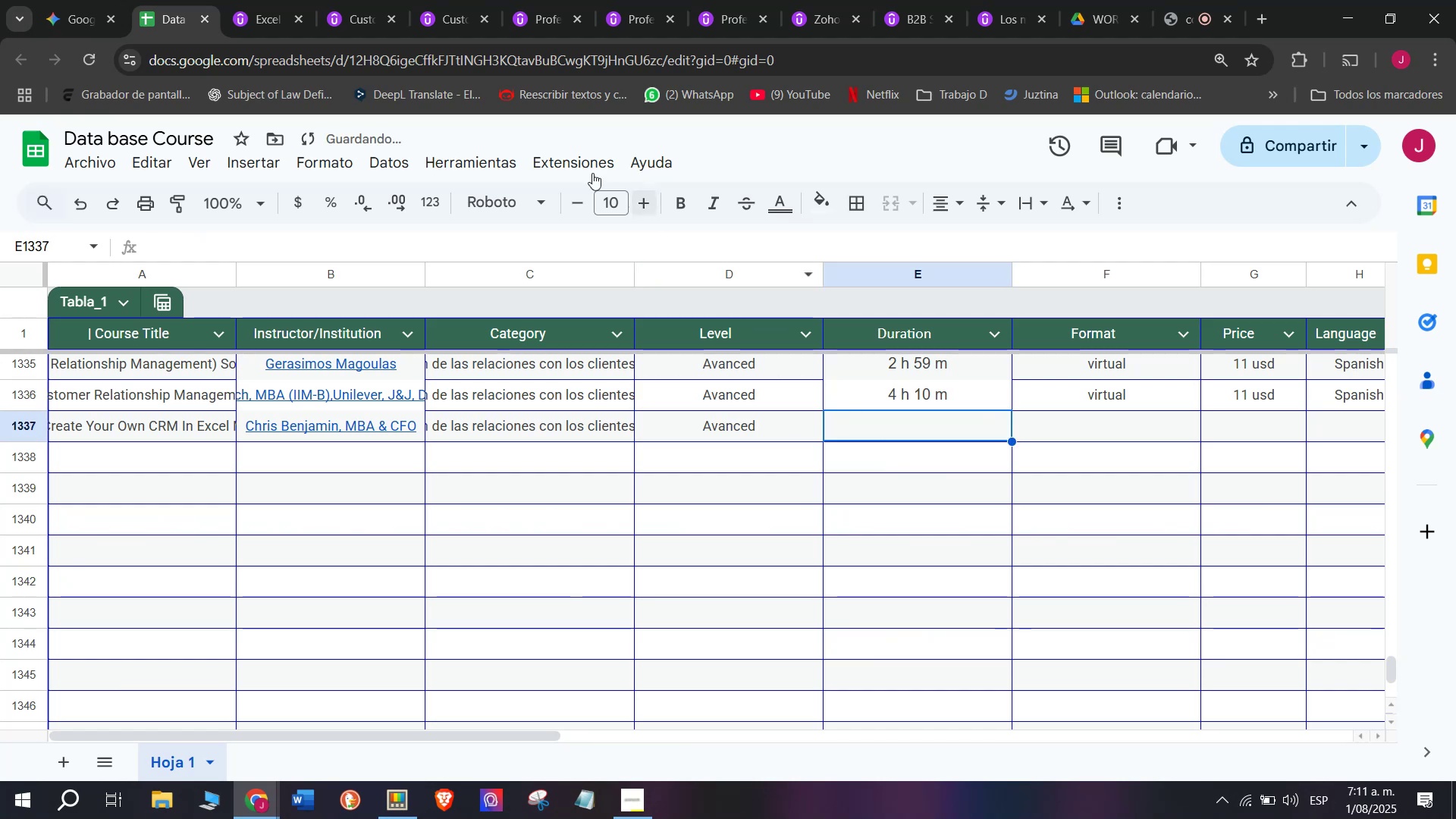 
left_click([297, 0])
 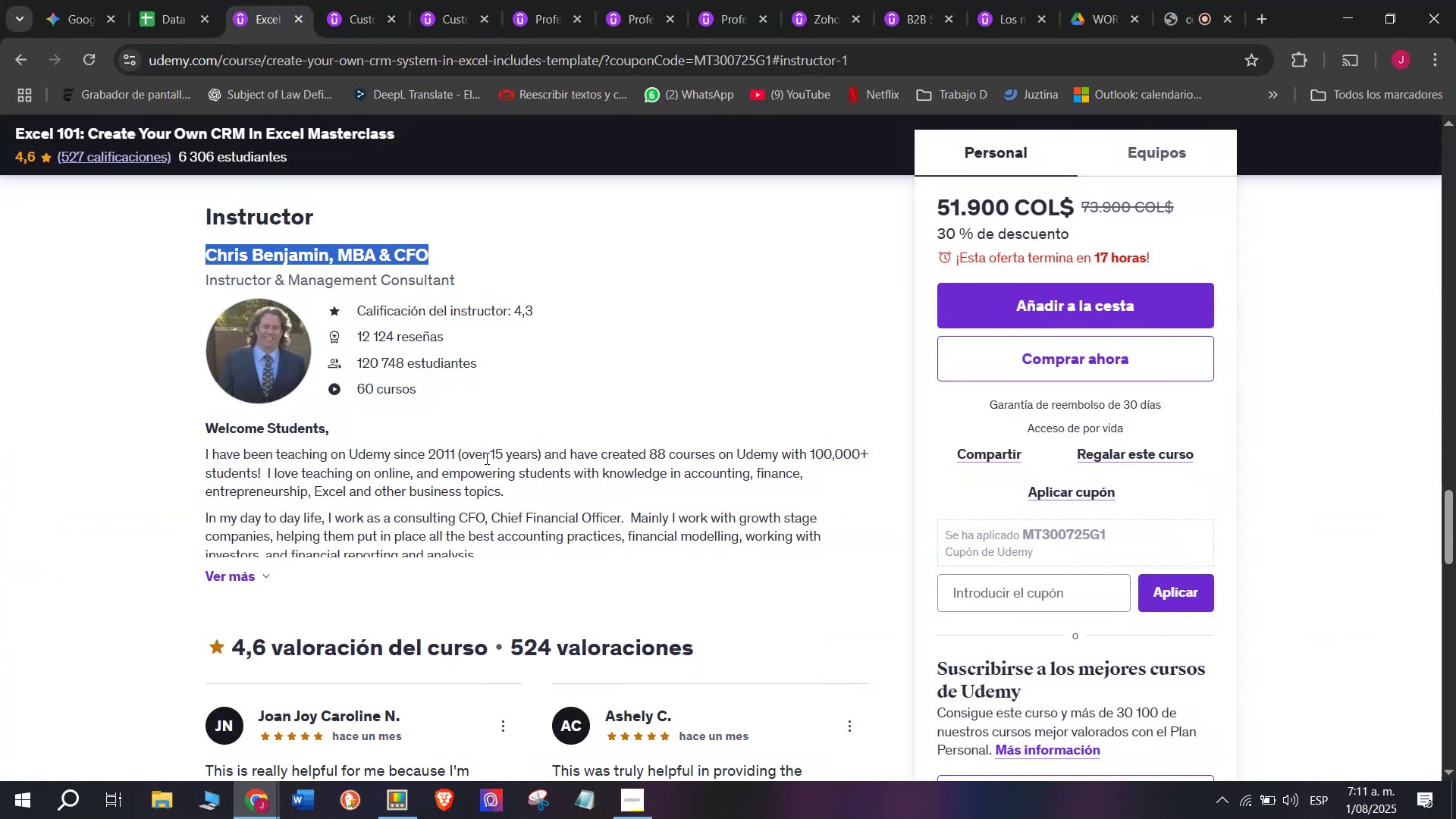 
scroll: coordinate [388, 515], scroll_direction: up, amount: 8.0
 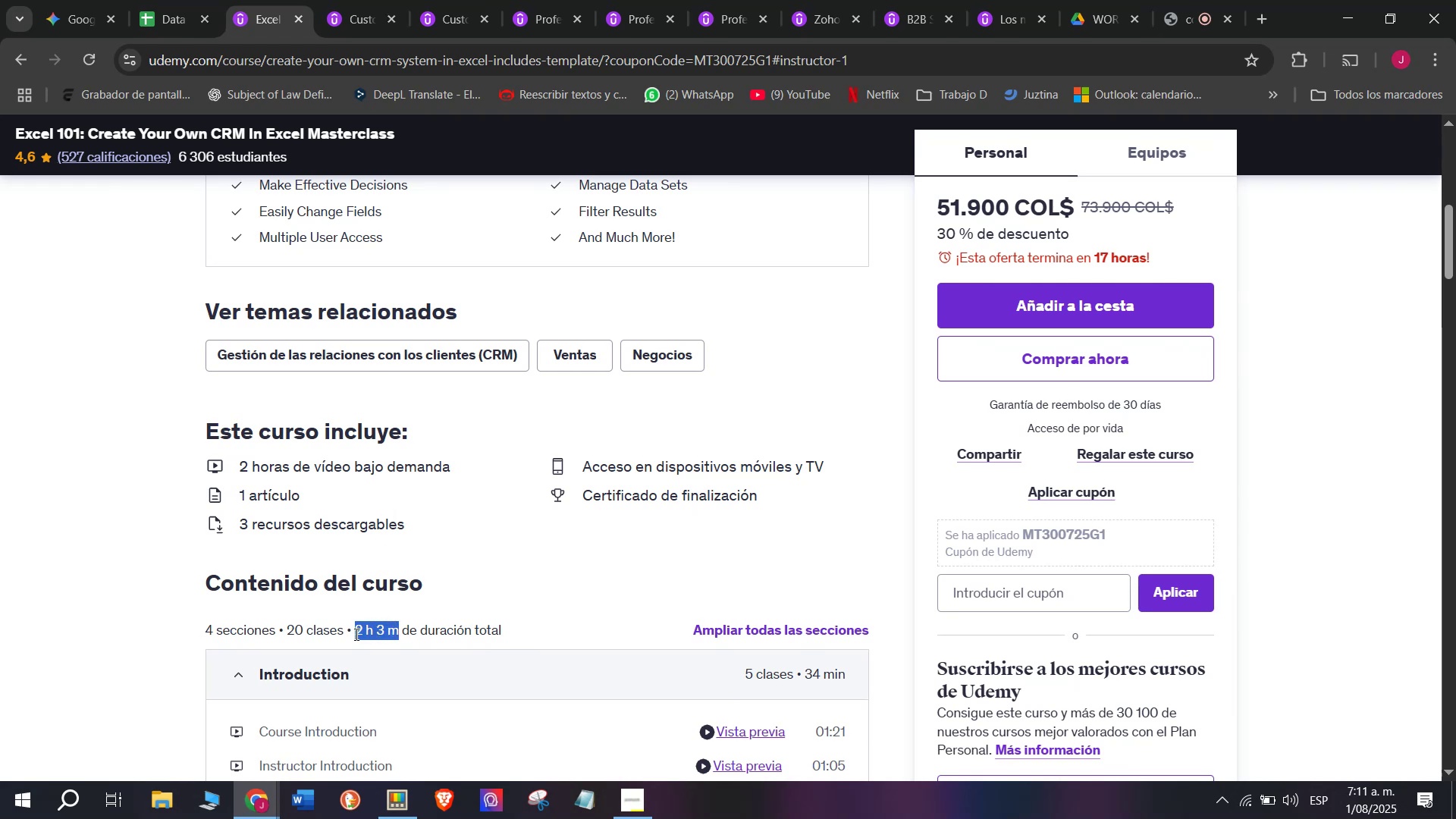 
key(Control+ControlLeft)
 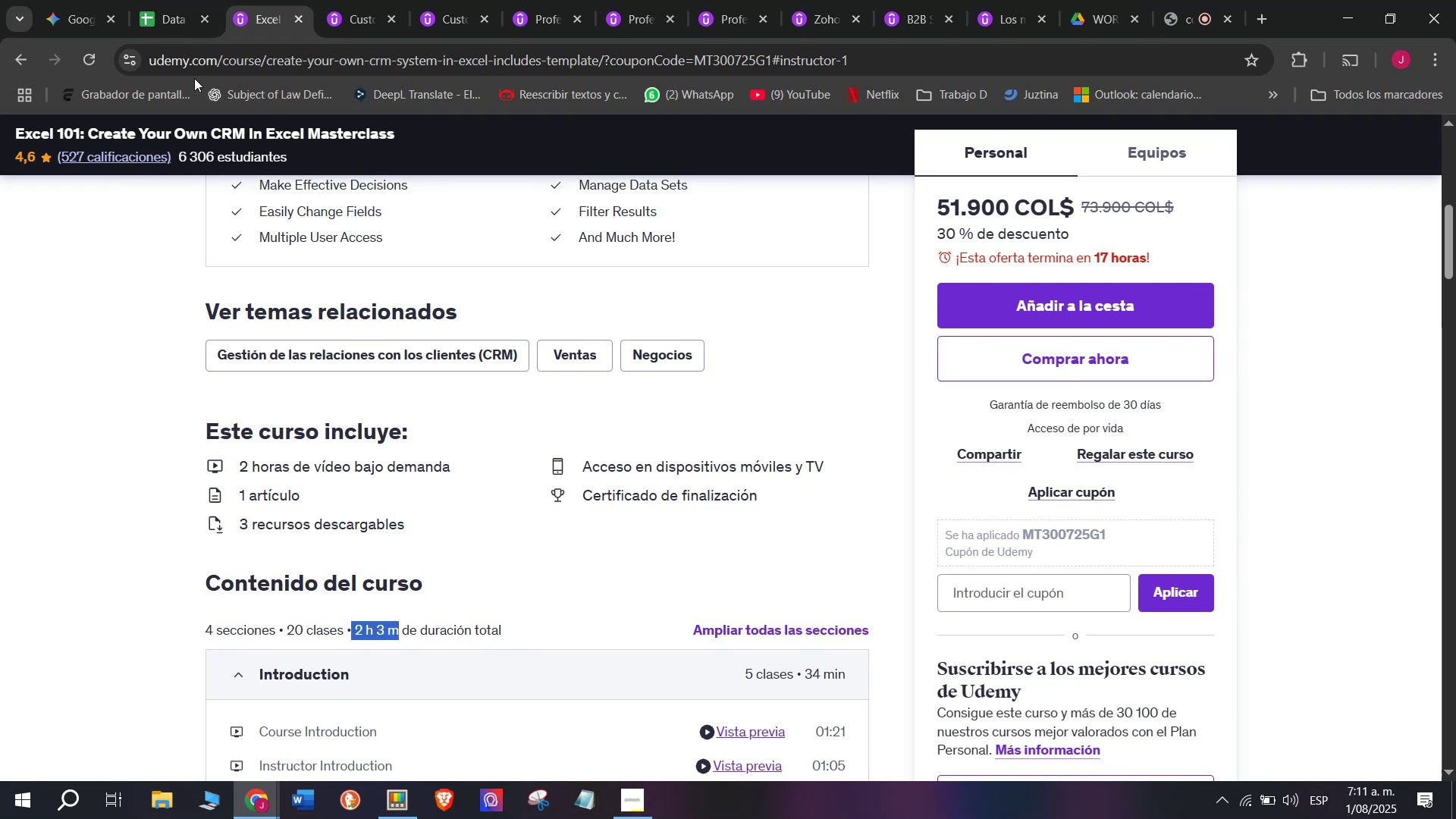 
key(Break)
 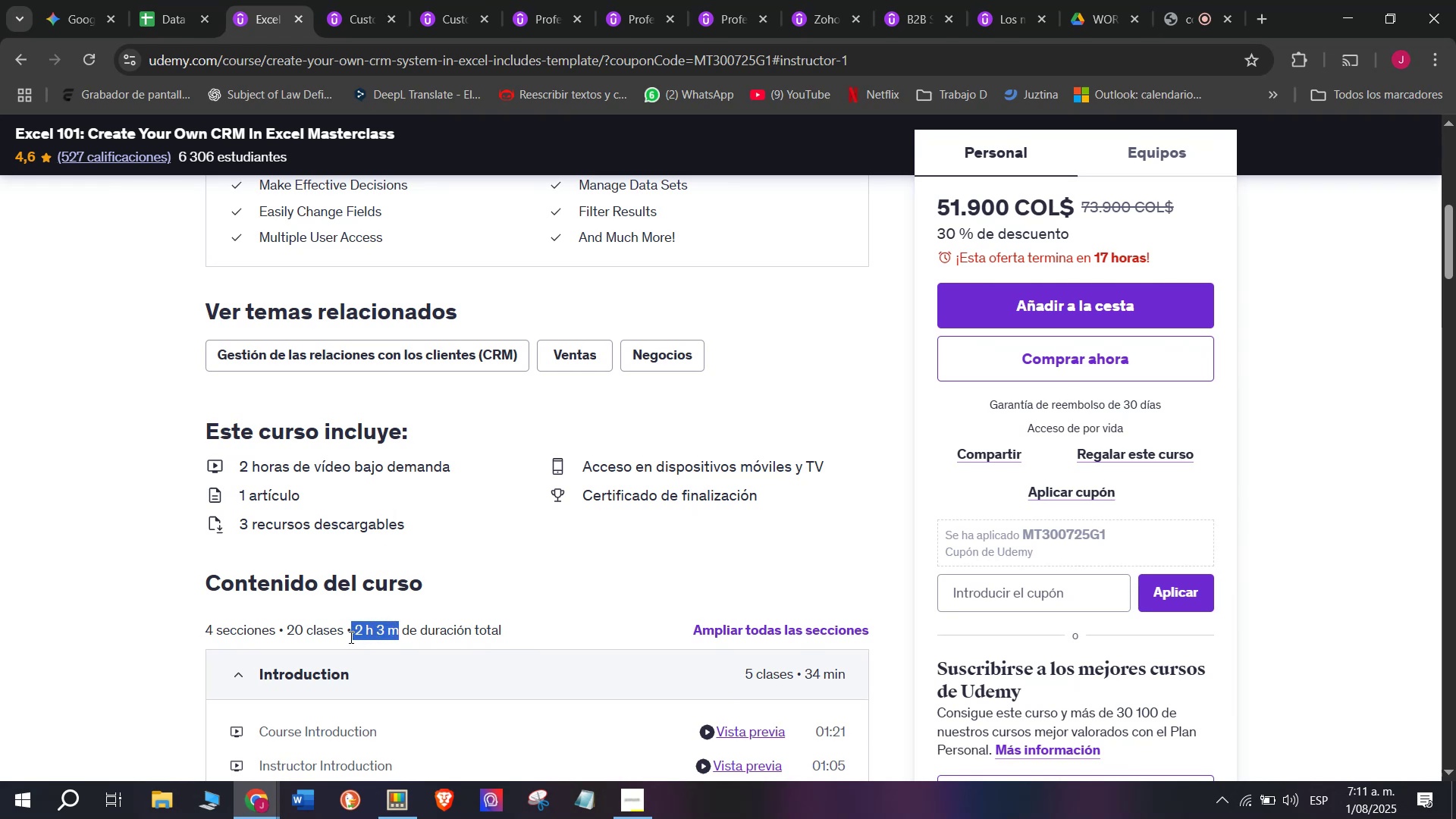 
key(Control+C)
 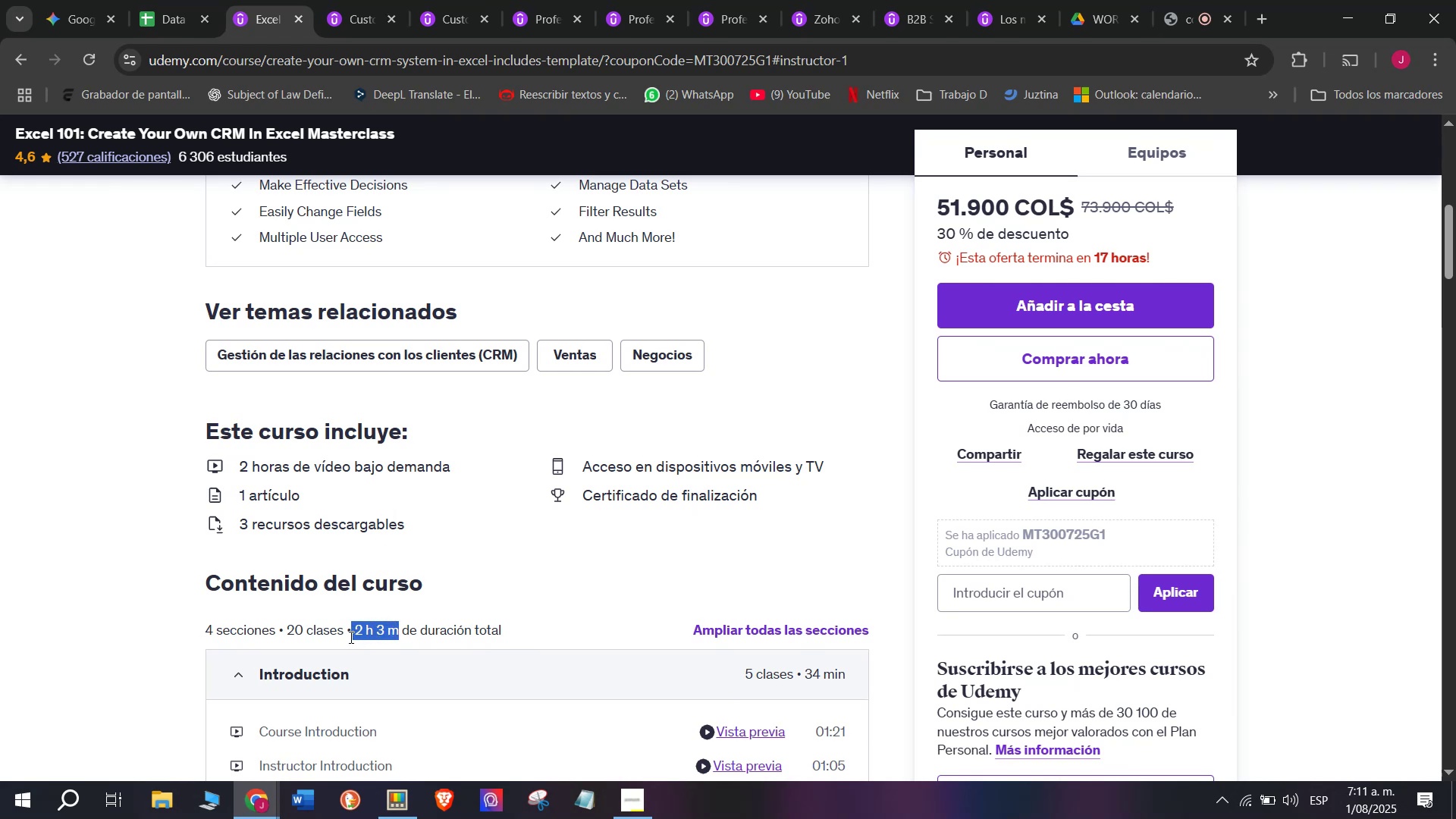 
key(Control+ControlLeft)
 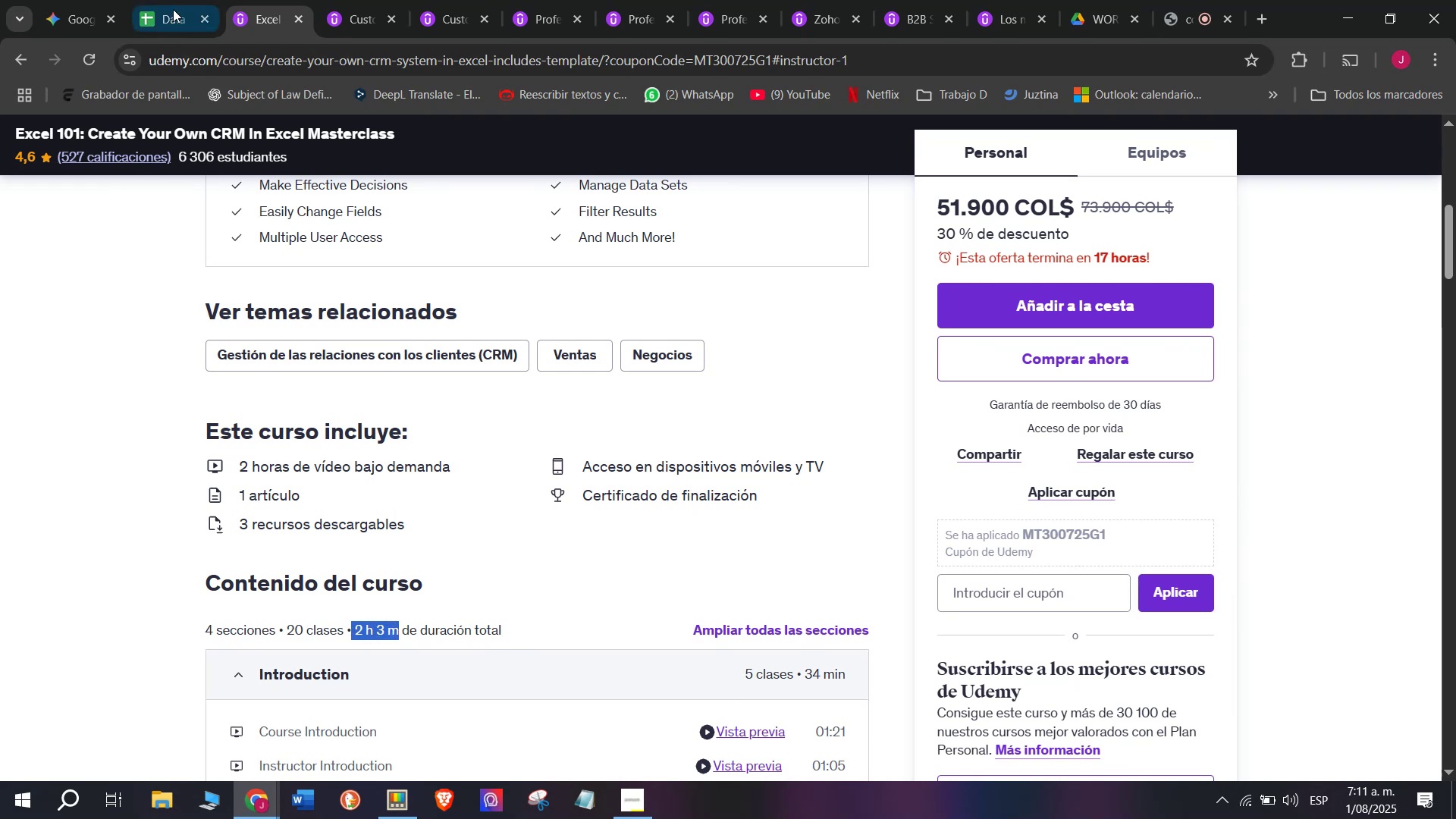 
key(Break)
 